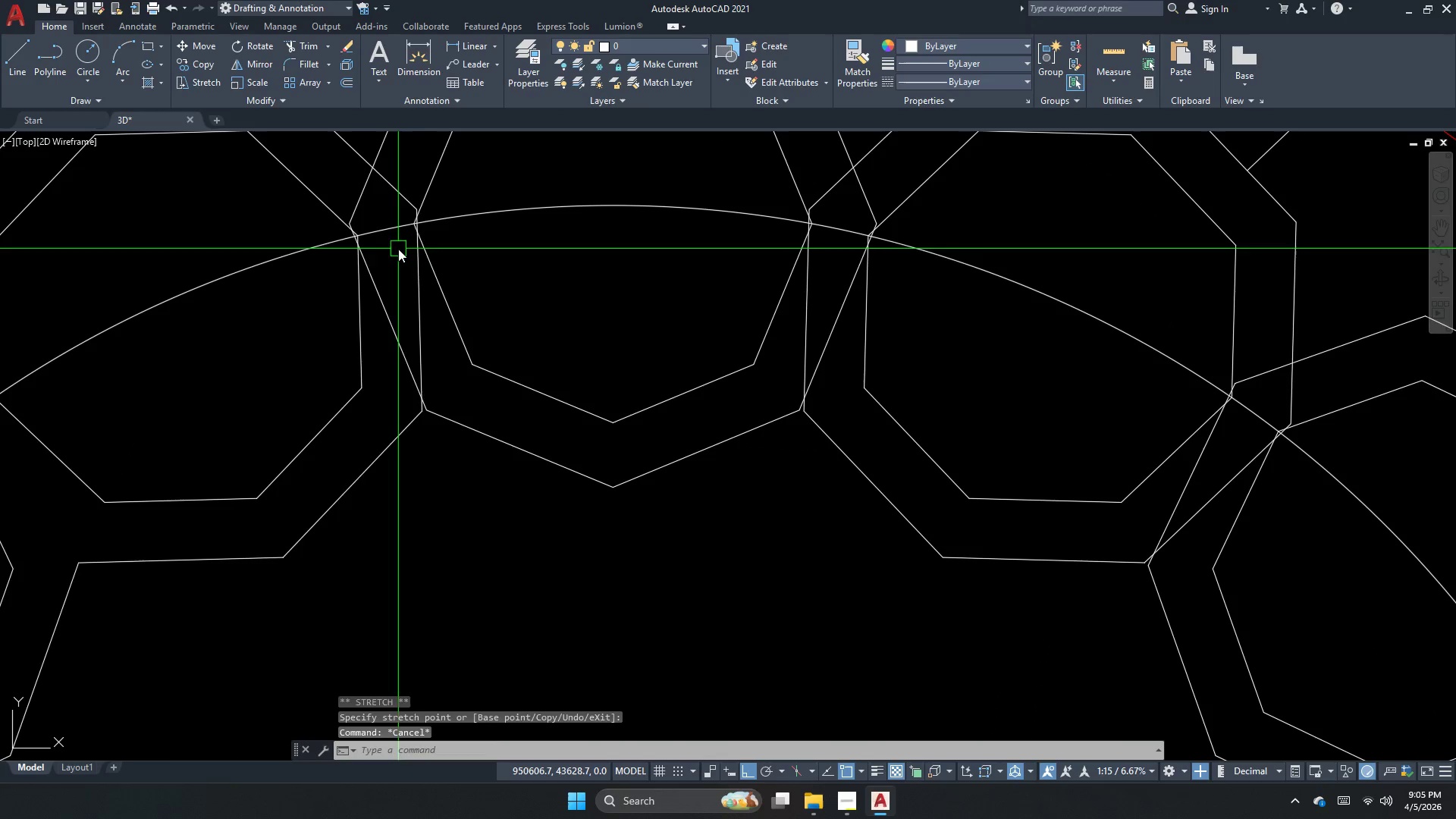 
scroll: coordinate [426, 297], scroll_direction: down, amount: 5.0
 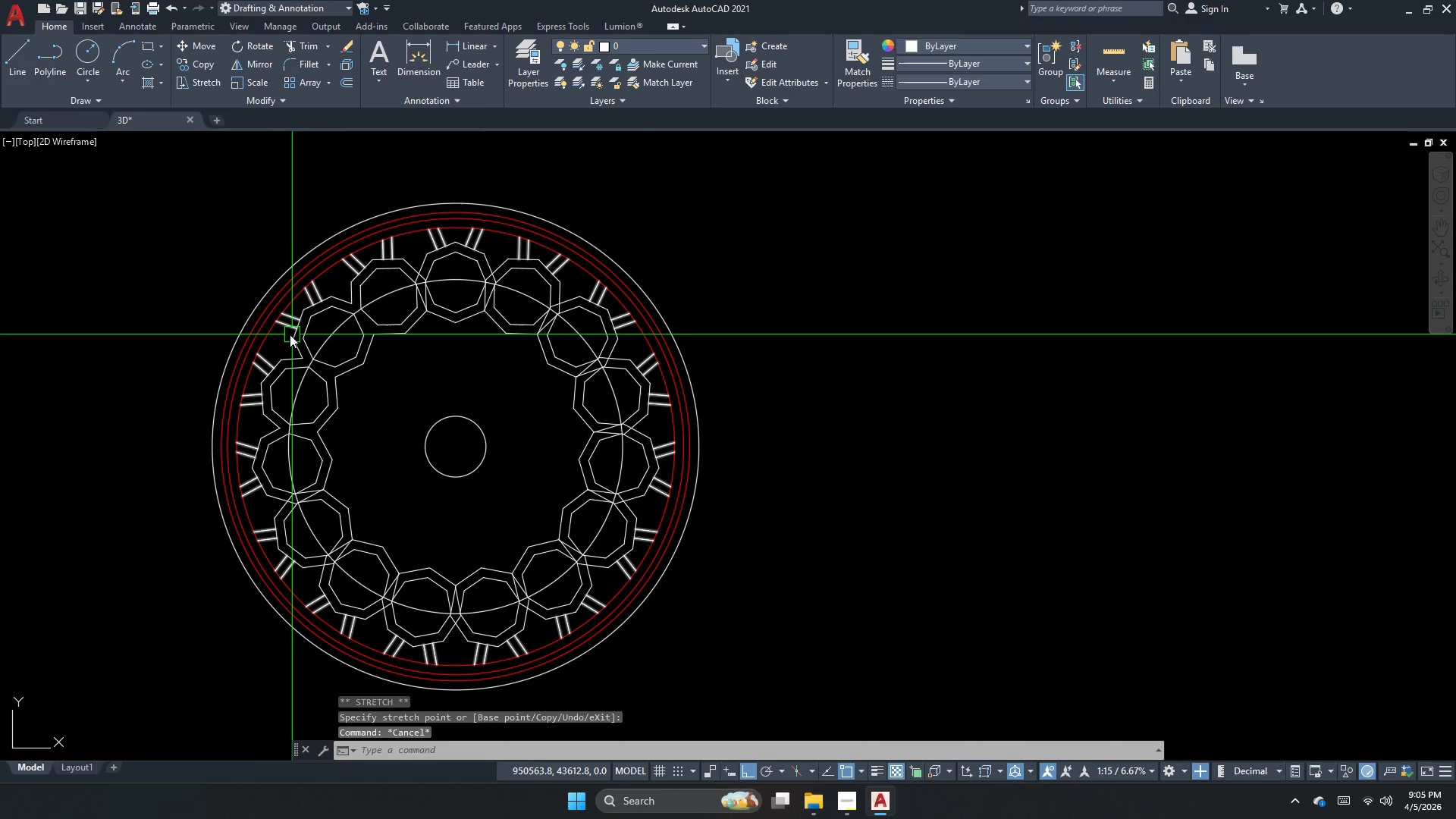 
key(Escape)
 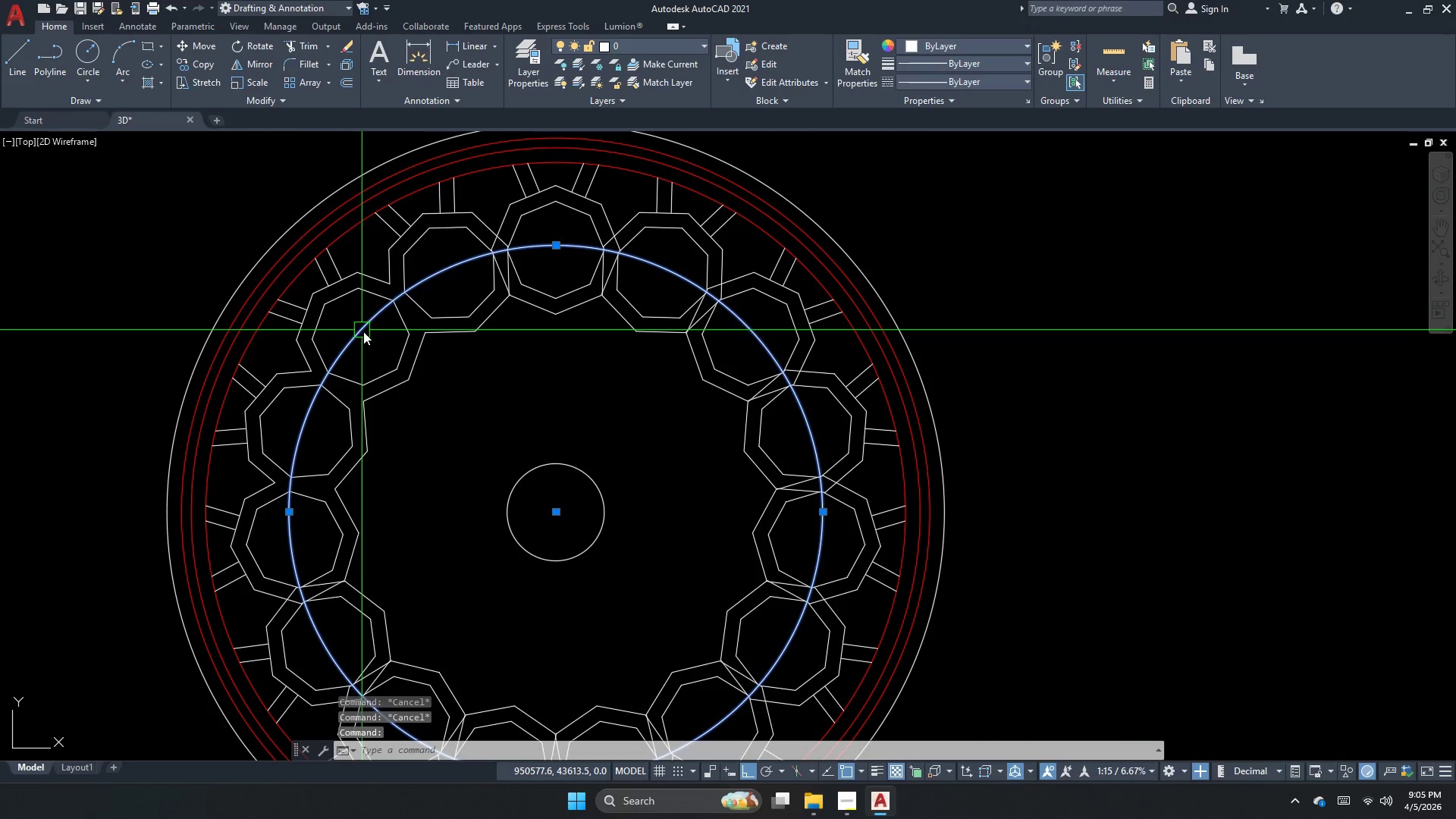 
scroll: coordinate [288, 337], scroll_direction: up, amount: 1.0
 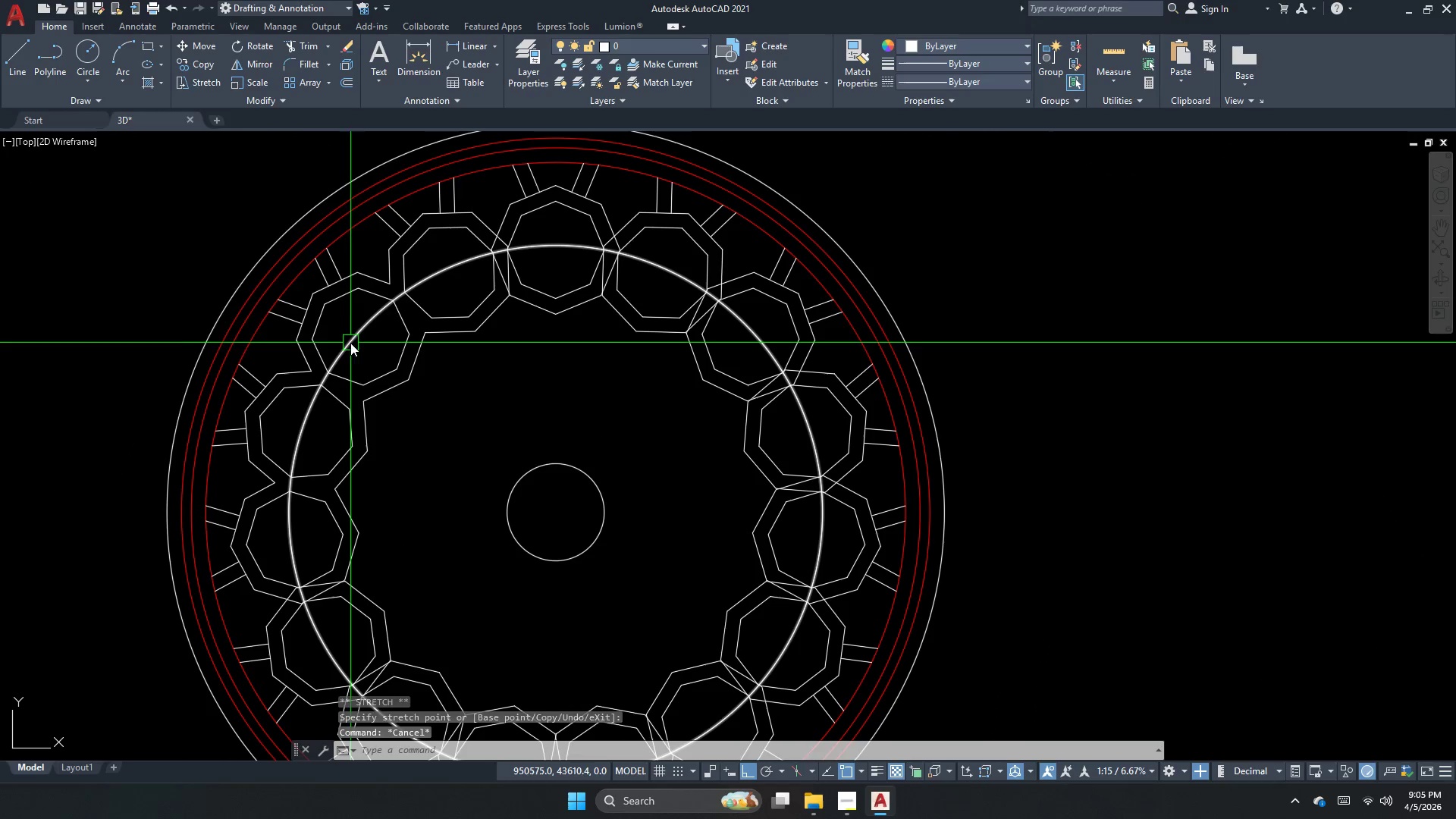 
key(E)
 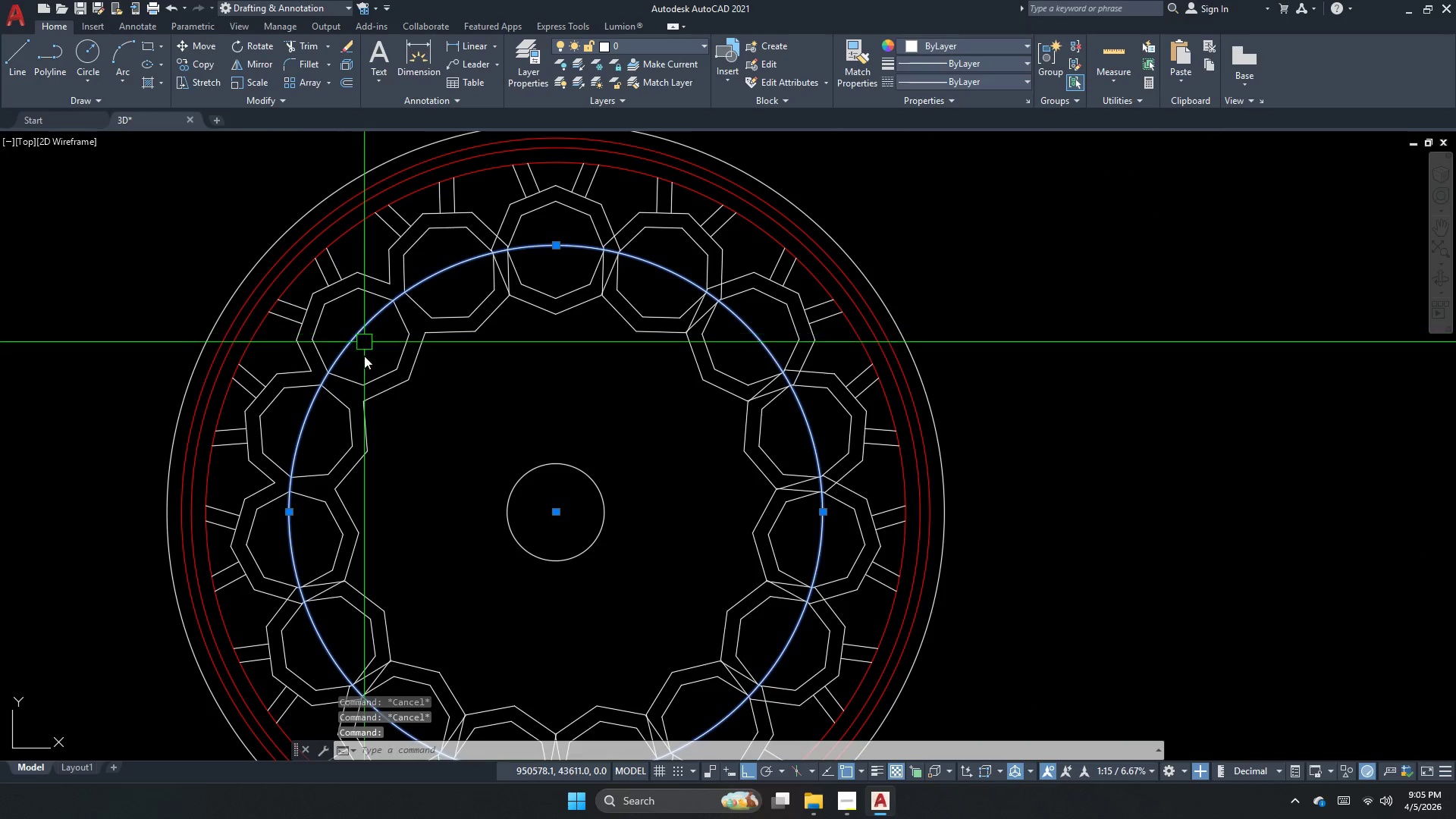 
key(Space)
 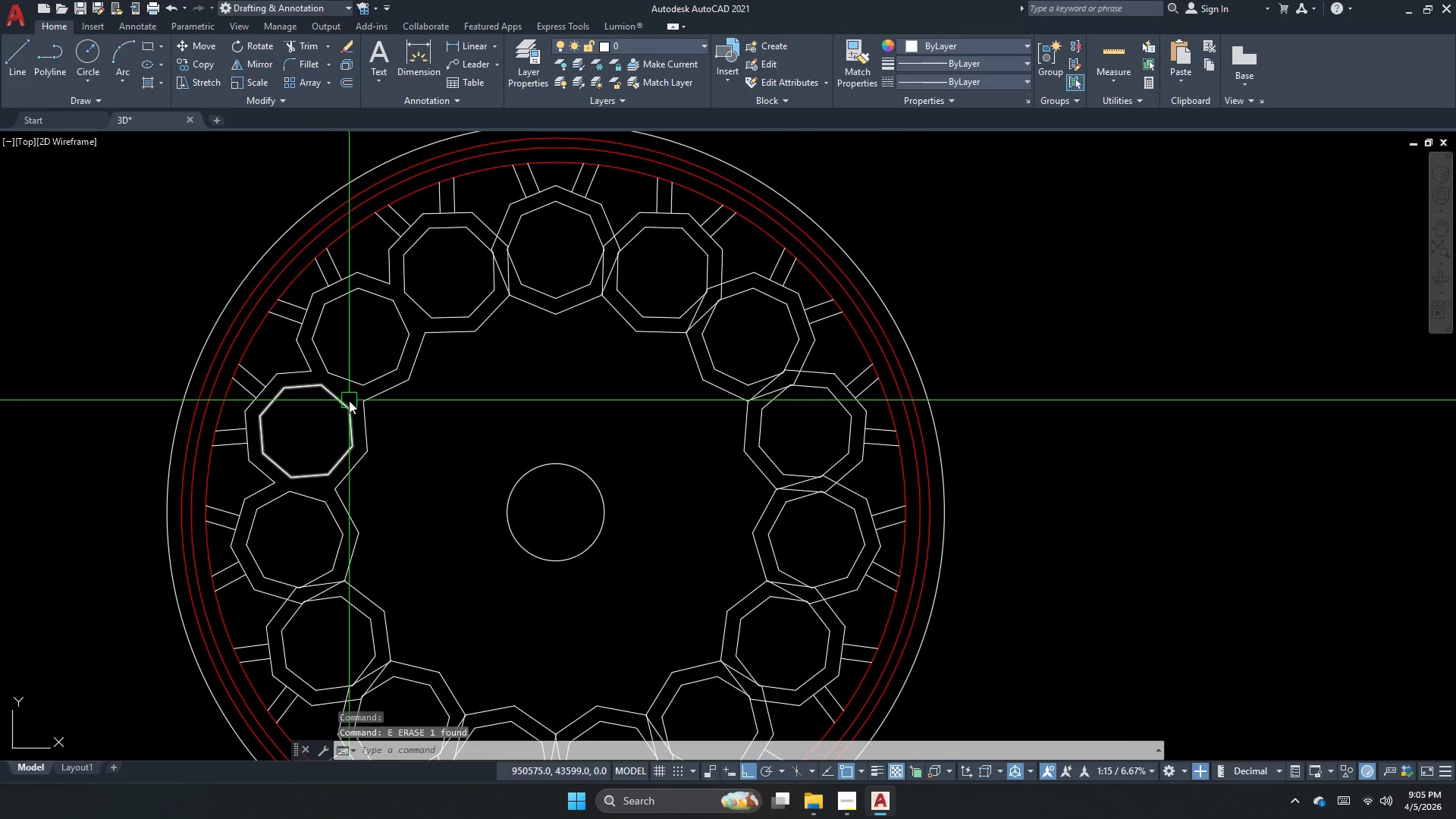 
scroll: coordinate [348, 404], scroll_direction: up, amount: 1.0
 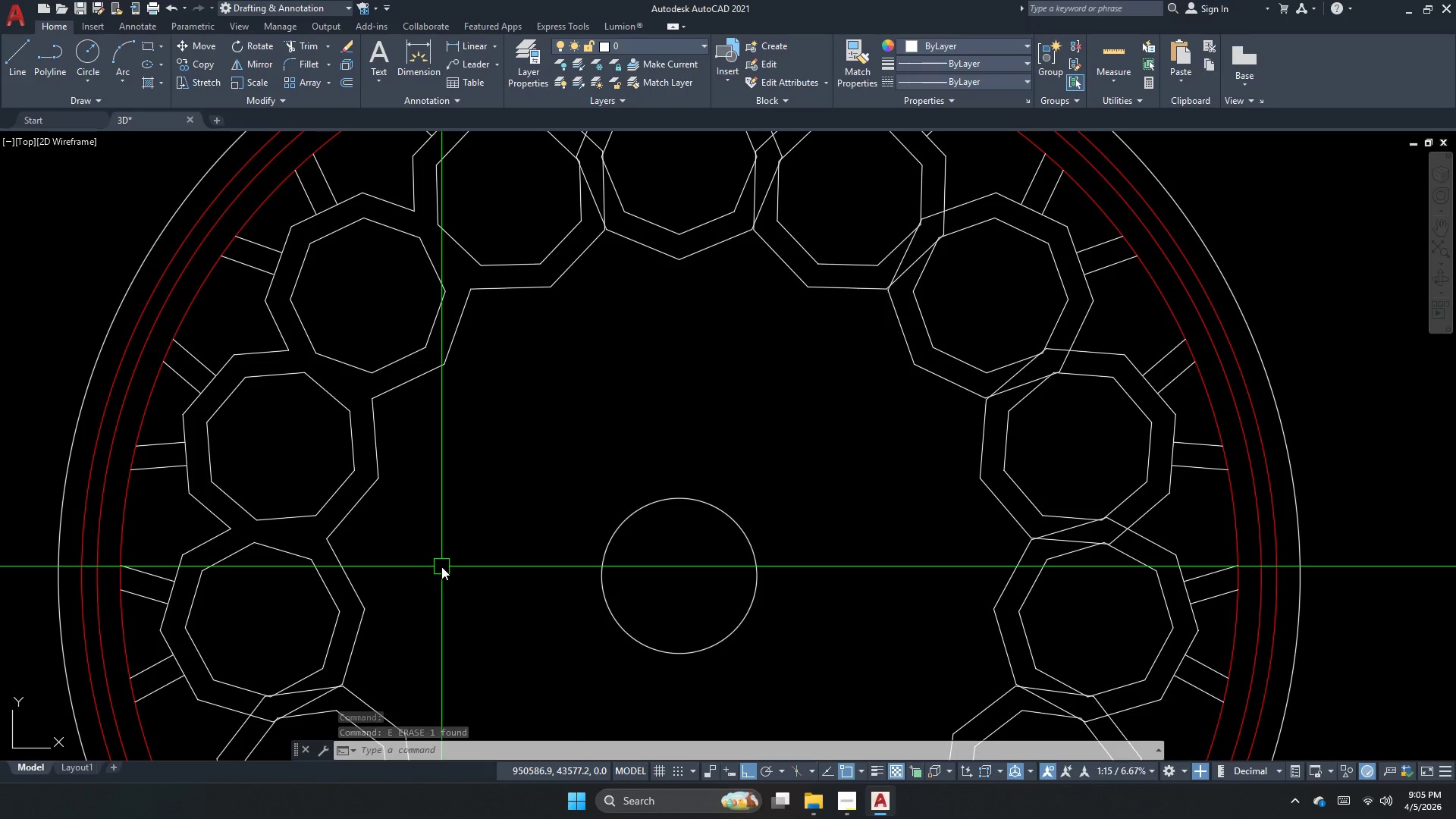 
key(Escape)
 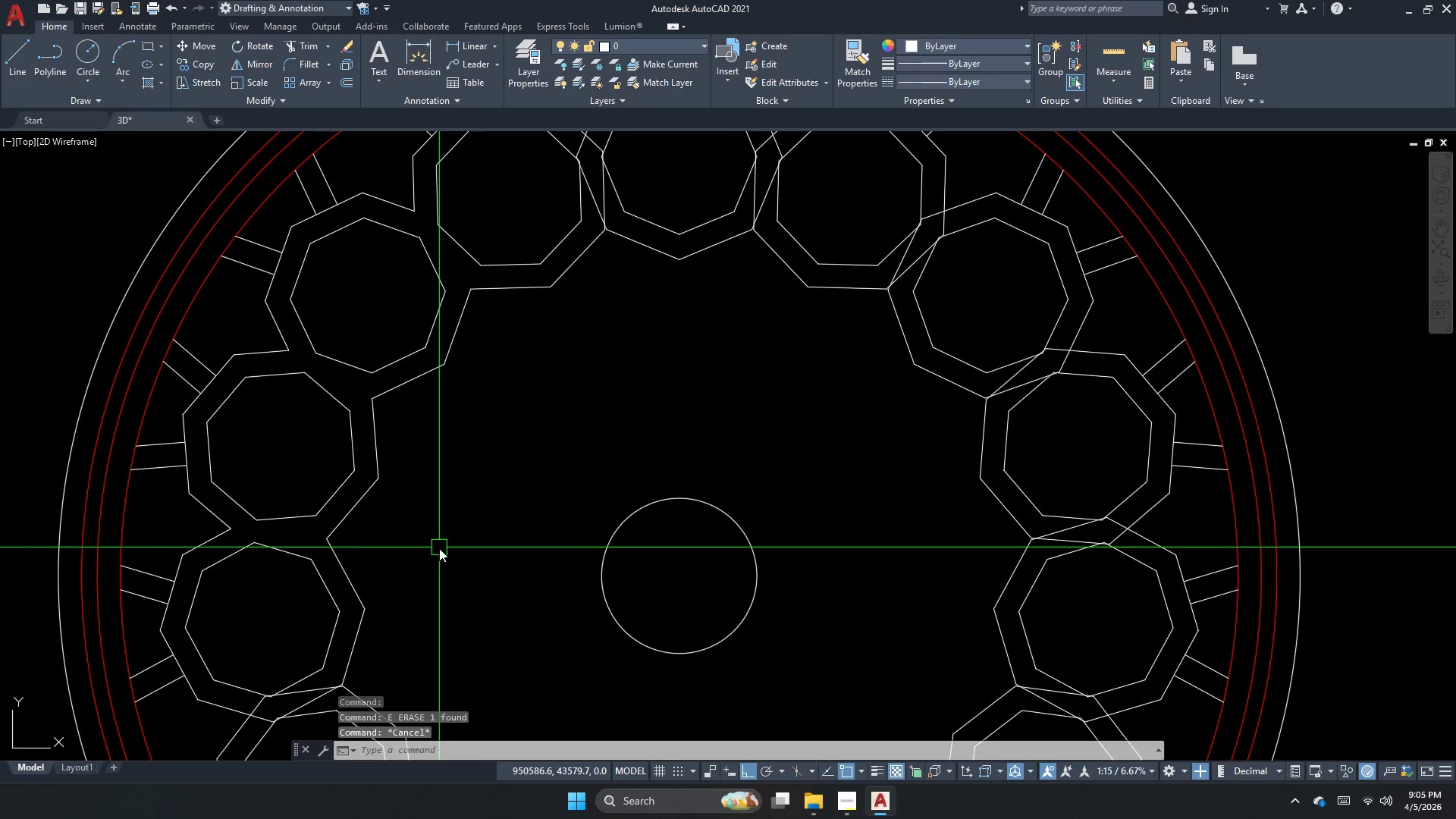 
scroll: coordinate [460, 482], scroll_direction: down, amount: 4.0
 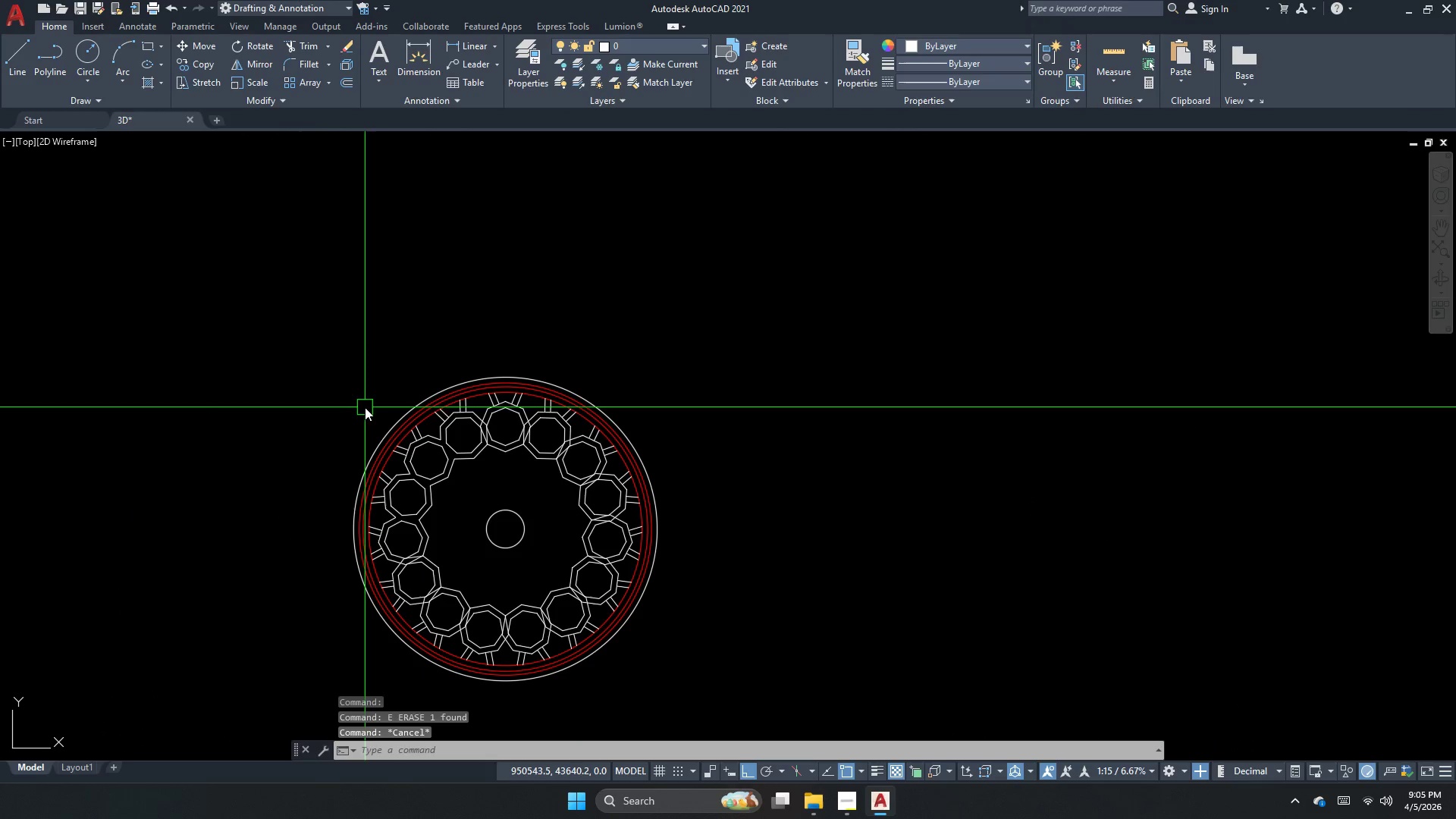 
key(Escape)
 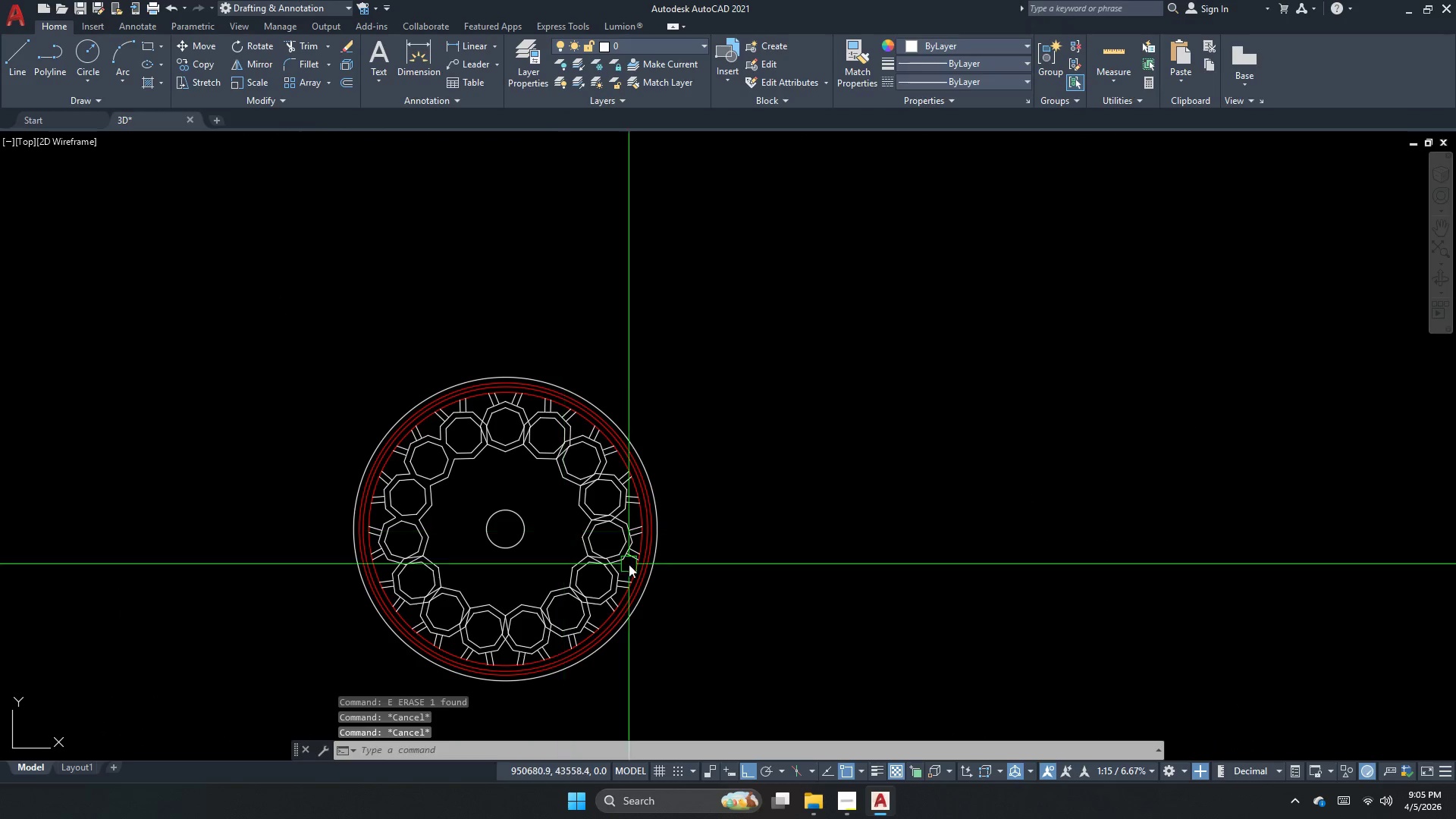 
key(Control+Z)
 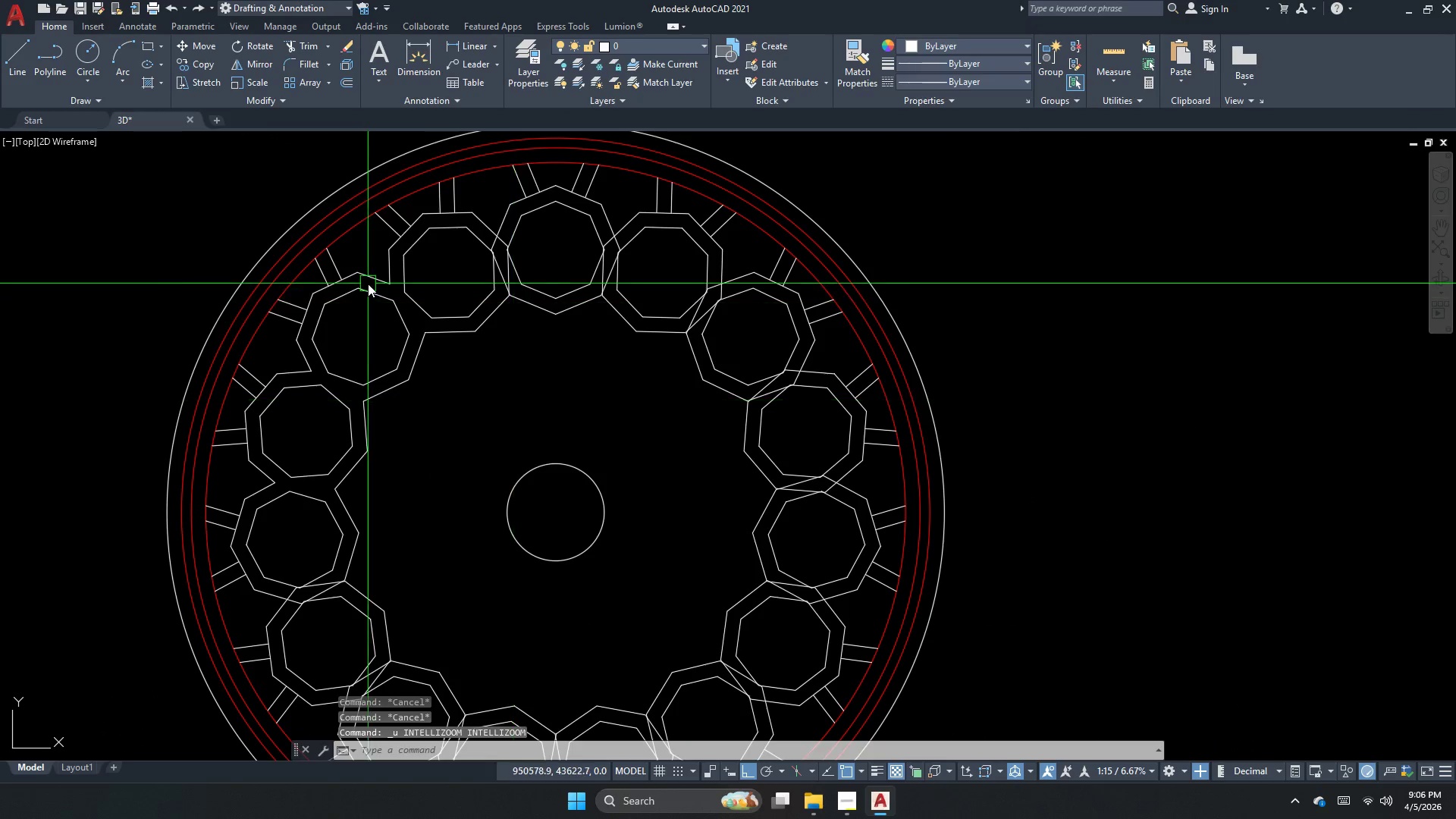 
scroll: coordinate [368, 284], scroll_direction: up, amount: 1.0
 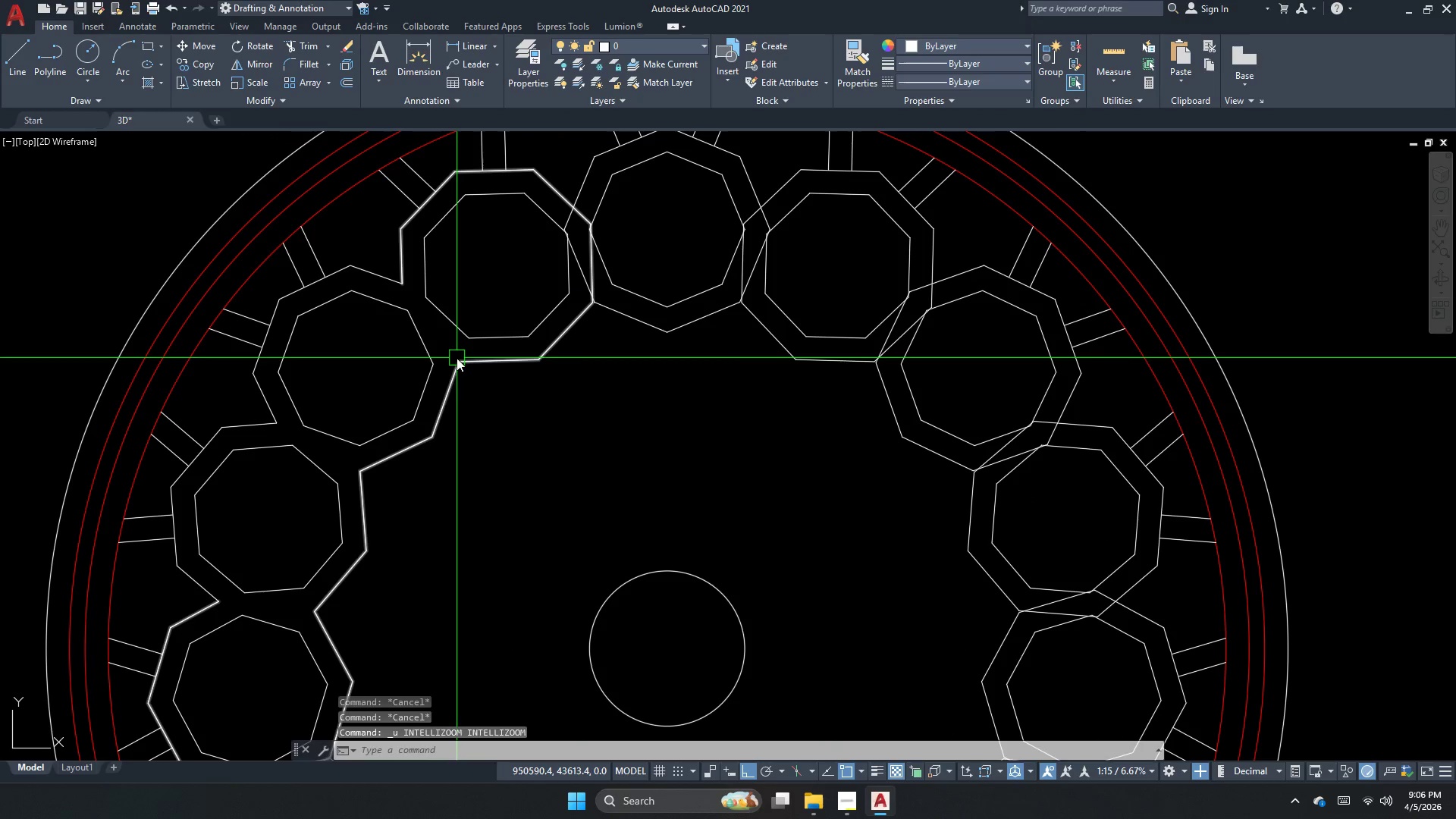 
left_click([457, 363])
 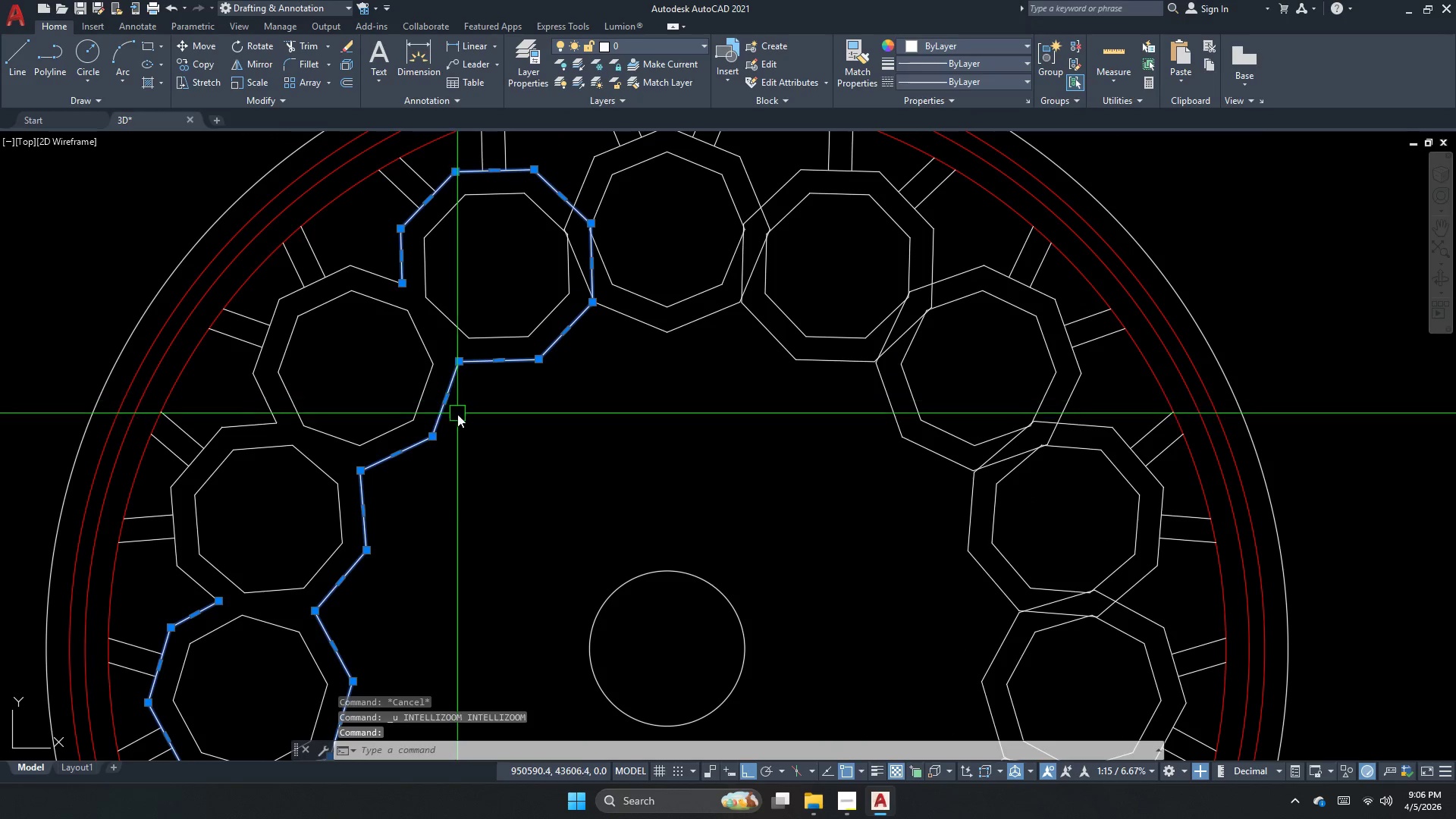 
key(E)
 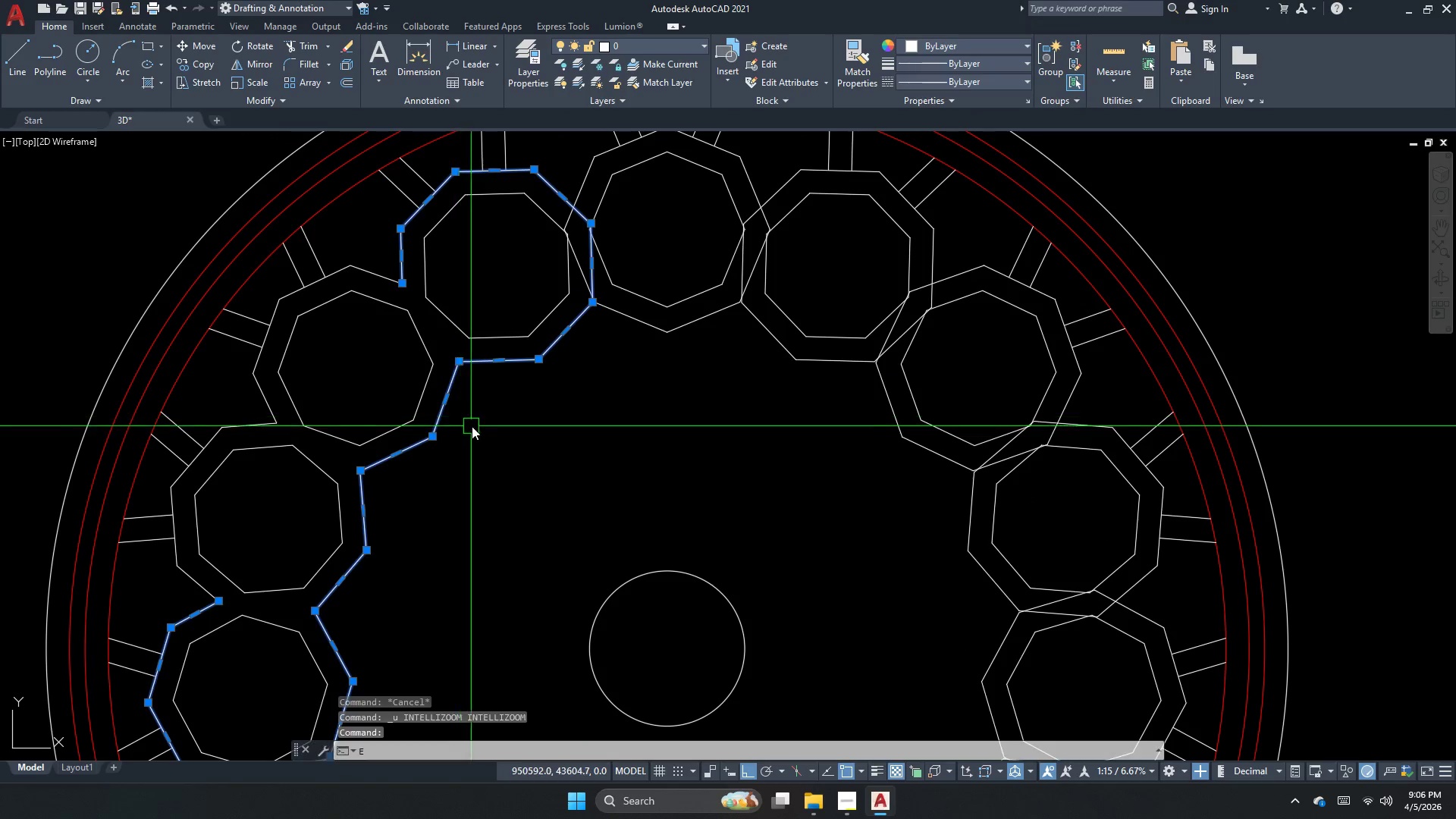 
key(Space)
 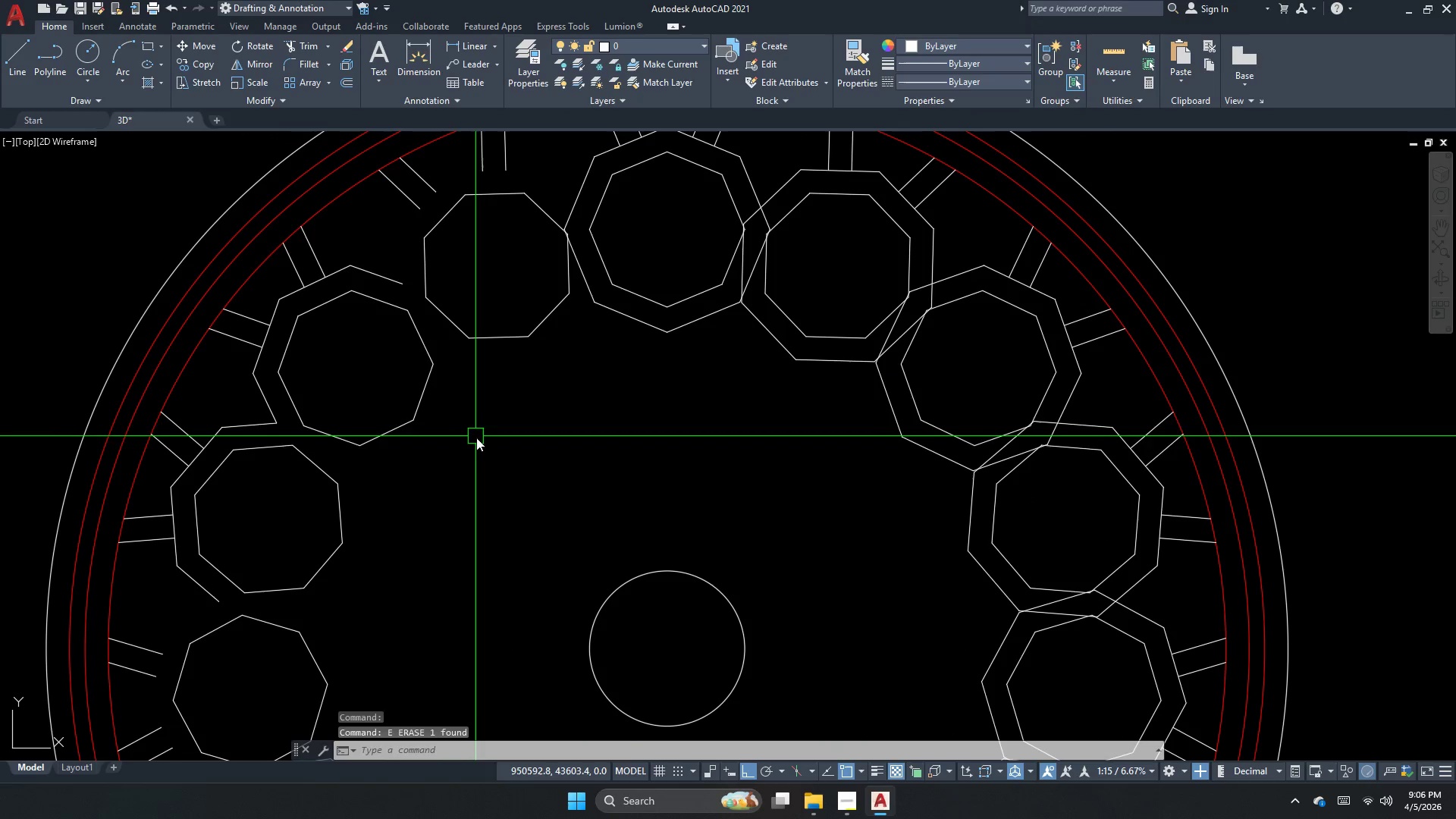 
left_click_drag(start_coordinate=[482, 446], to_coordinate=[475, 410])
 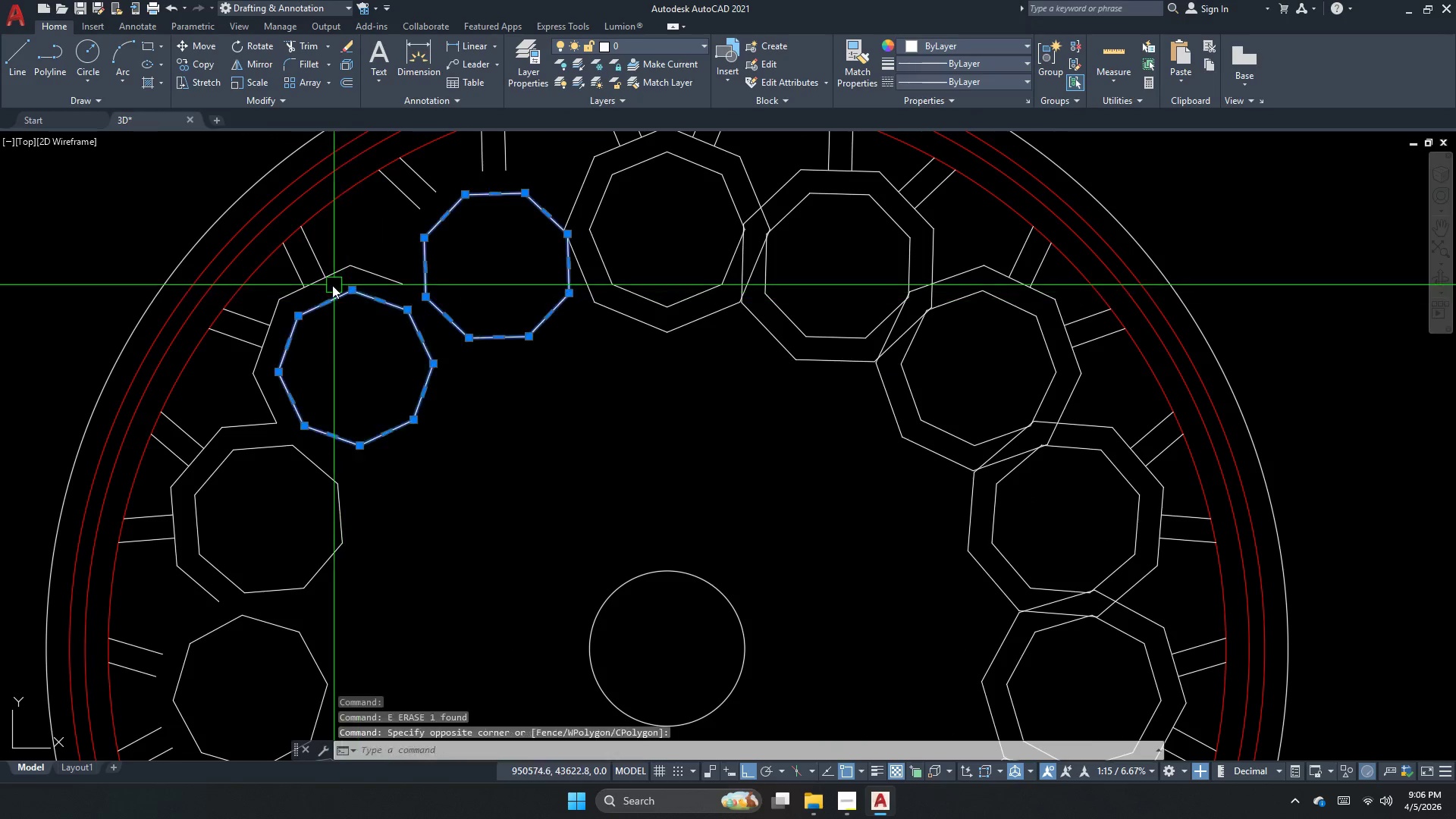 
key(Space)
 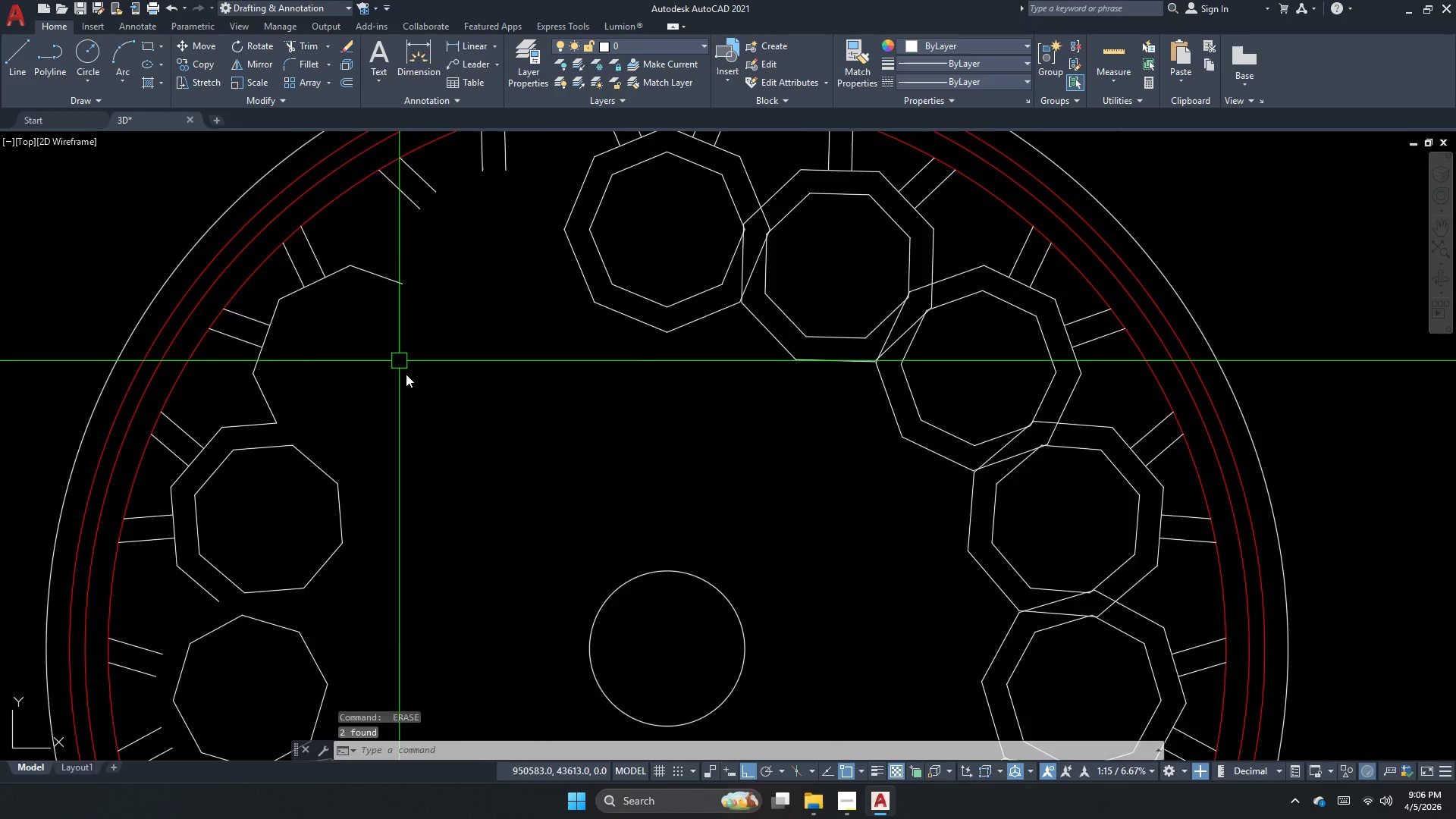 
scroll: coordinate [418, 401], scroll_direction: none, amount: 0.0
 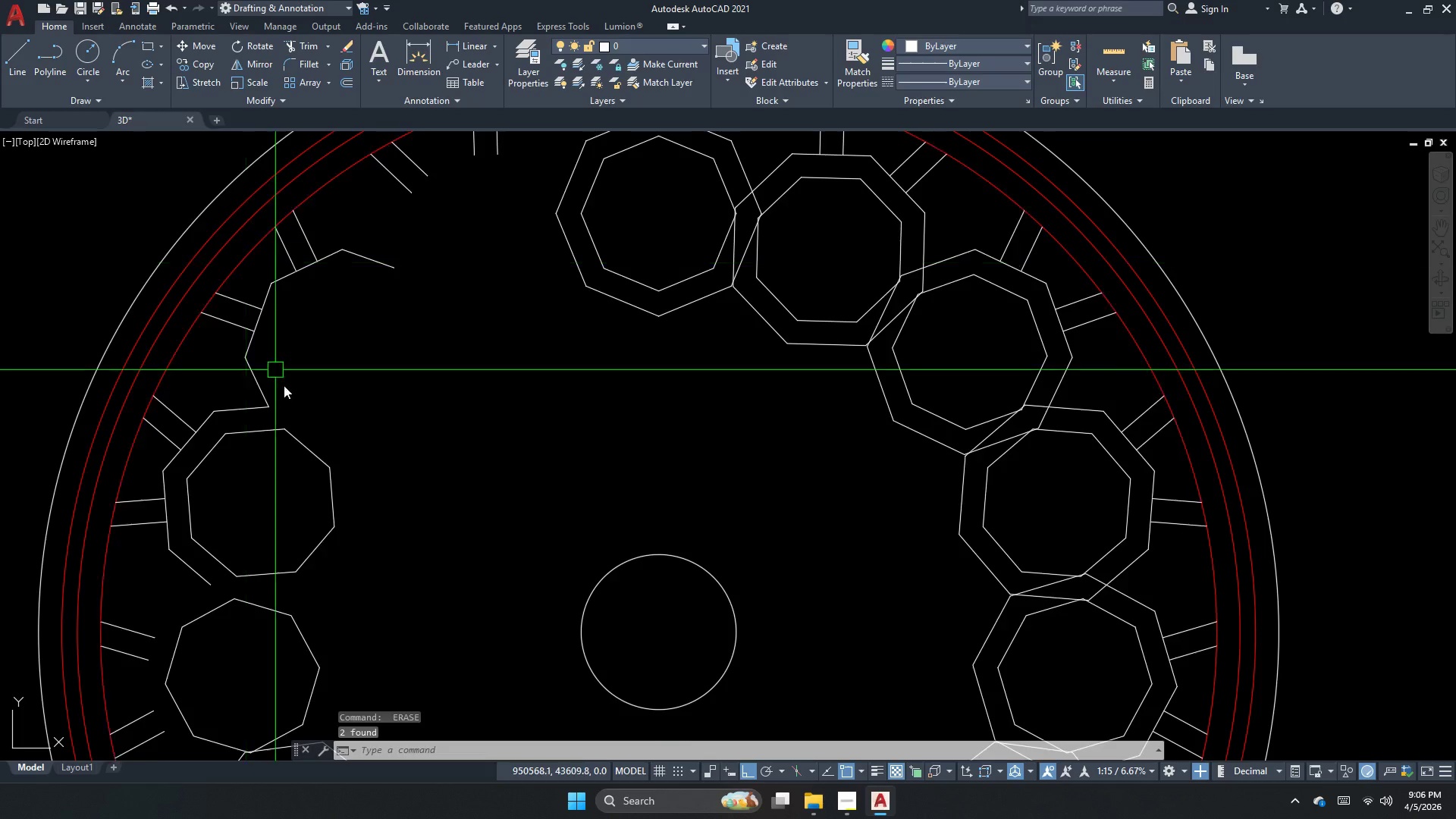 
scroll: coordinate [243, 312], scroll_direction: down, amount: 3.0
 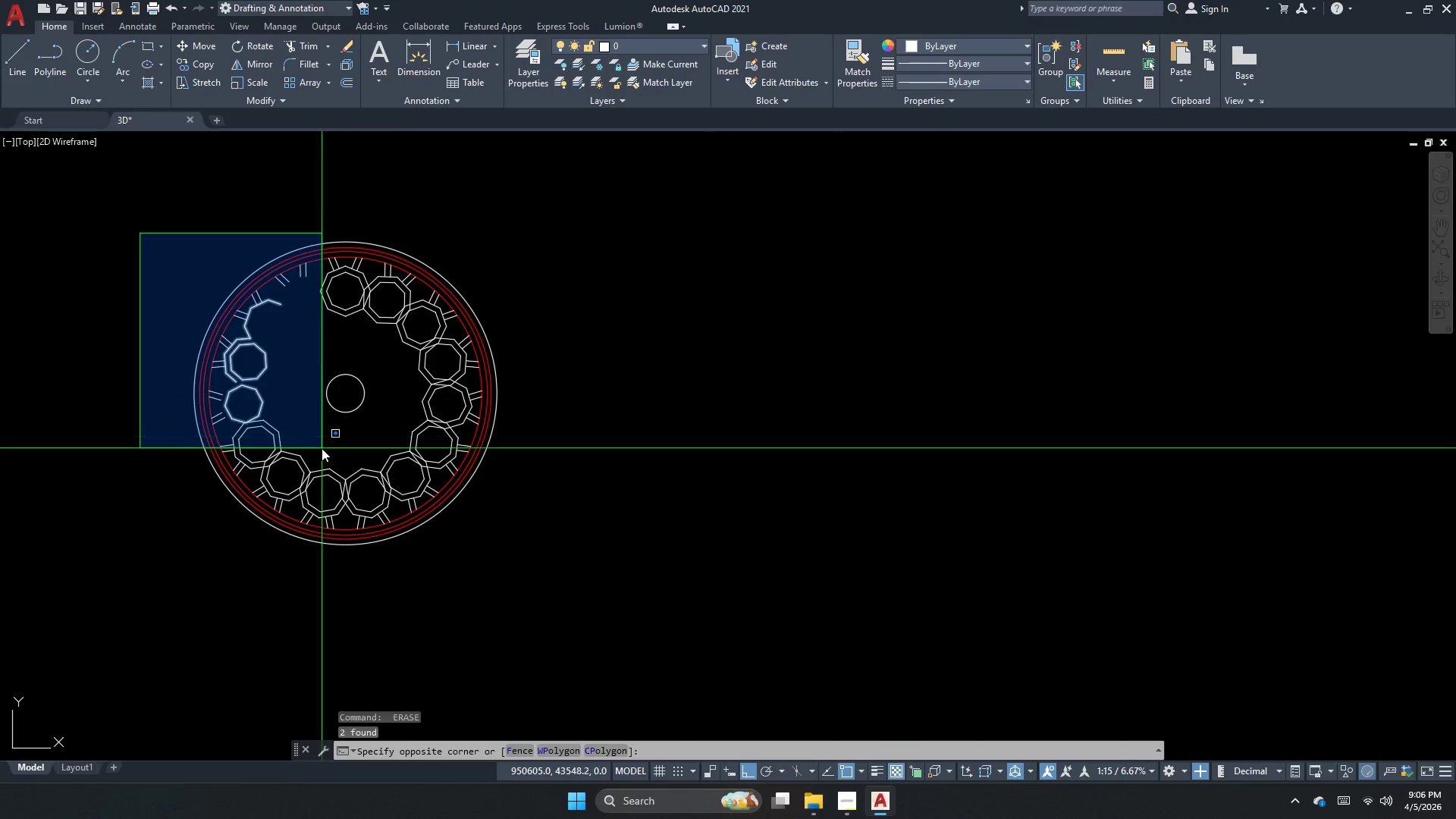 
key(E)
 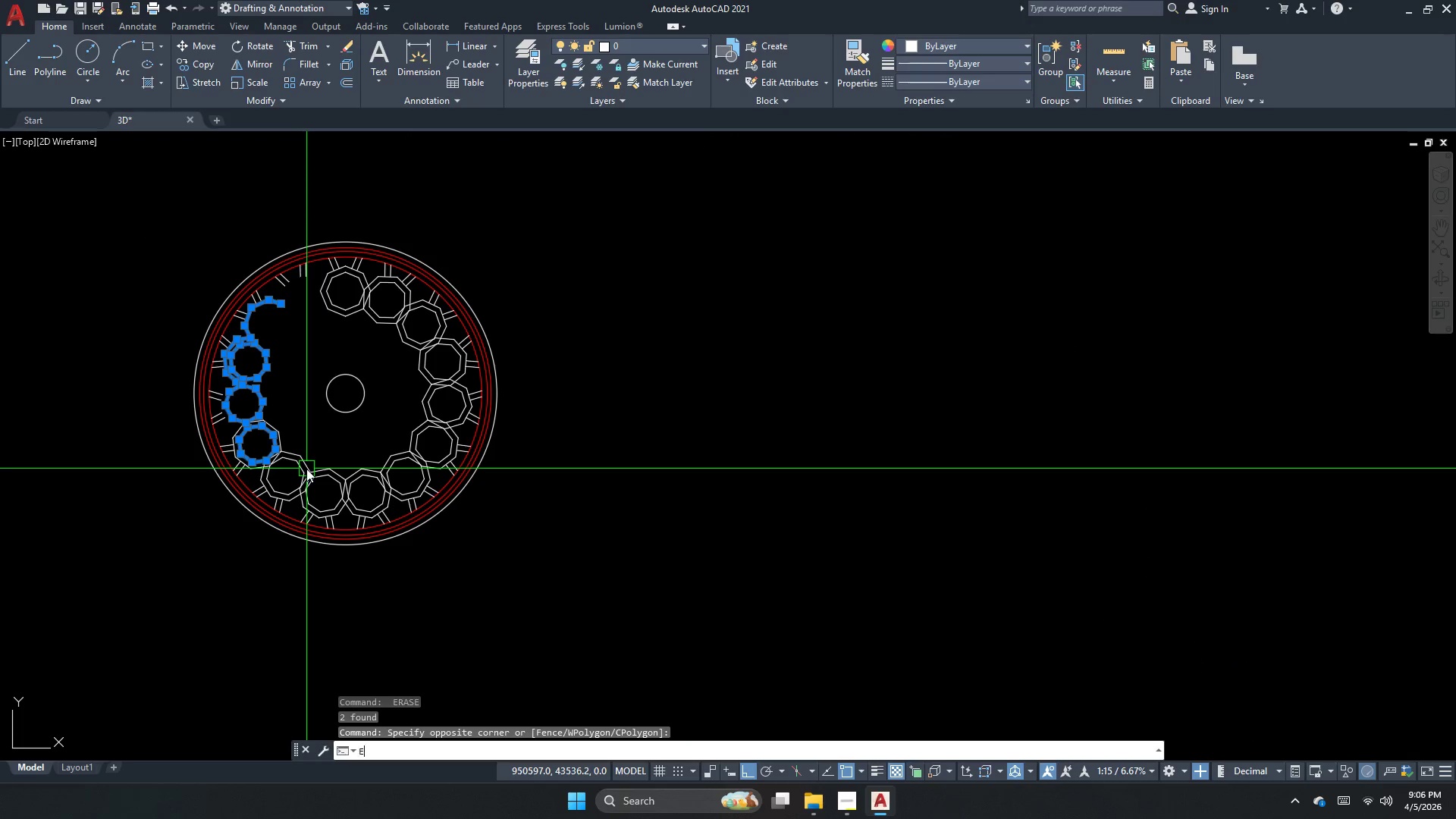 
key(Space)
 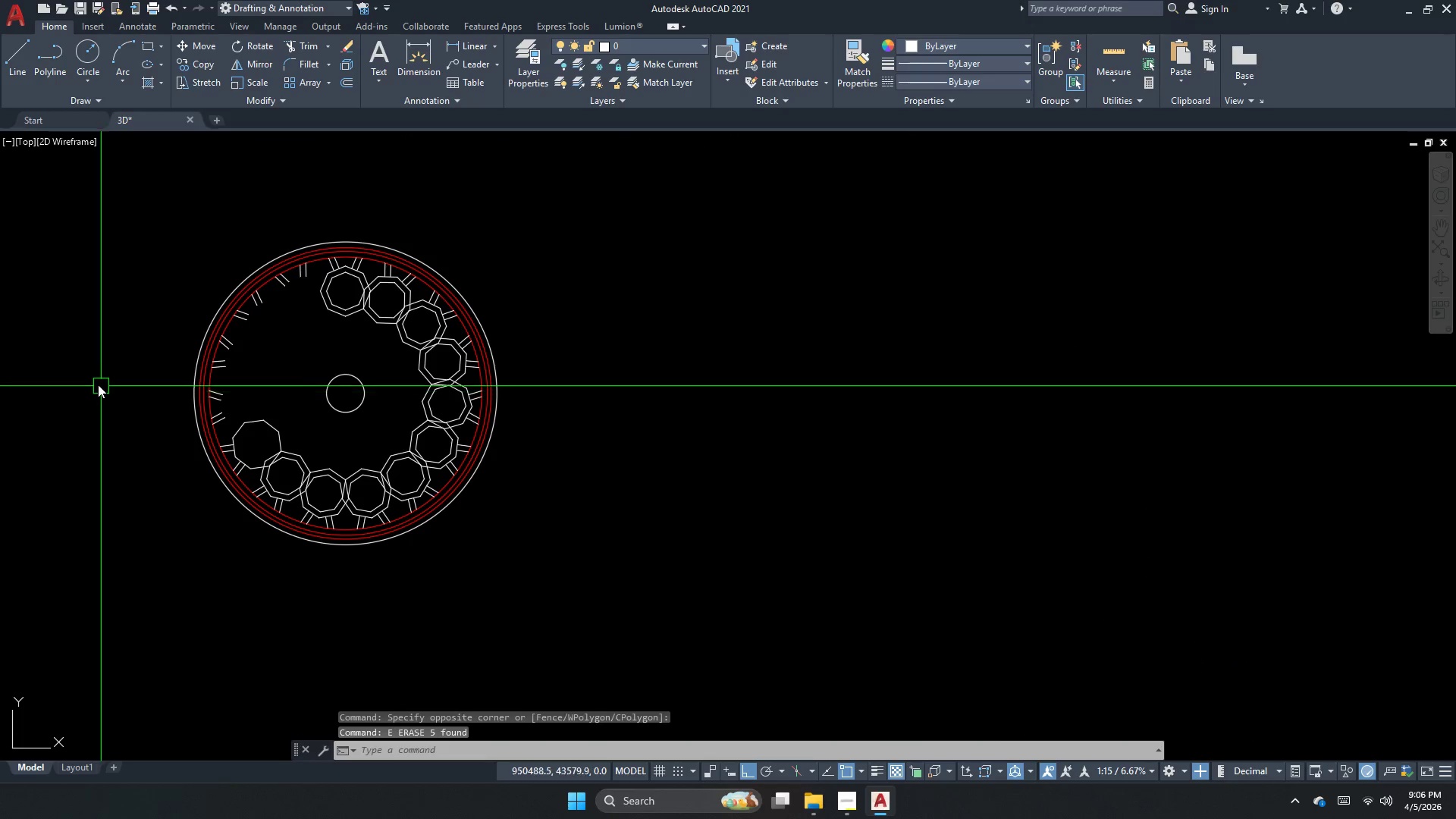 
left_click_drag(start_coordinate=[98, 384], to_coordinate=[202, 439])
 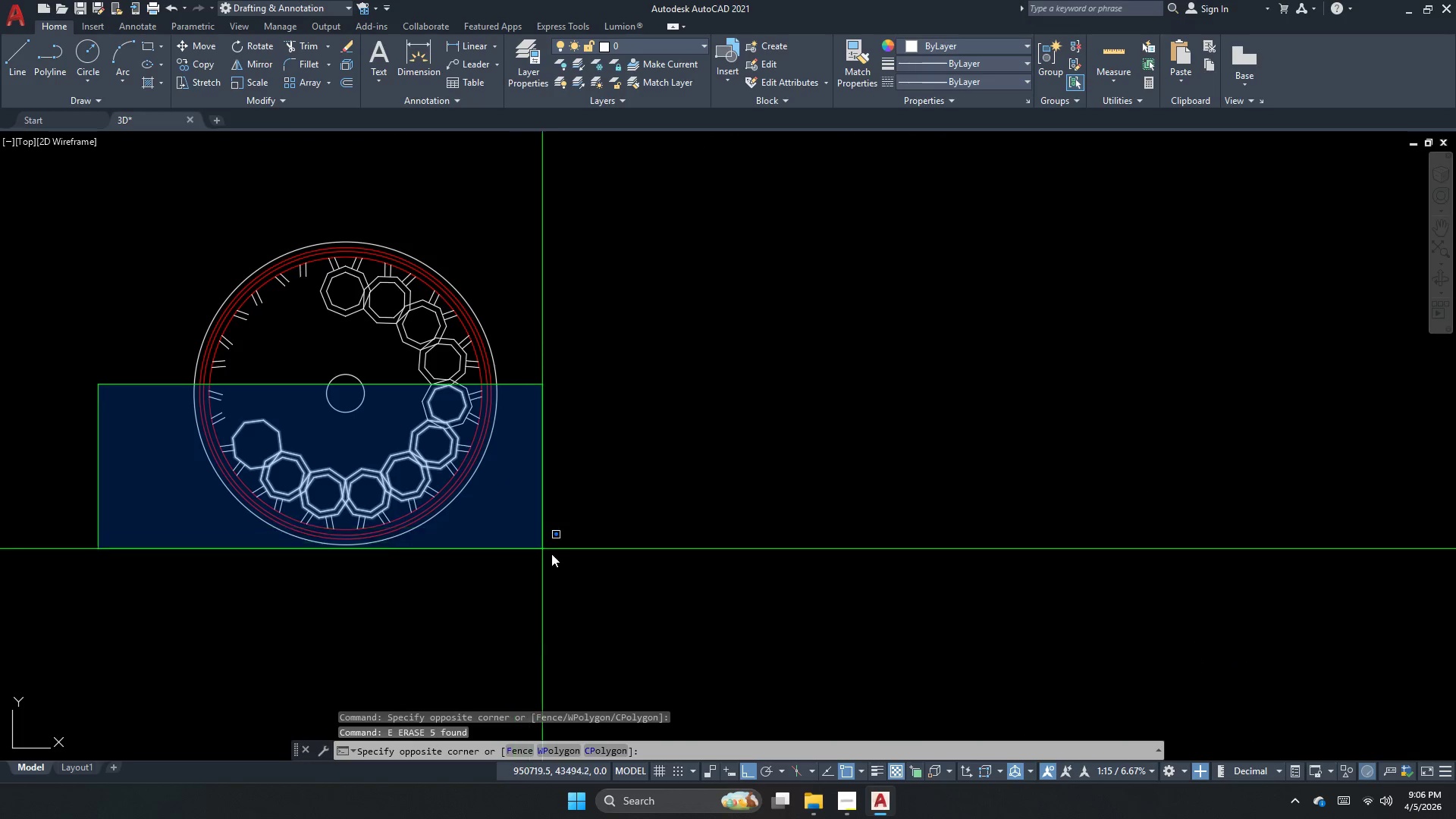 
left_click_drag(start_coordinate=[556, 568], to_coordinate=[549, 564])
 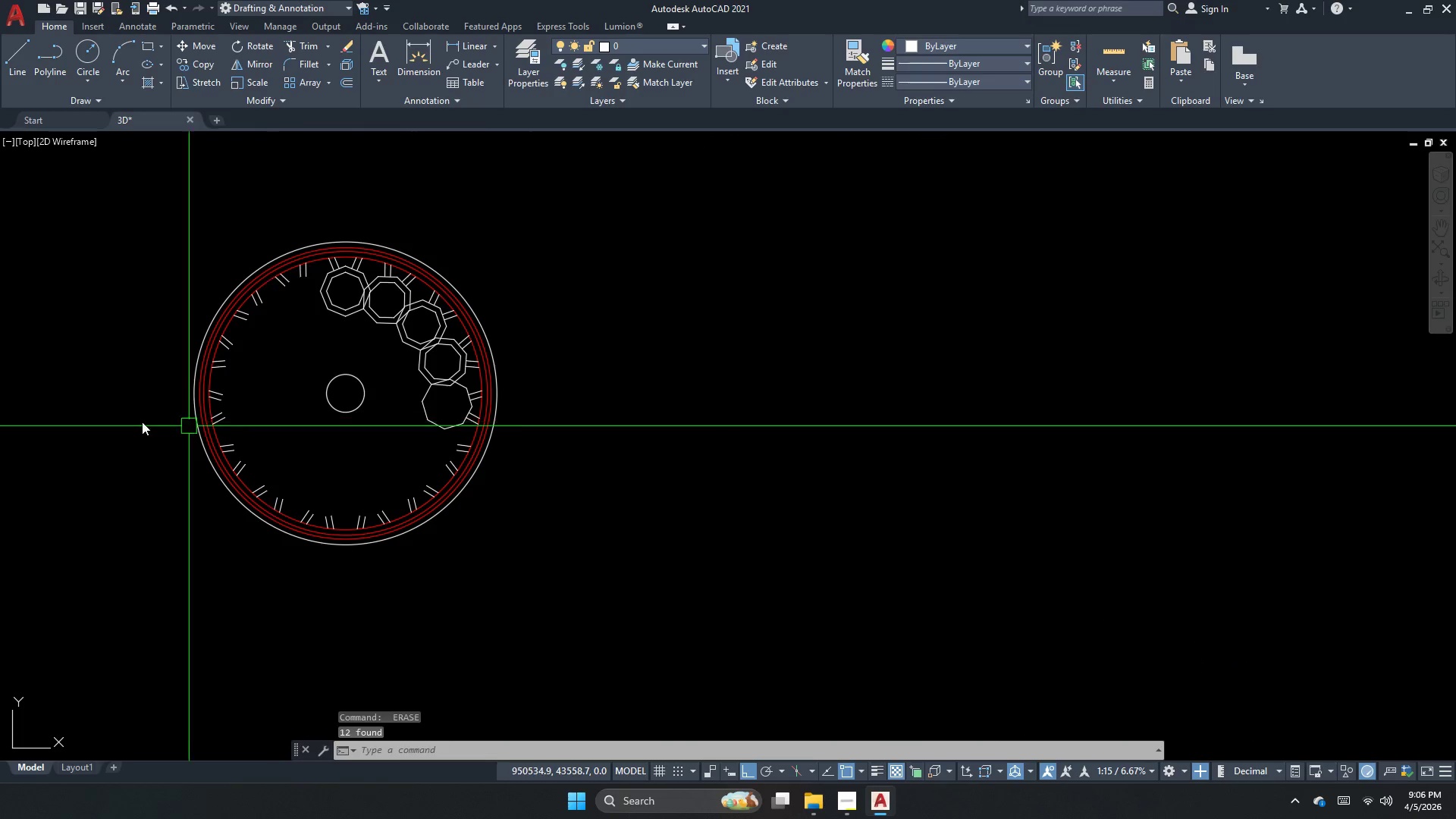 
key(Space)
 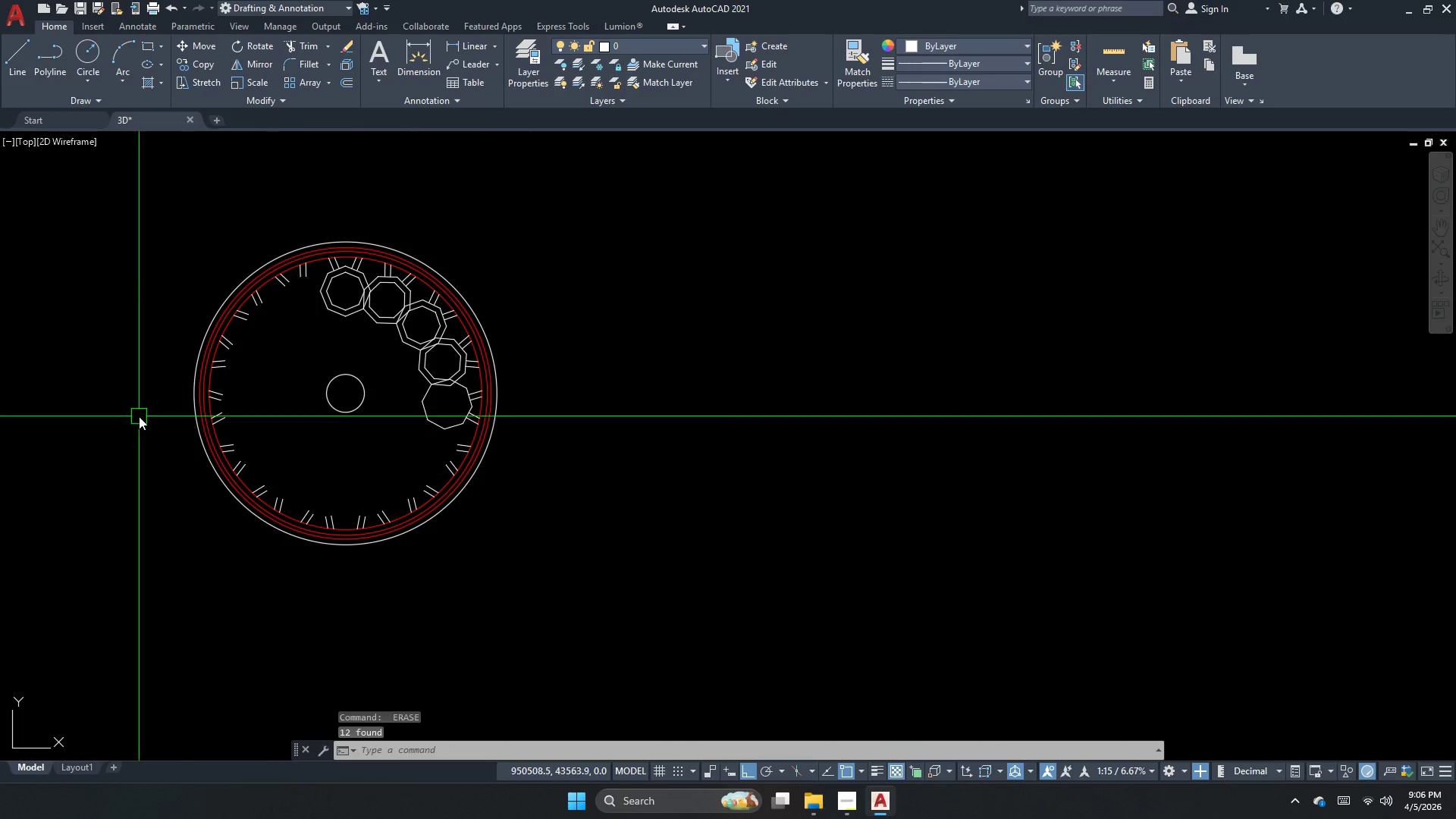 
left_click_drag(start_coordinate=[139, 416], to_coordinate=[189, 446])
 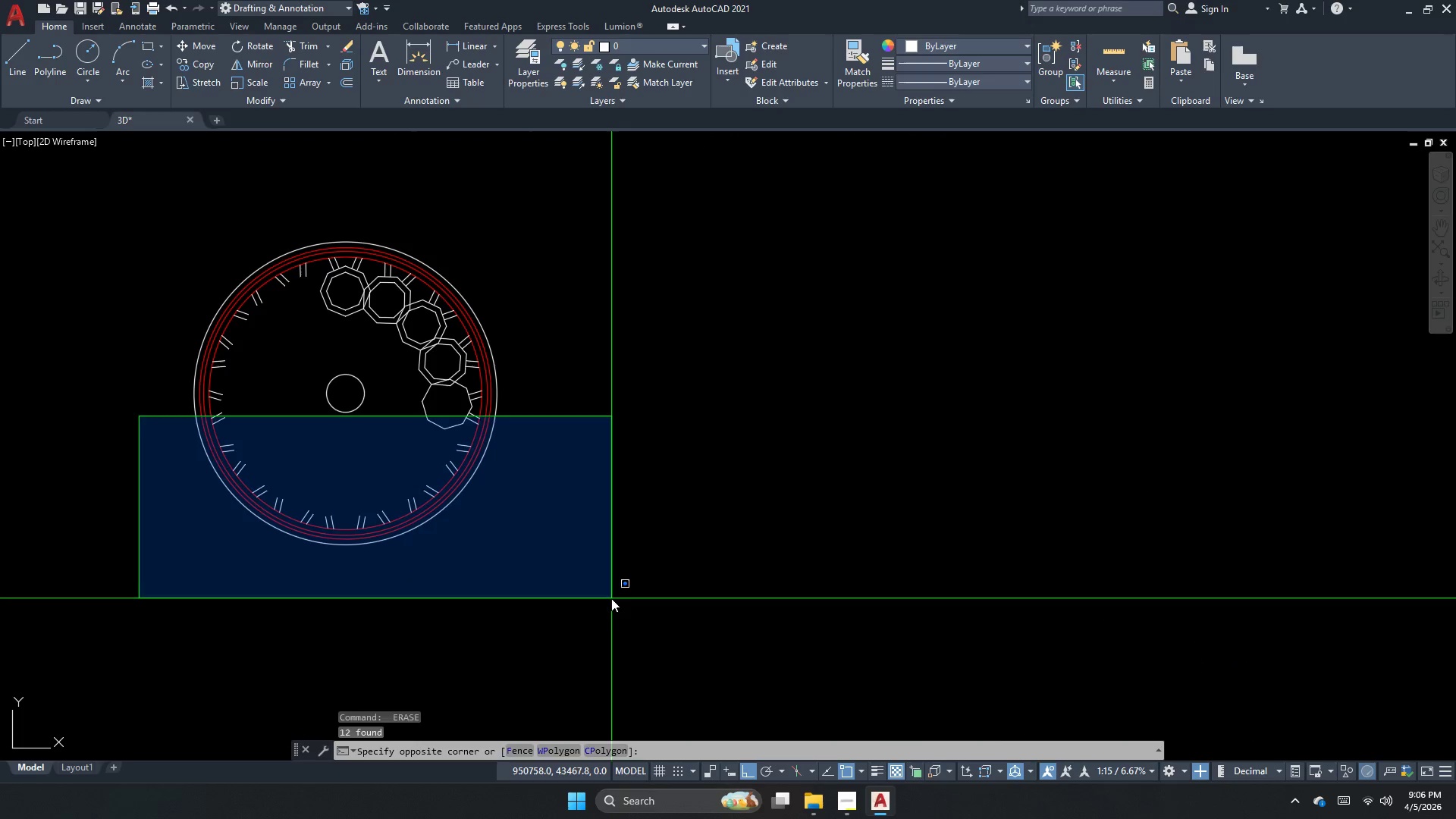 
left_click_drag(start_coordinate=[611, 604], to_coordinate=[595, 603])
 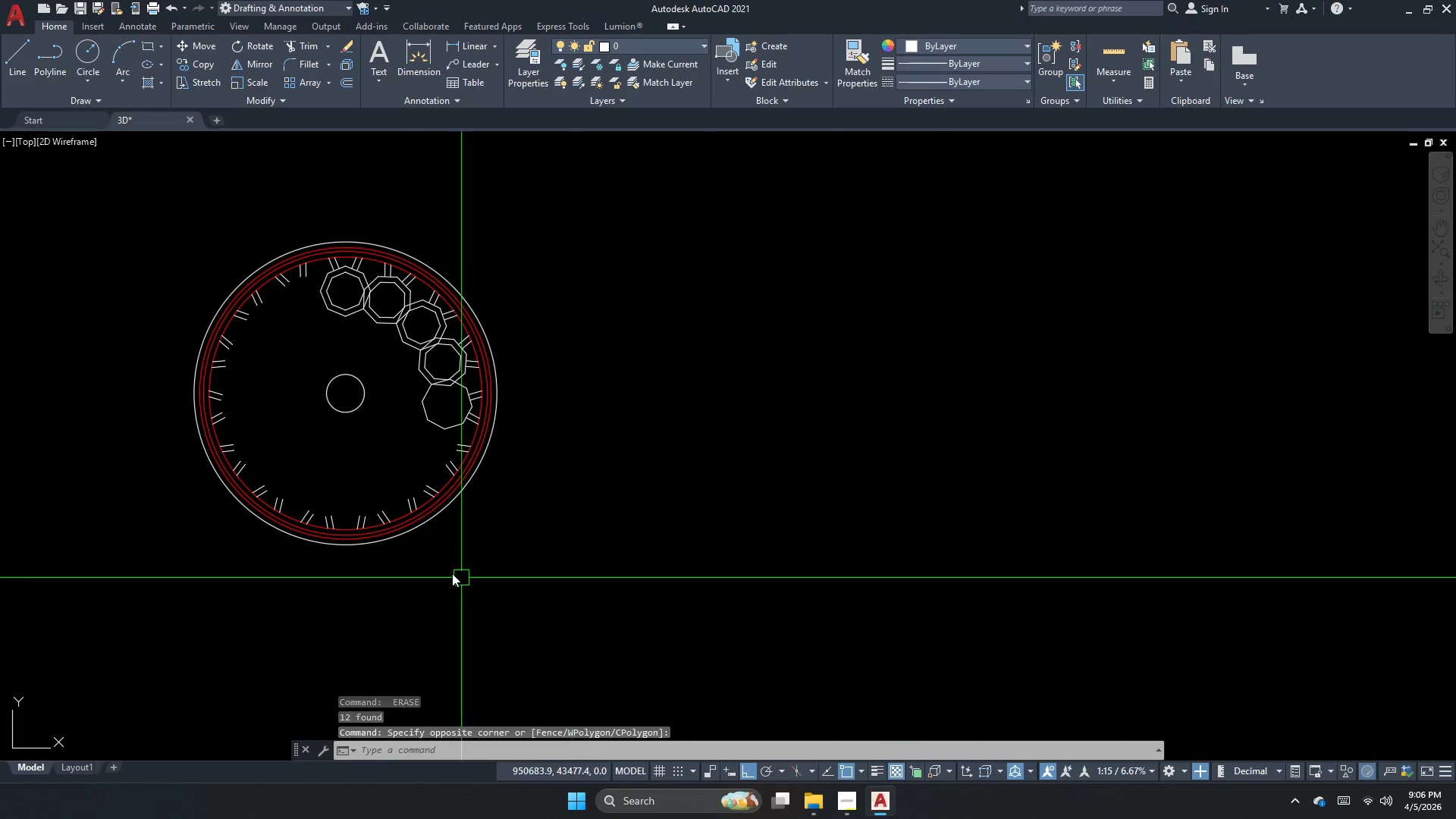 
key(Escape)
 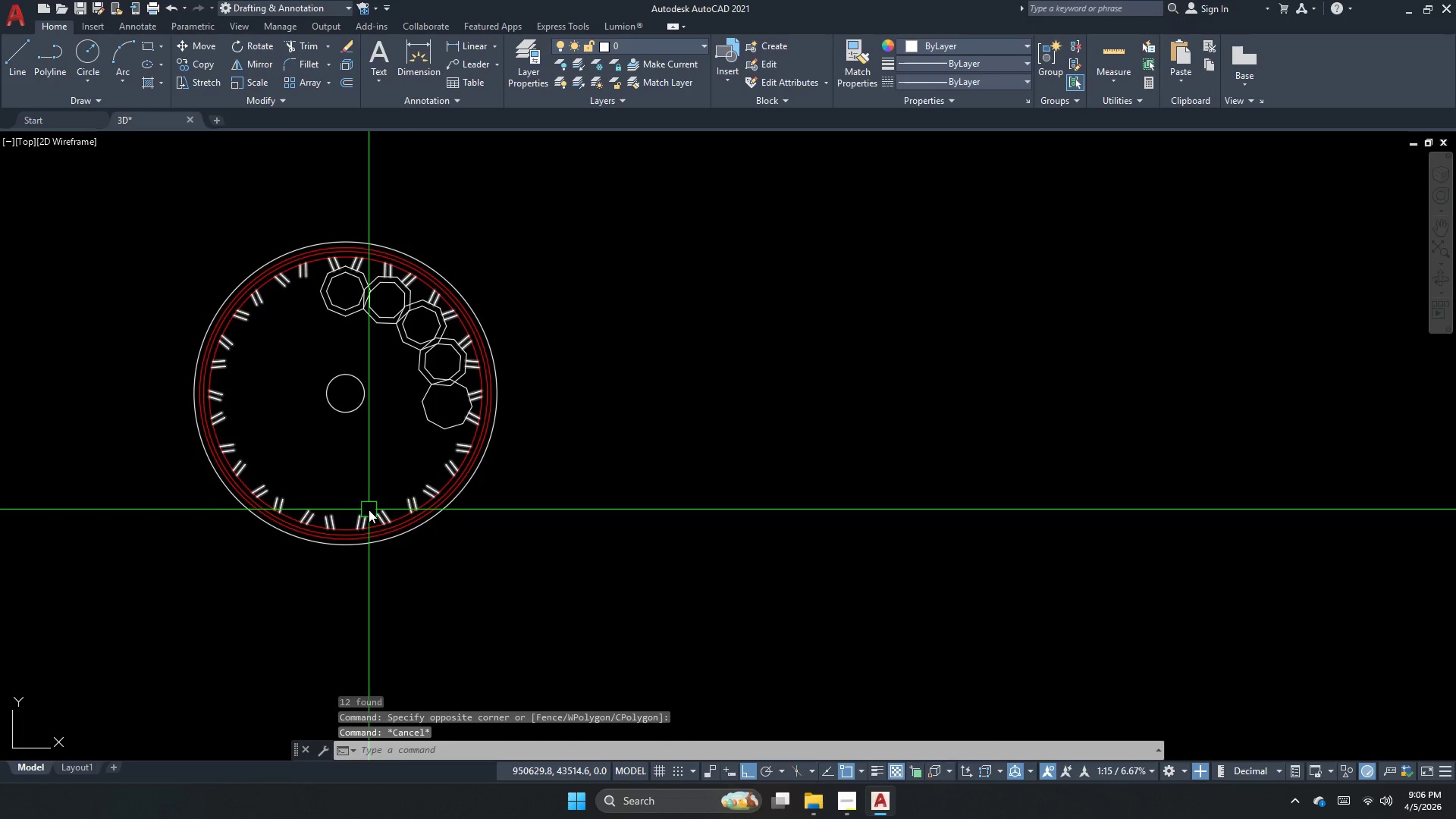 
key(E)
 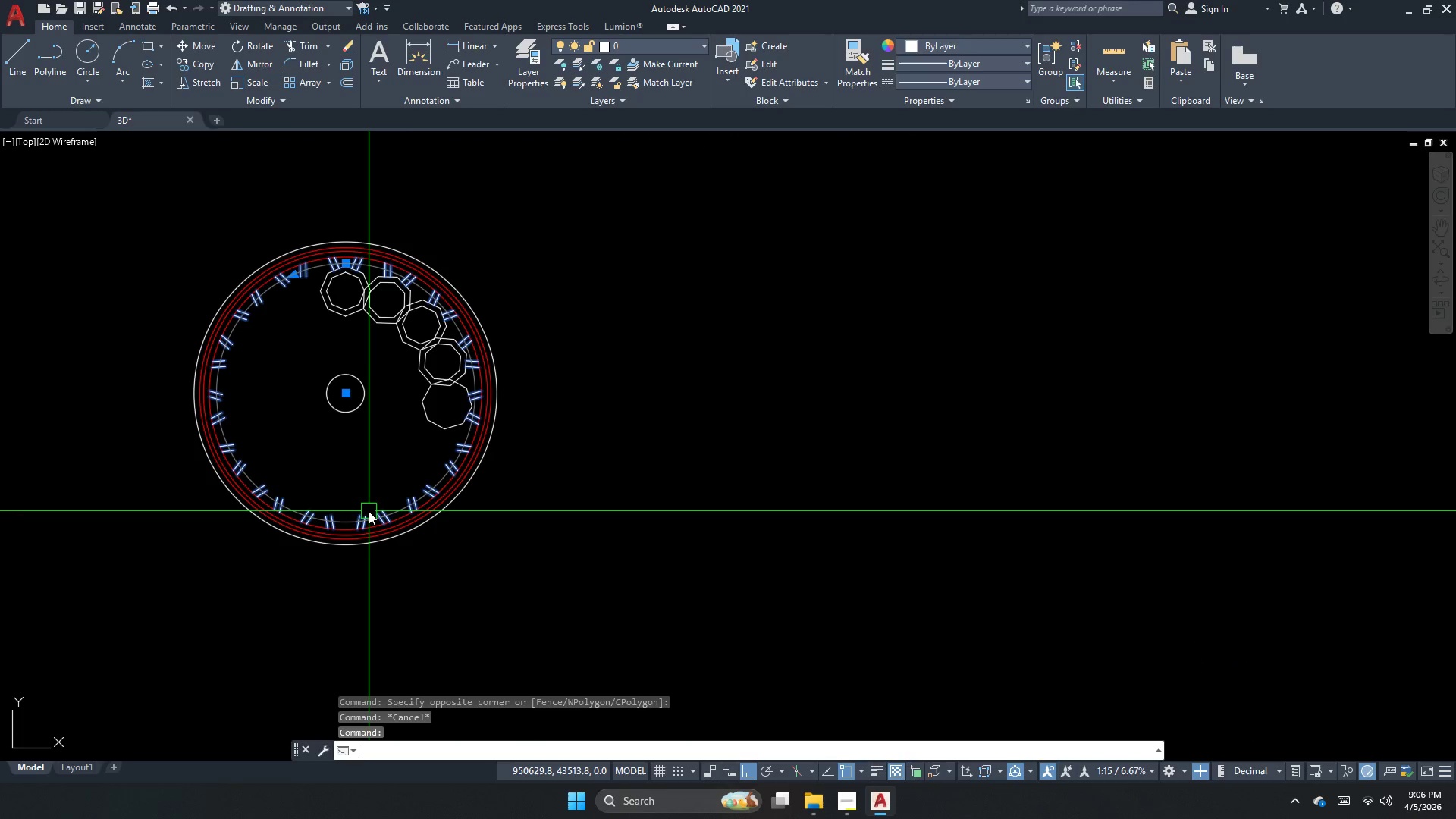 
key(Space)
 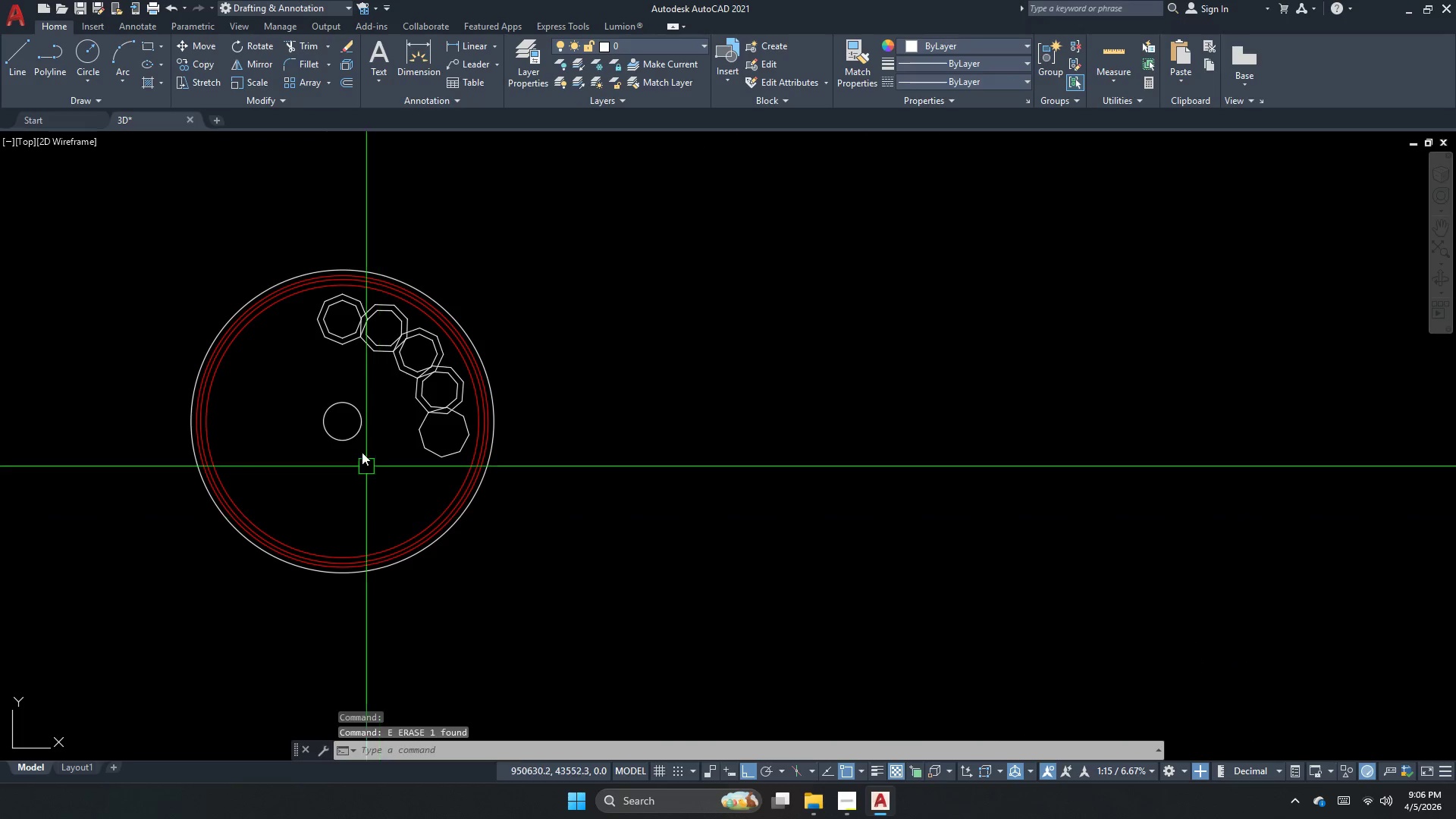 
left_click_drag(start_coordinate=[375, 284], to_coordinate=[375, 355])
 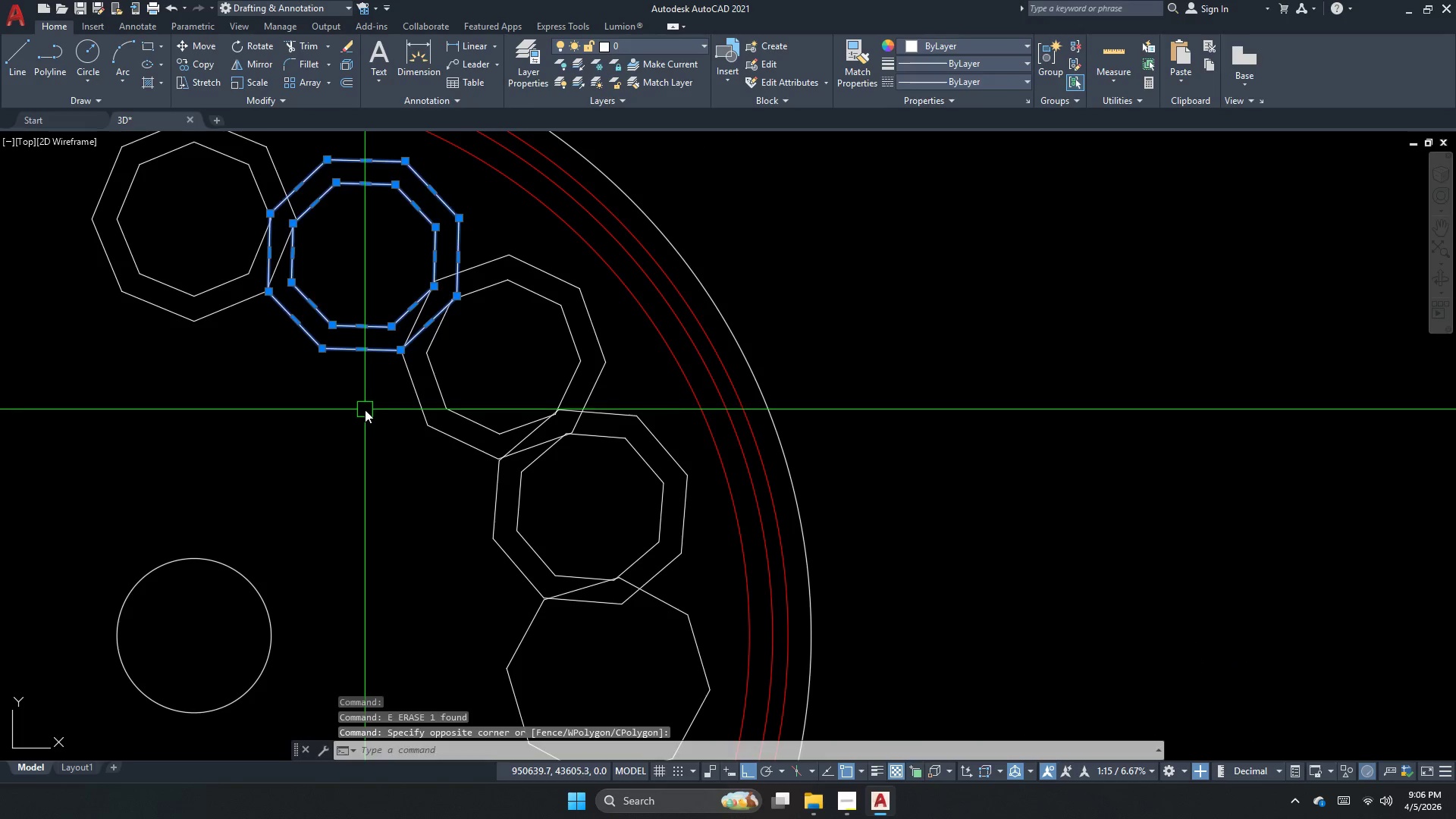 
scroll: coordinate [379, 295], scroll_direction: up, amount: 3.0
 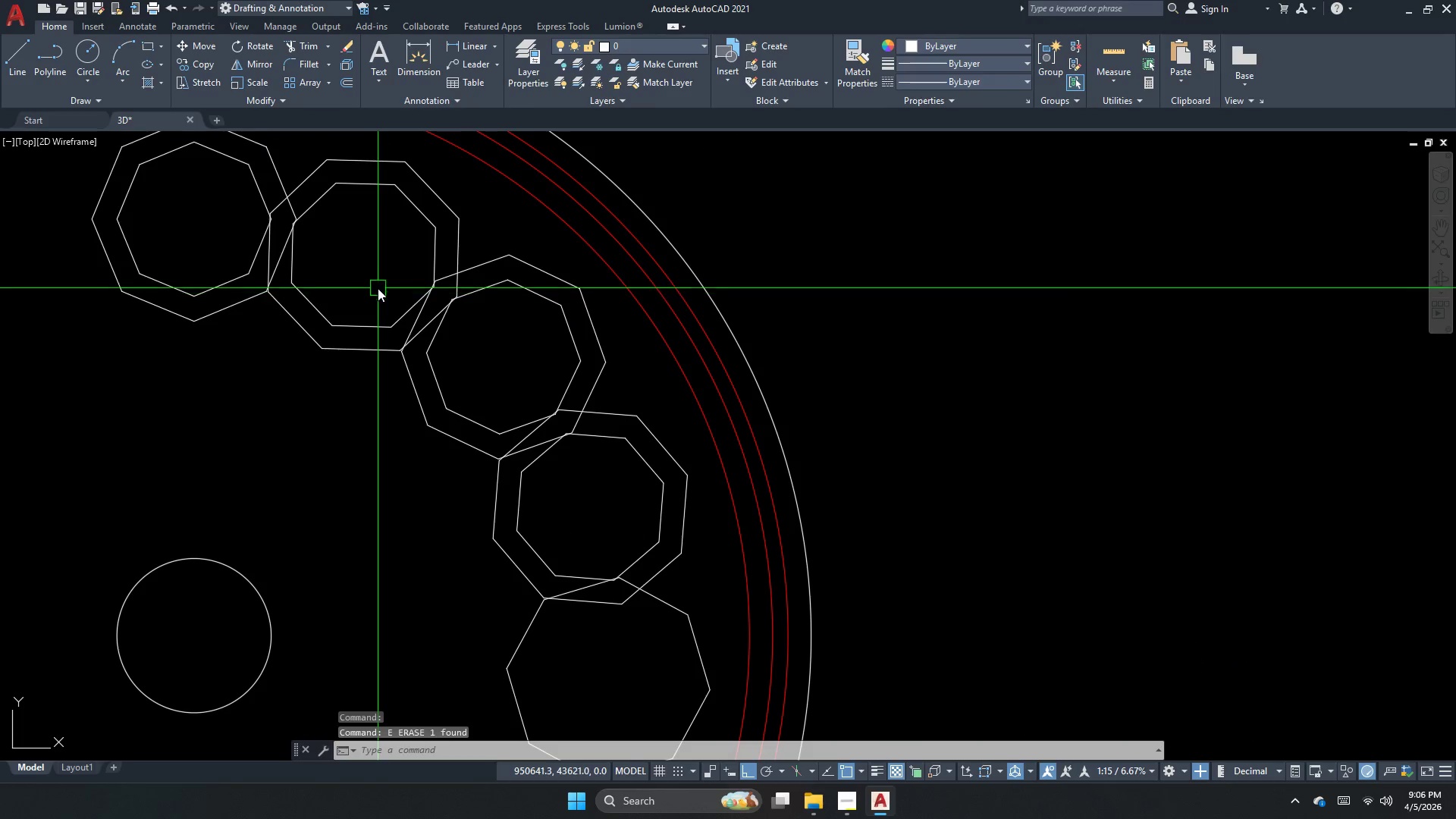 
key(Space)
 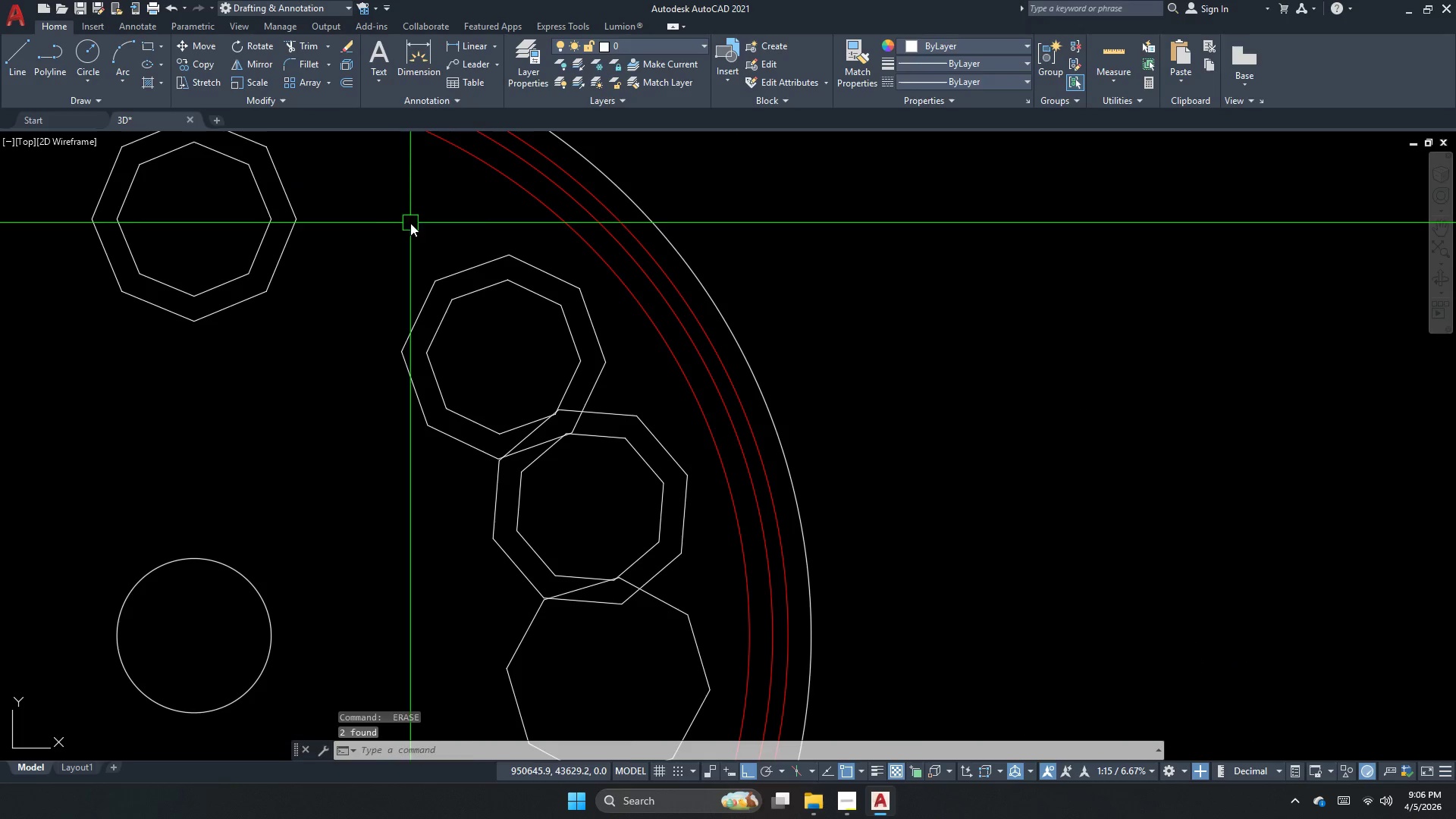 
left_click_drag(start_coordinate=[397, 221], to_coordinate=[397, 249])
 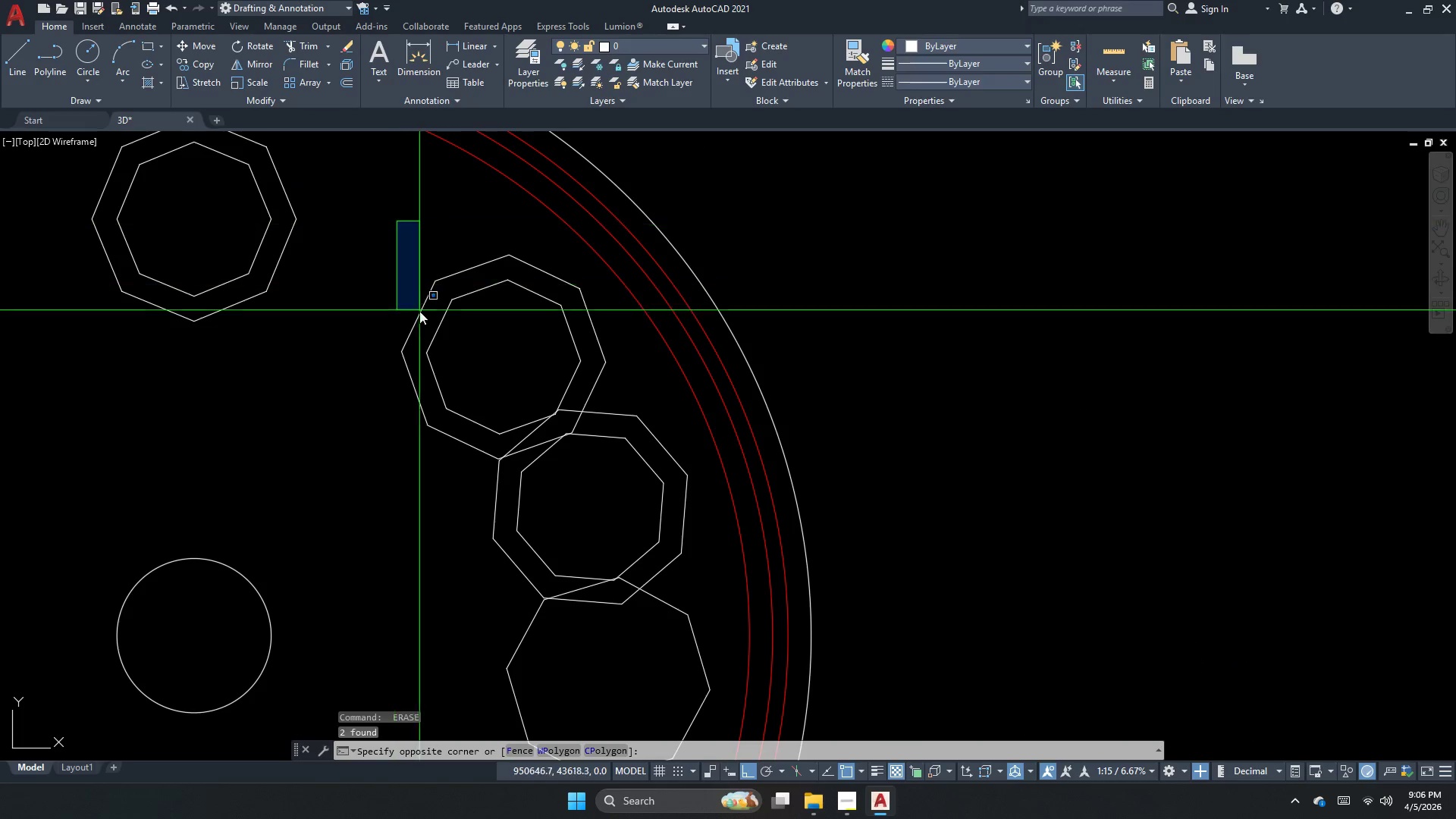 
scroll: coordinate [425, 331], scroll_direction: down, amount: 1.0
 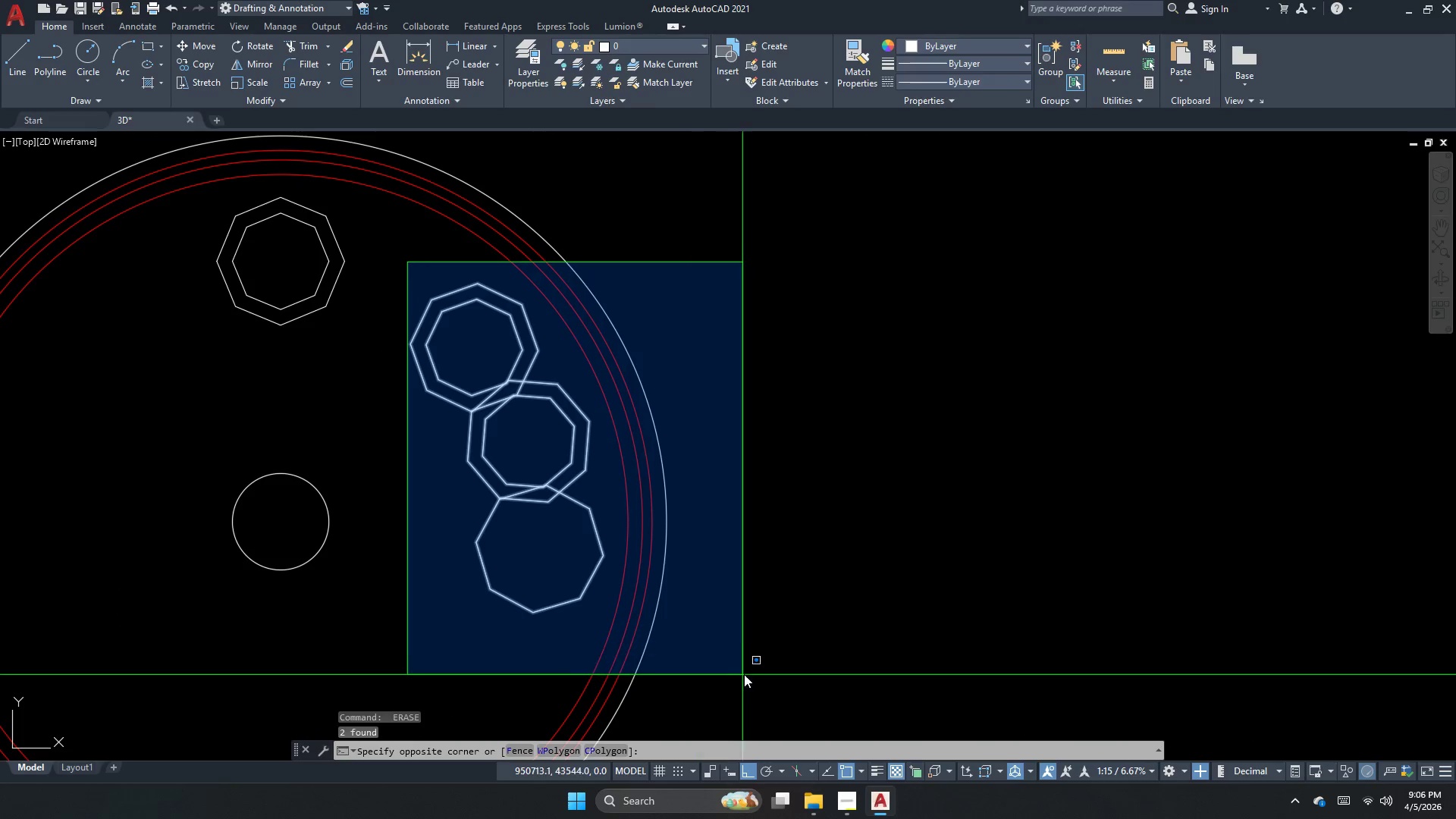 
left_click_drag(start_coordinate=[745, 672], to_coordinate=[747, 666])
 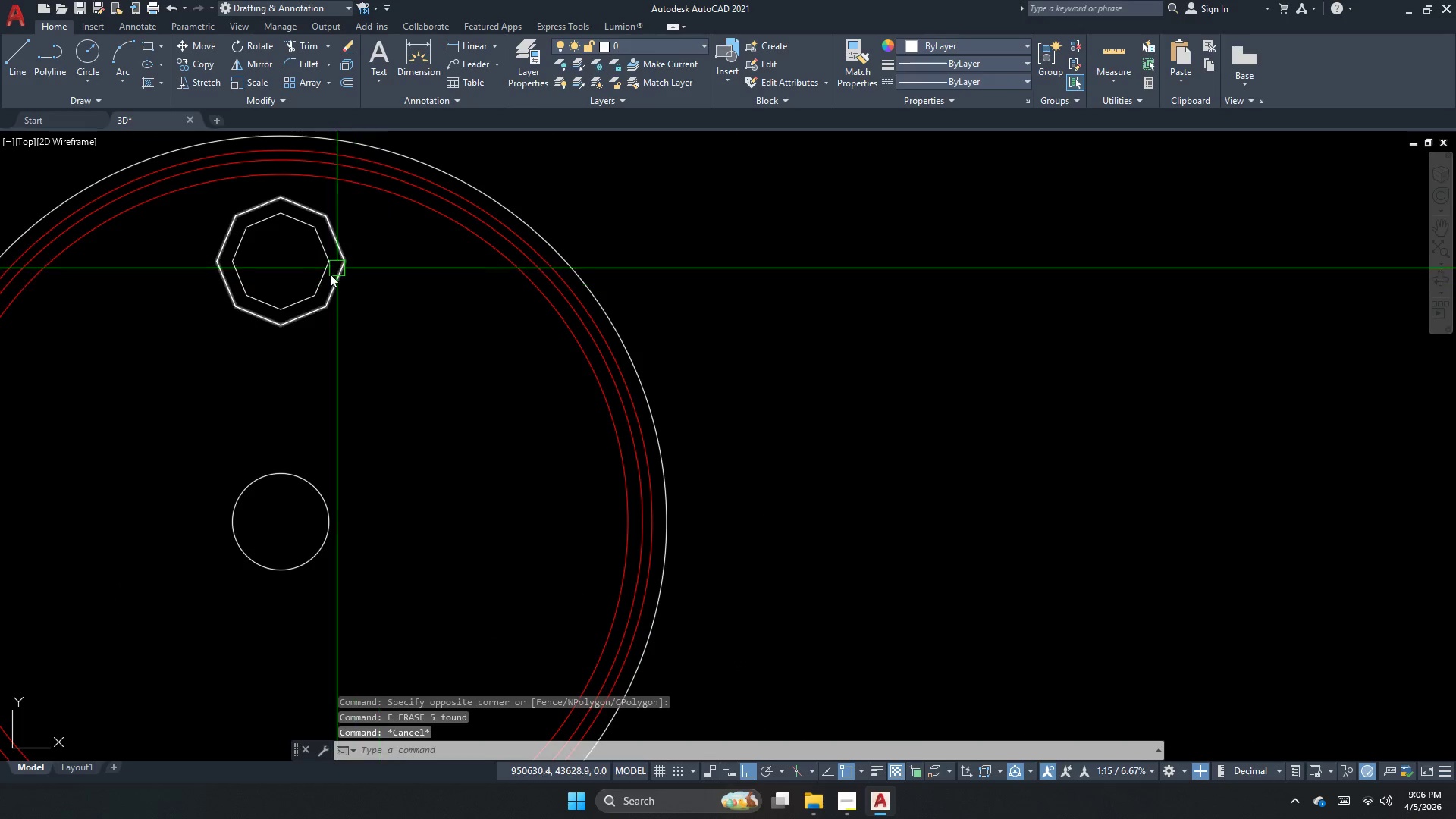 
key(E)
 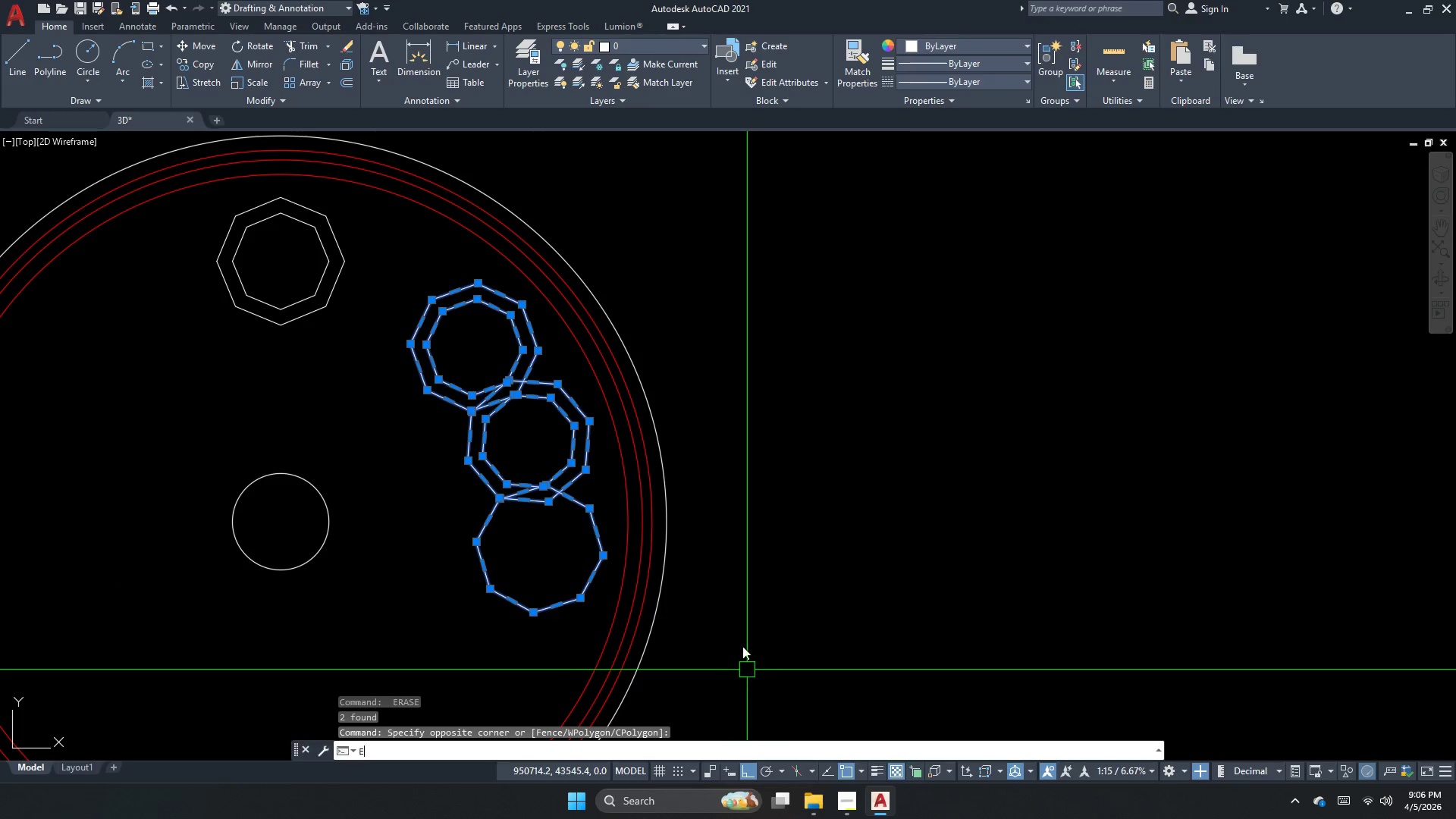 
key(Space)
 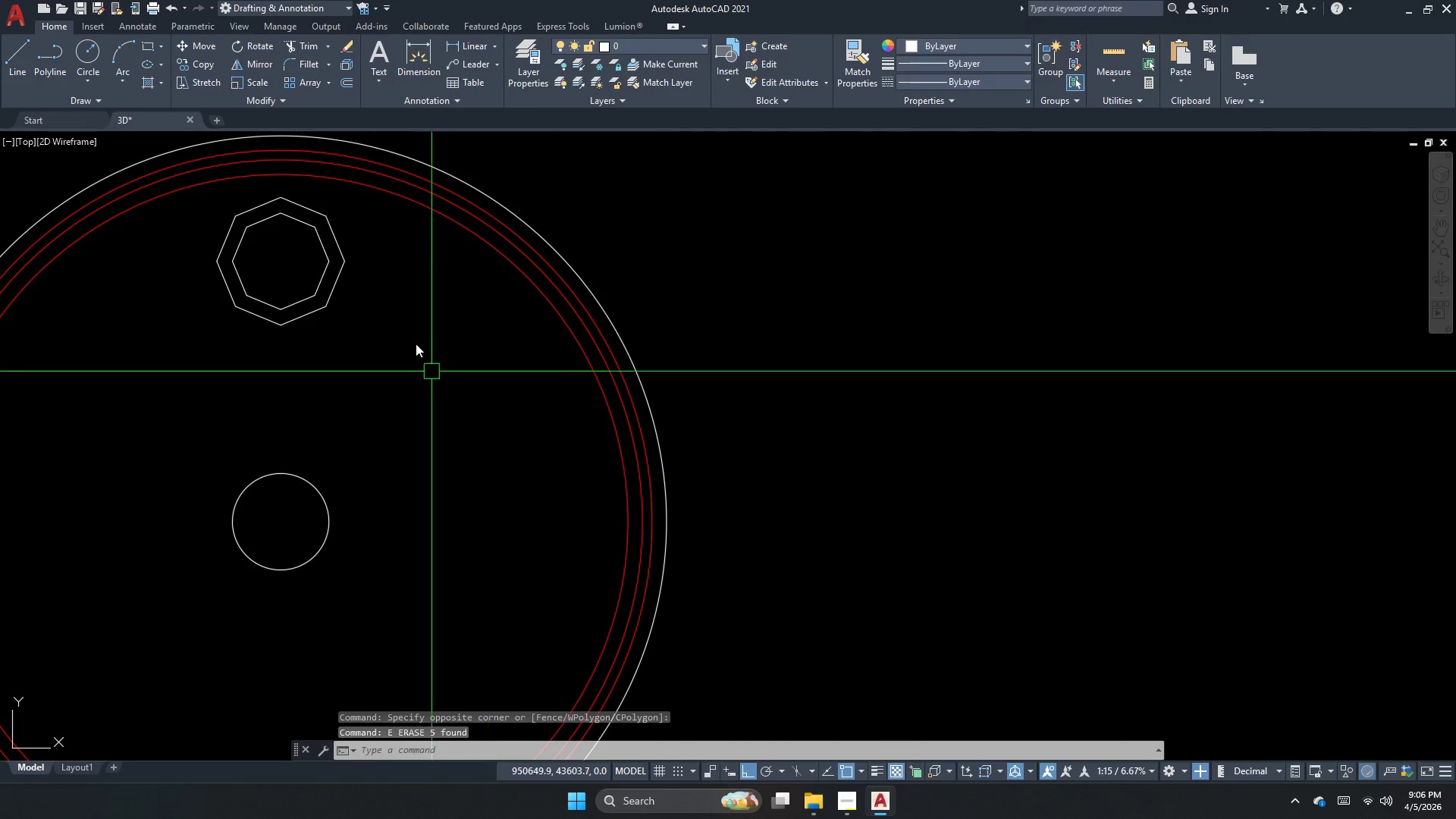 
key(Escape)
 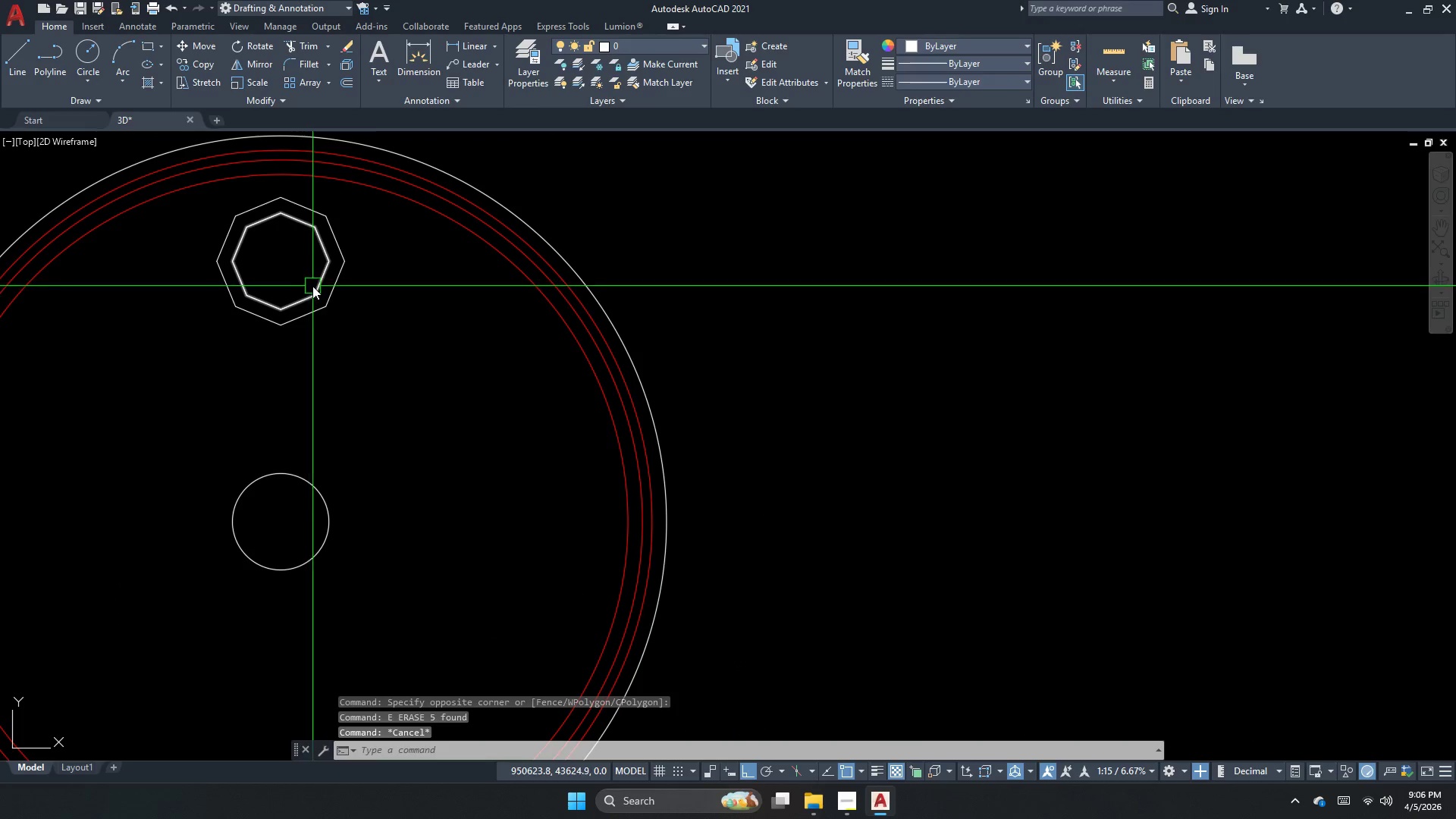 
left_click([316, 287])
 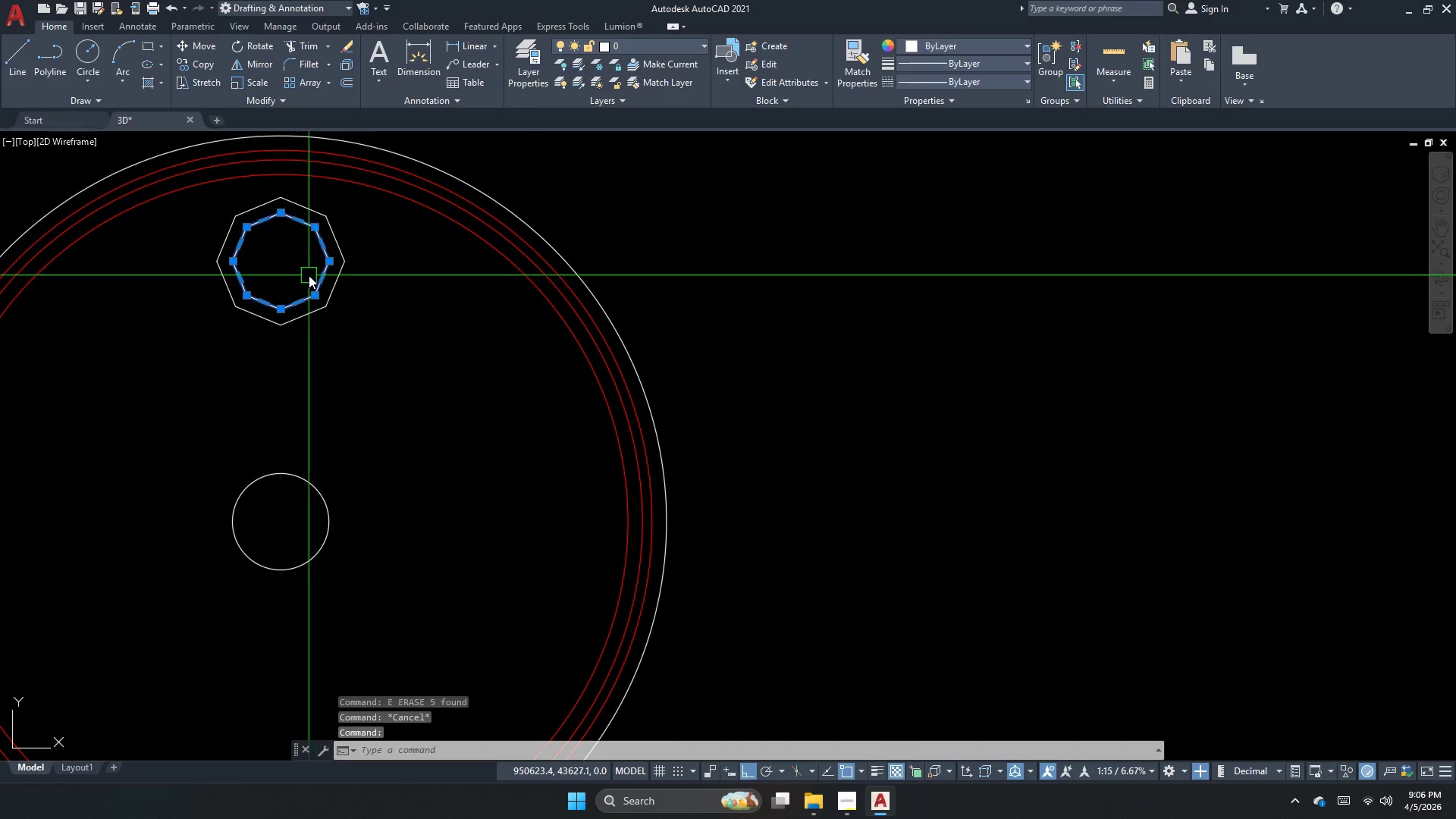 
key(E)
 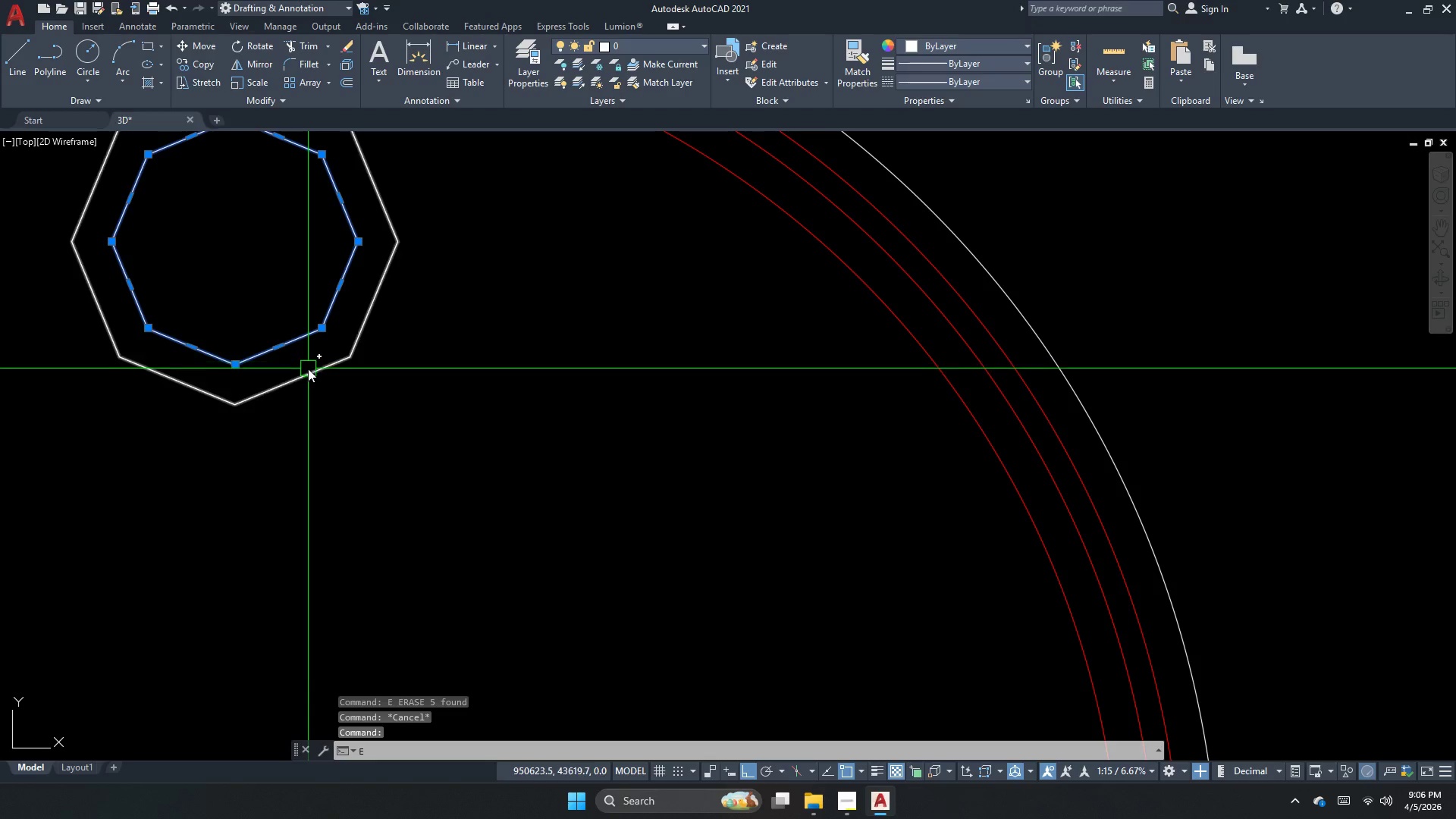 
scroll: coordinate [309, 274], scroll_direction: up, amount: 2.0
 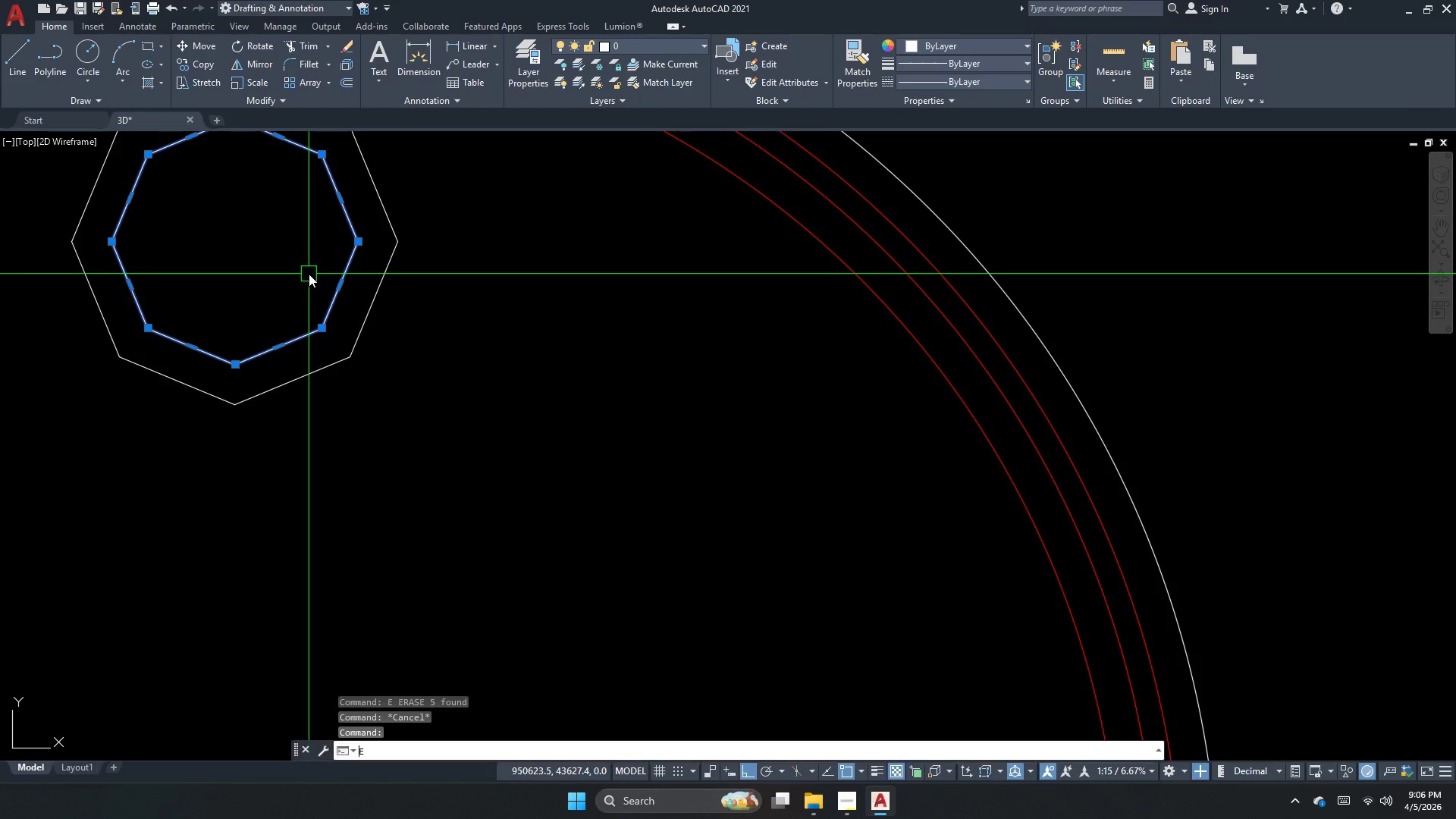 
key(Space)
 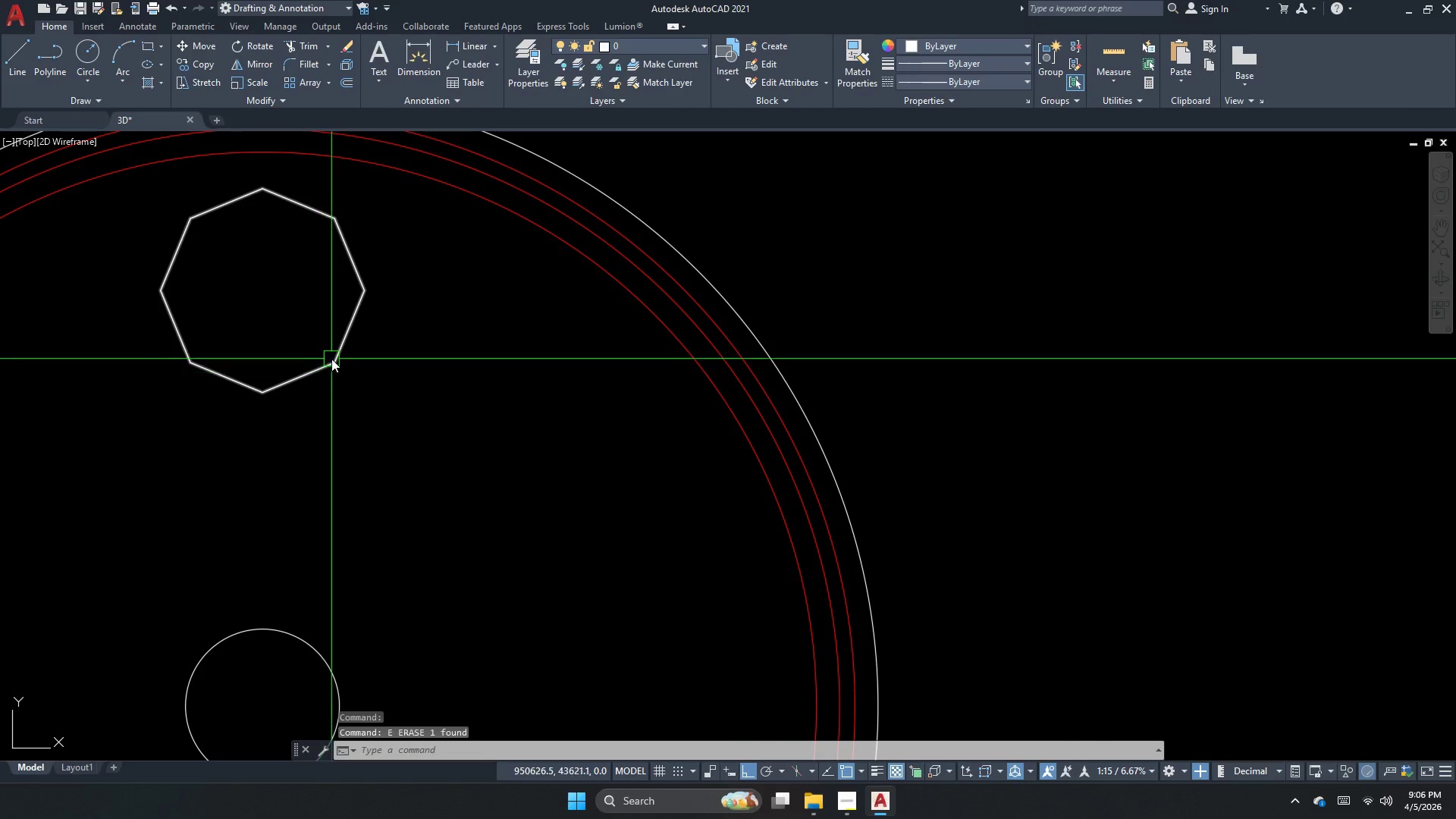 
scroll: coordinate [308, 372], scroll_direction: down, amount: 1.0
 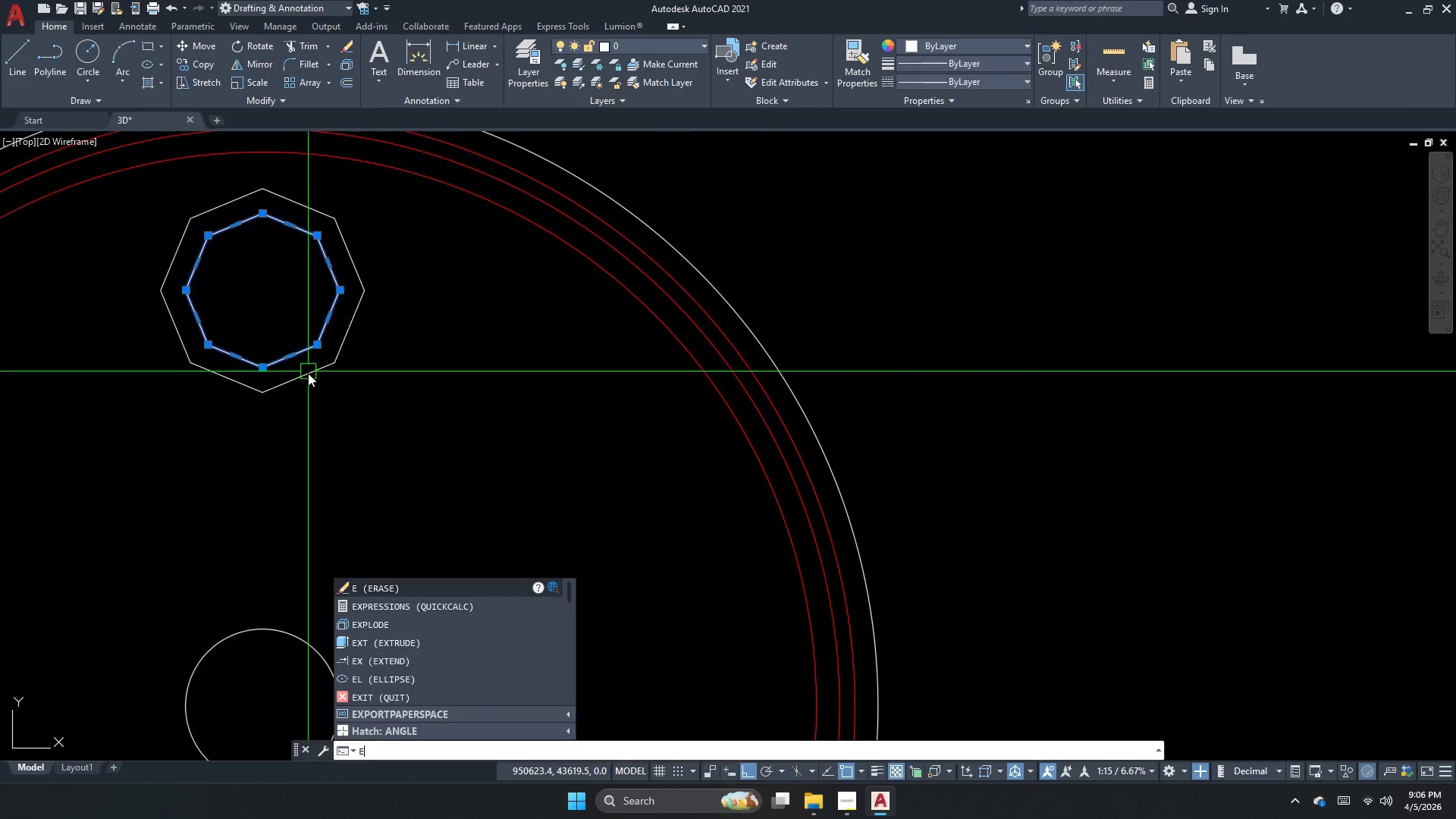 
key(Space)
 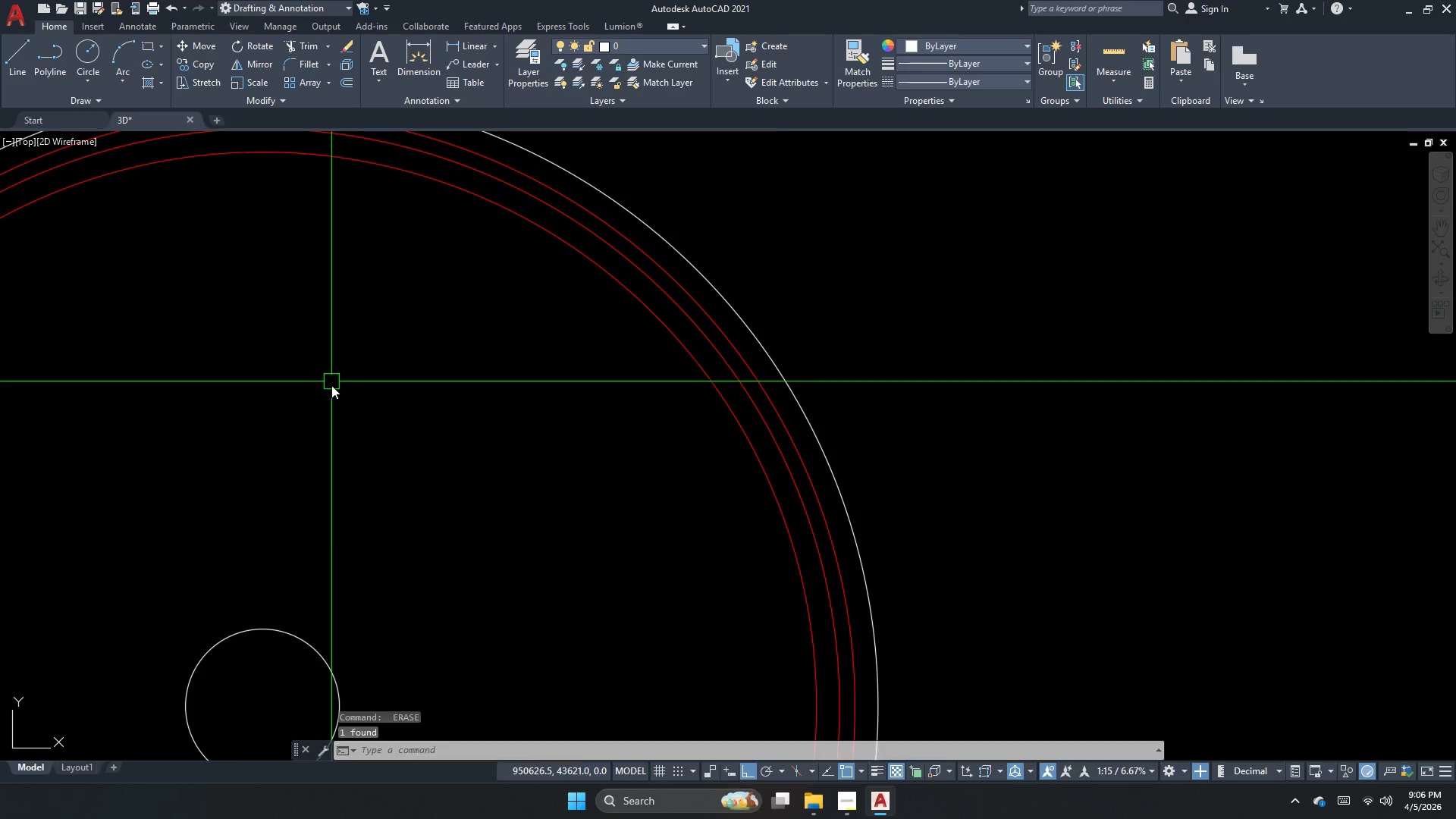 
key(Escape)
 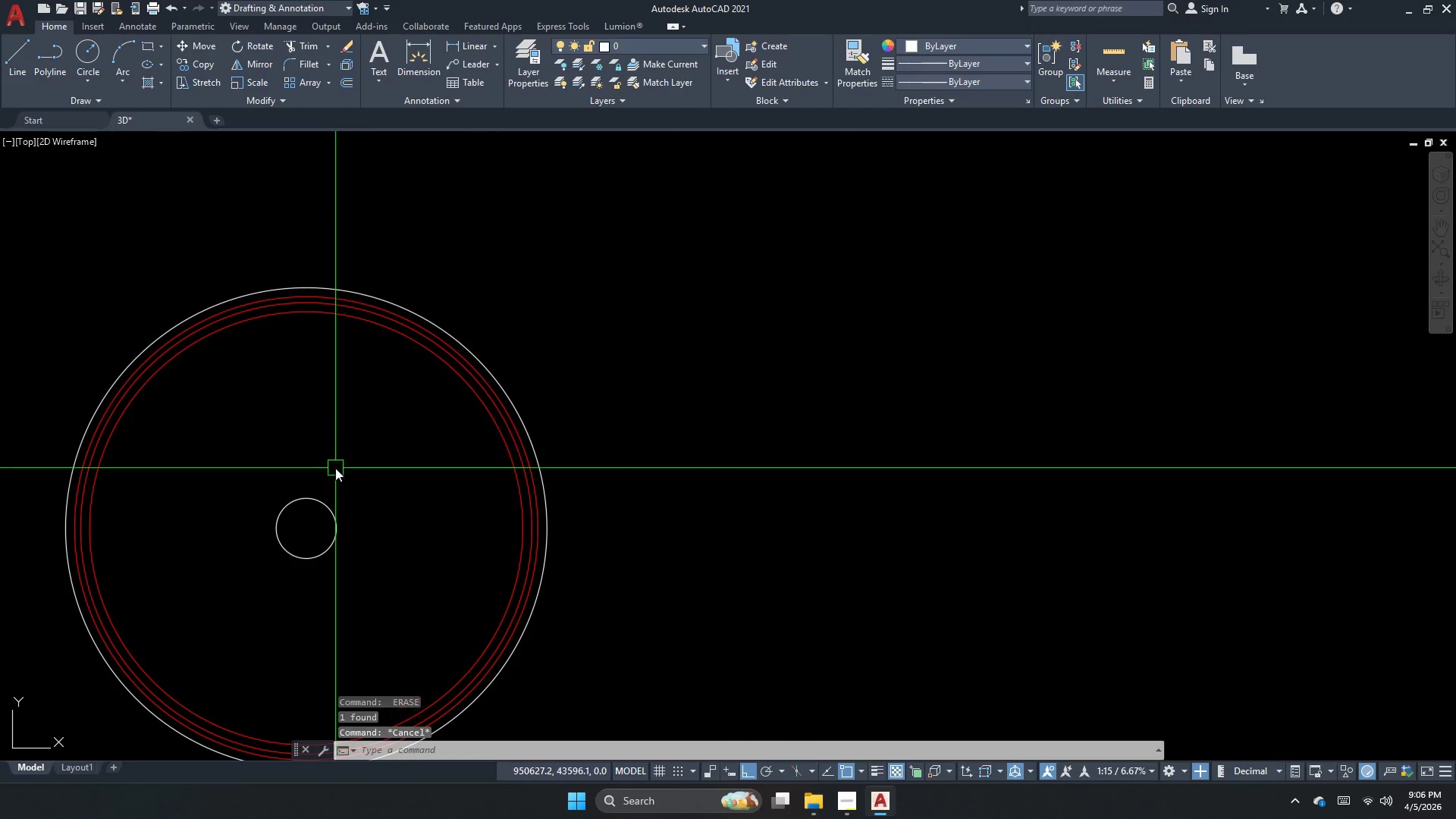 
key(Escape)
 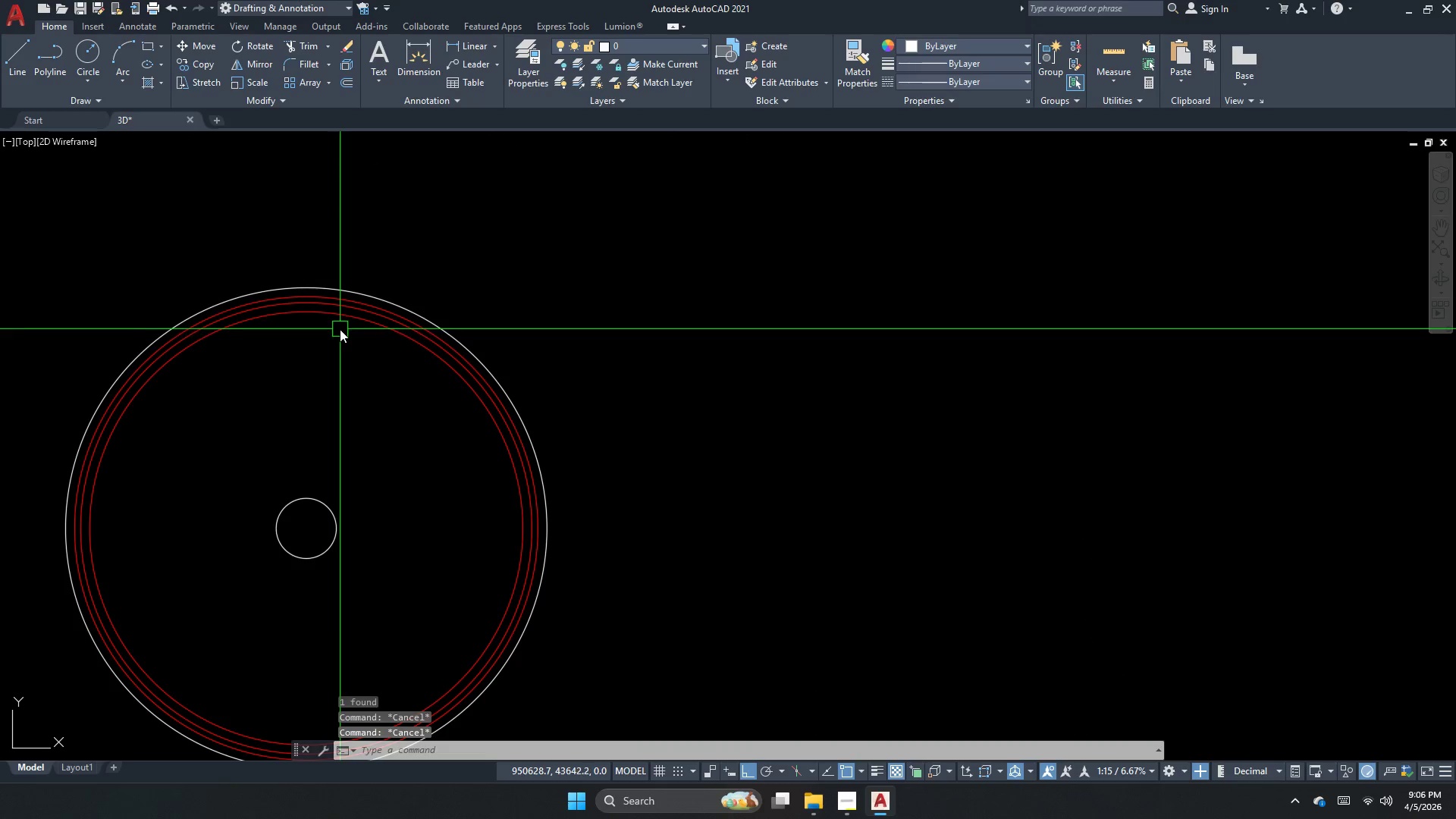 
scroll: coordinate [334, 419], scroll_direction: down, amount: 2.0
 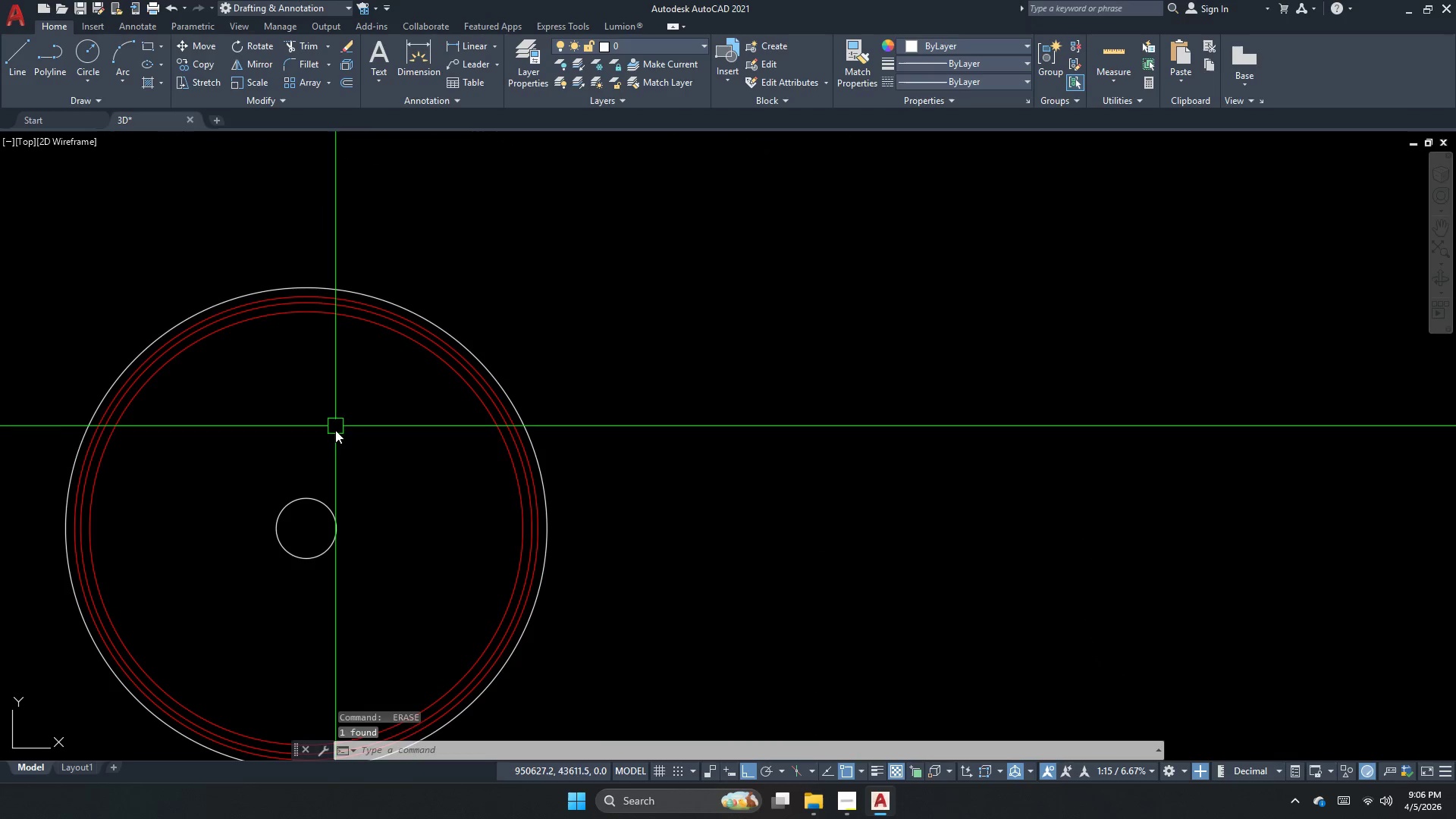 
type(po )
 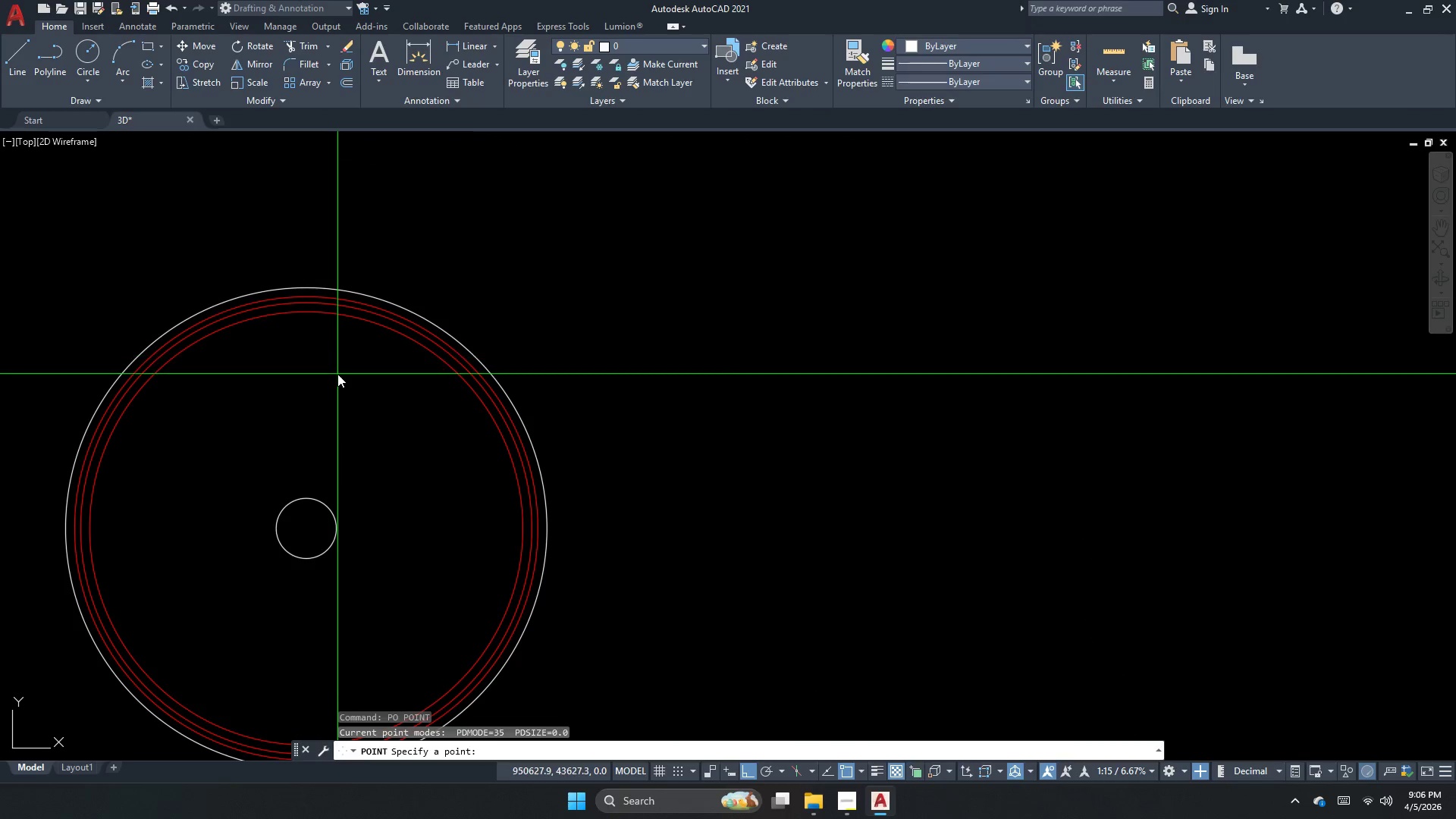 
key(Escape)
type(pol)
 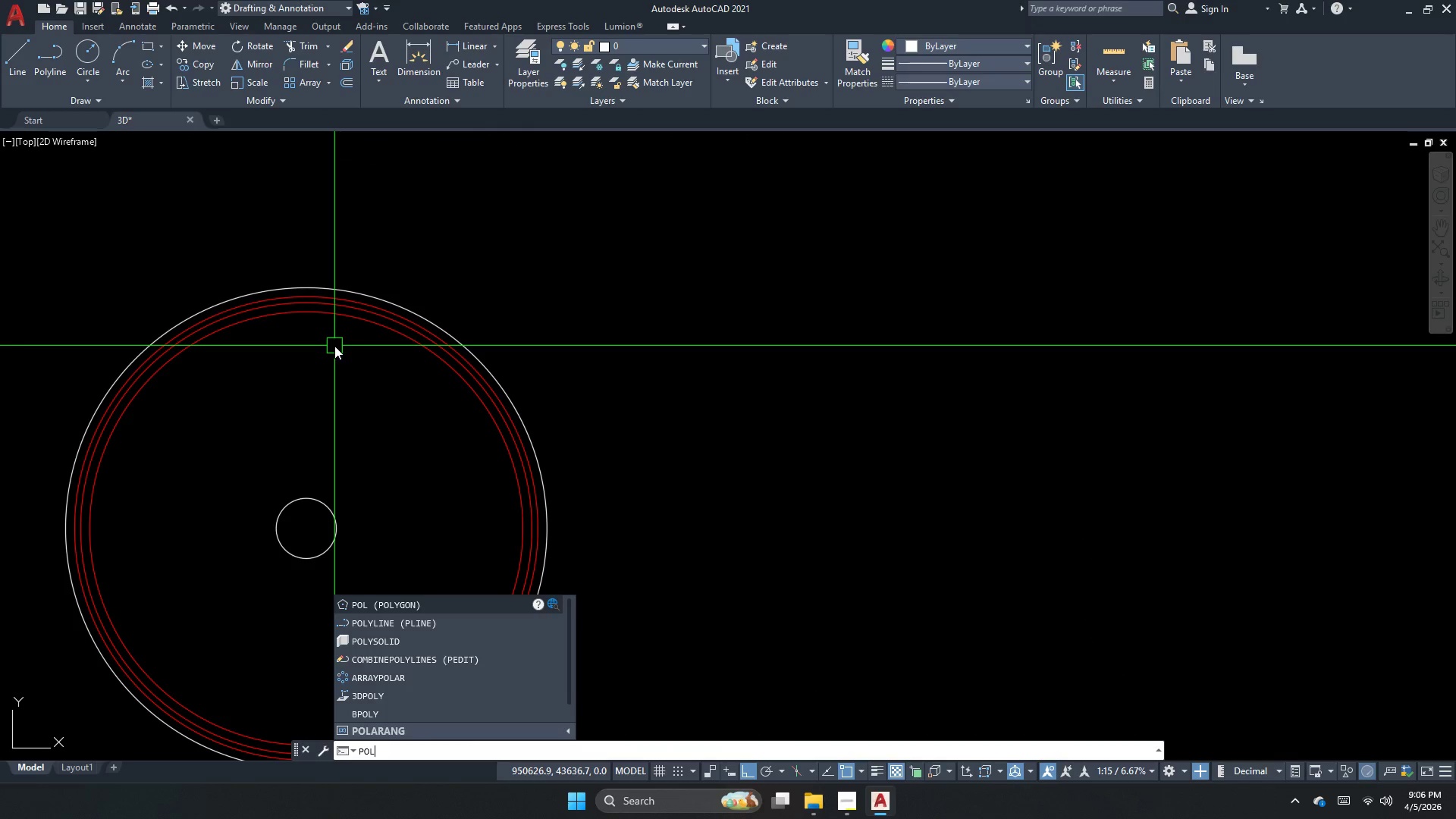 
key(Y)
 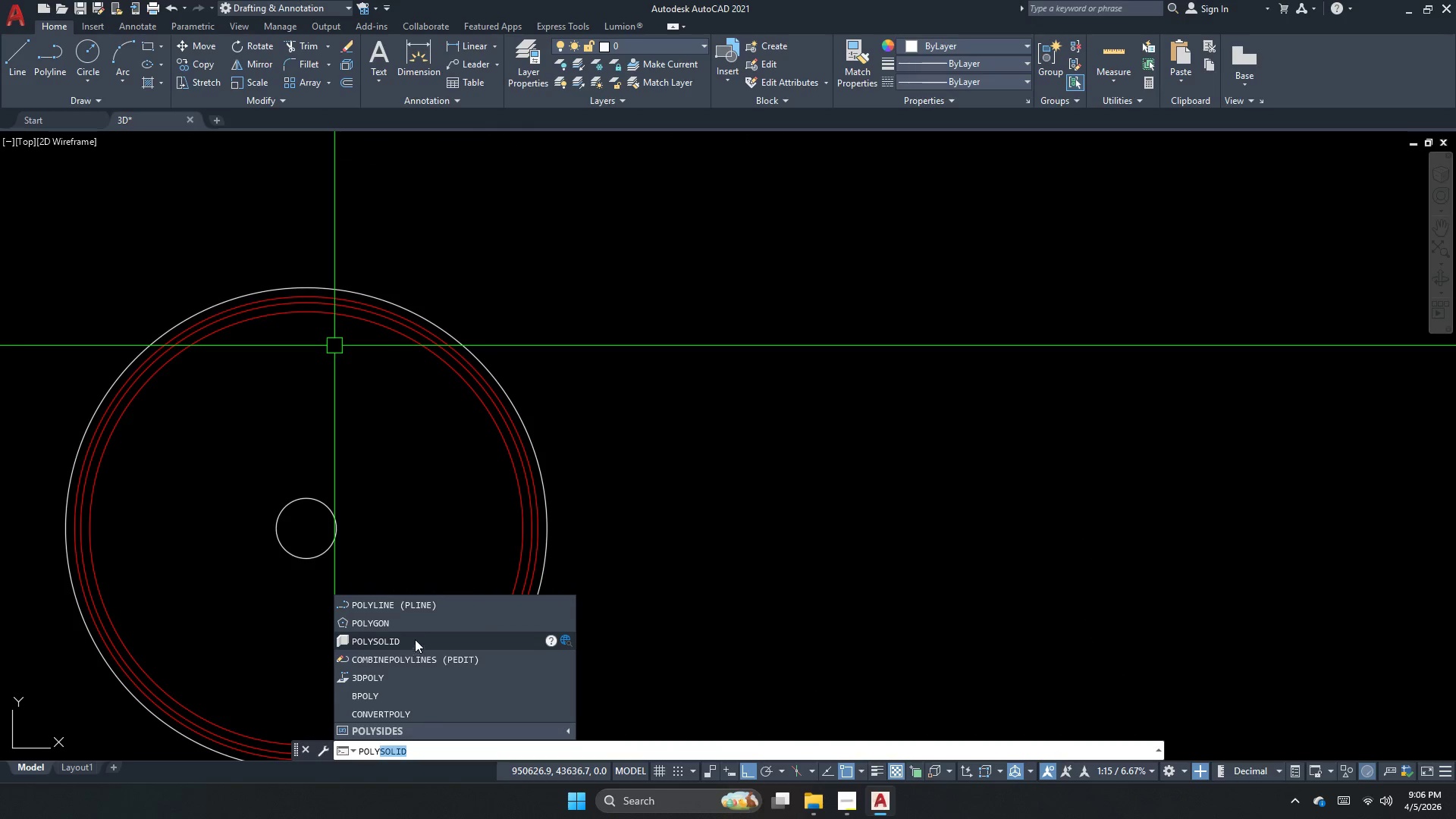 
left_click([420, 626])
 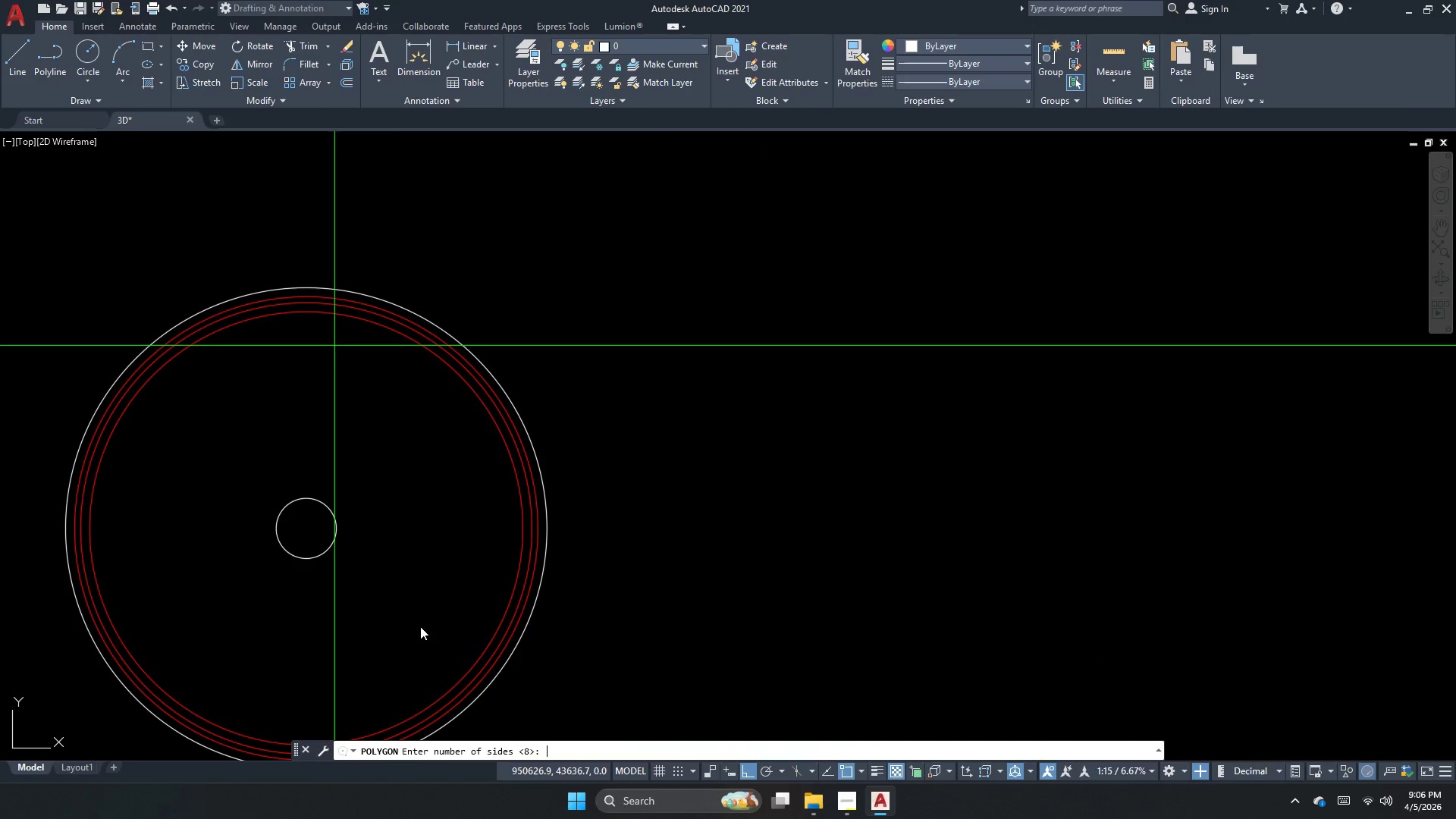 
key(Numpad6)
 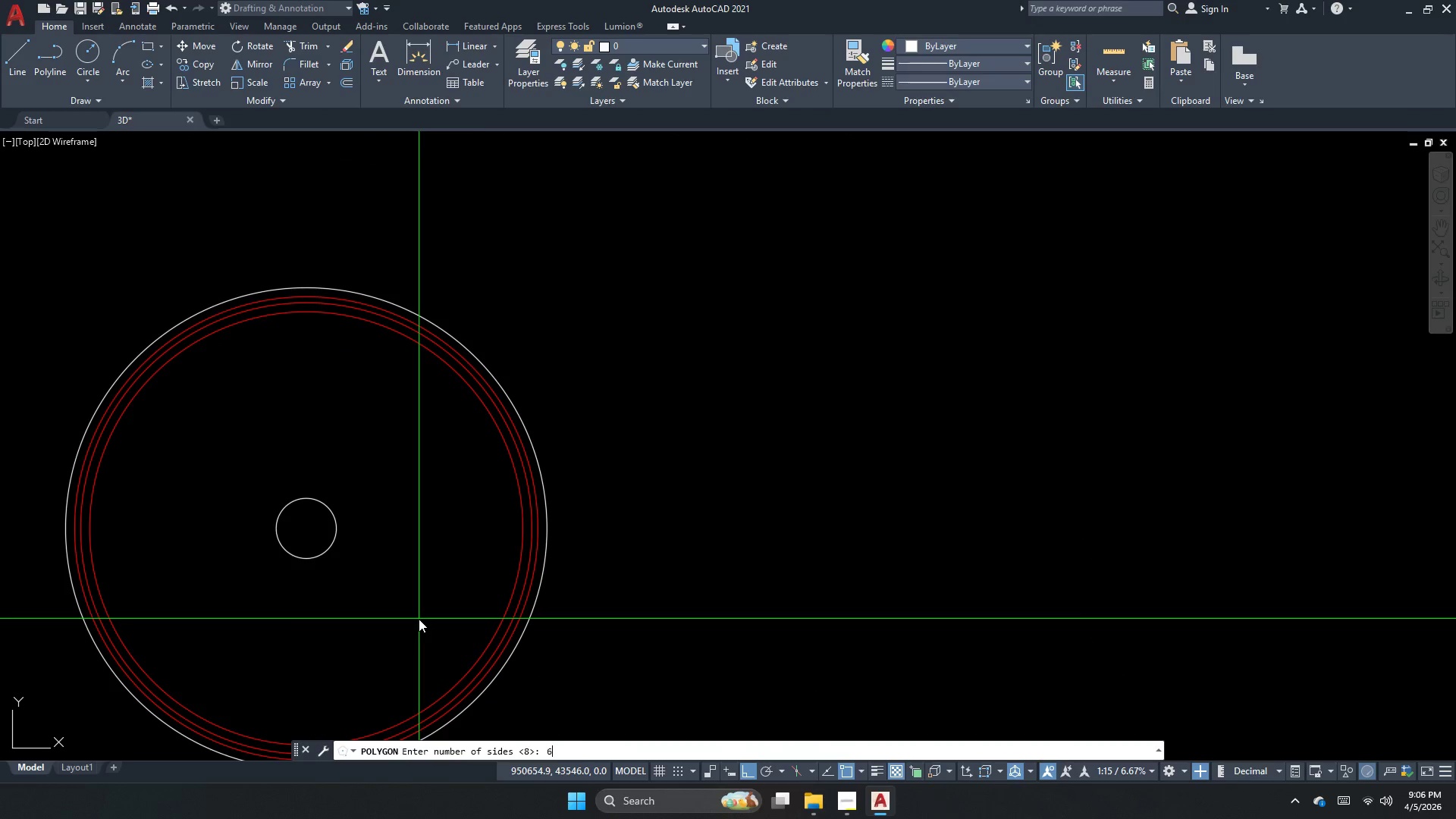 
key(NumpadEnter)
 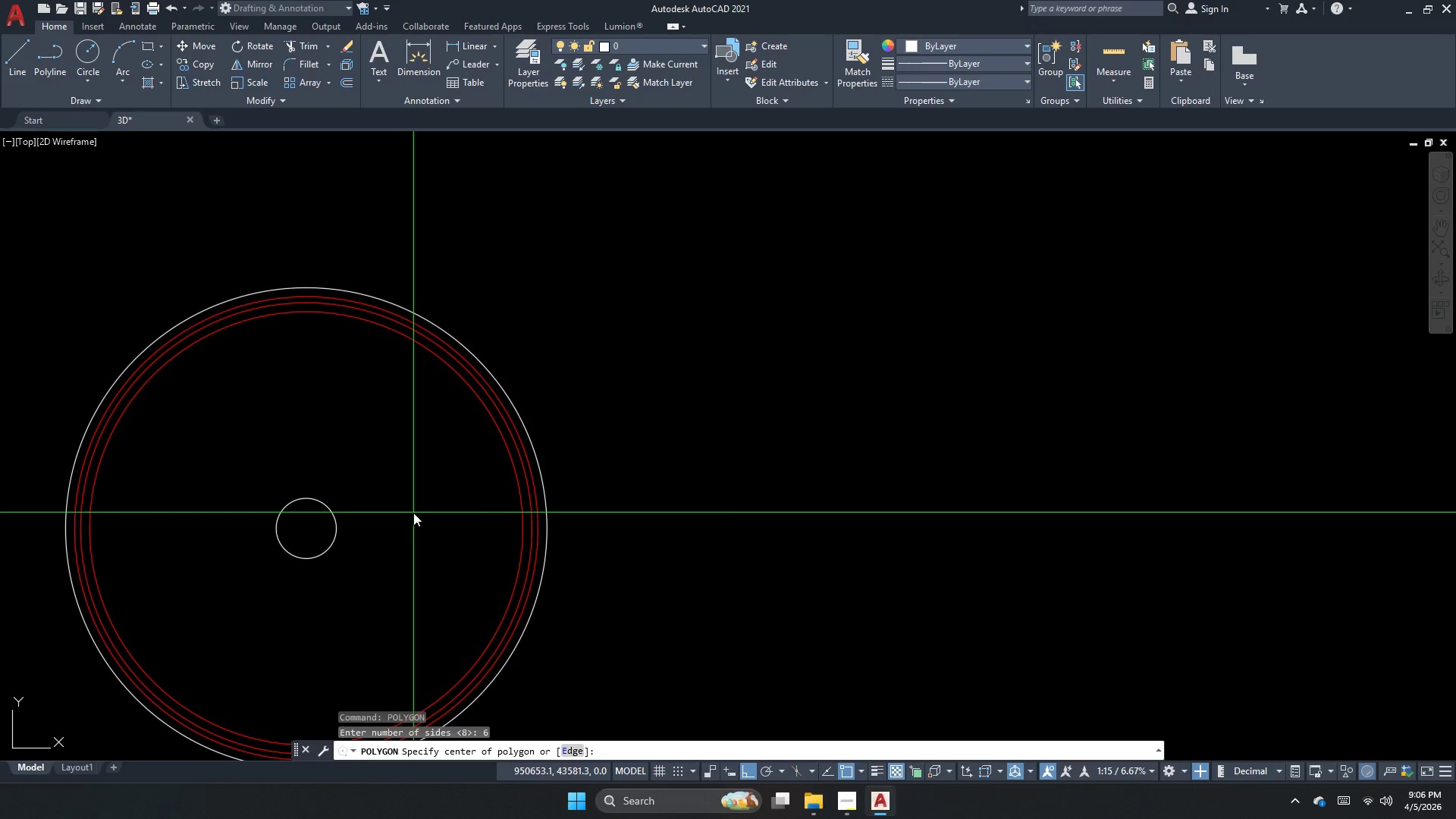 
key(Space)
 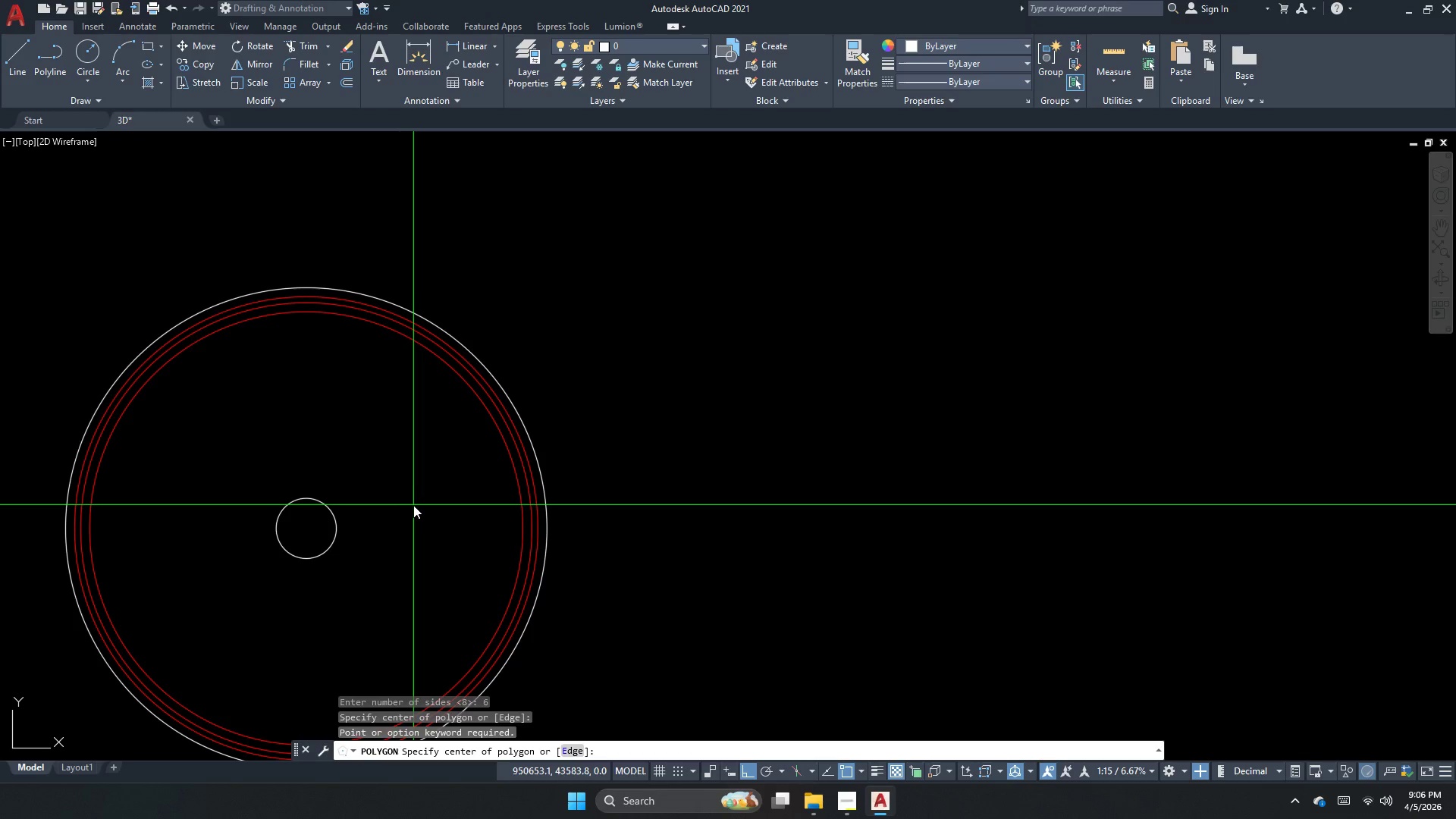 
left_click([415, 511])
 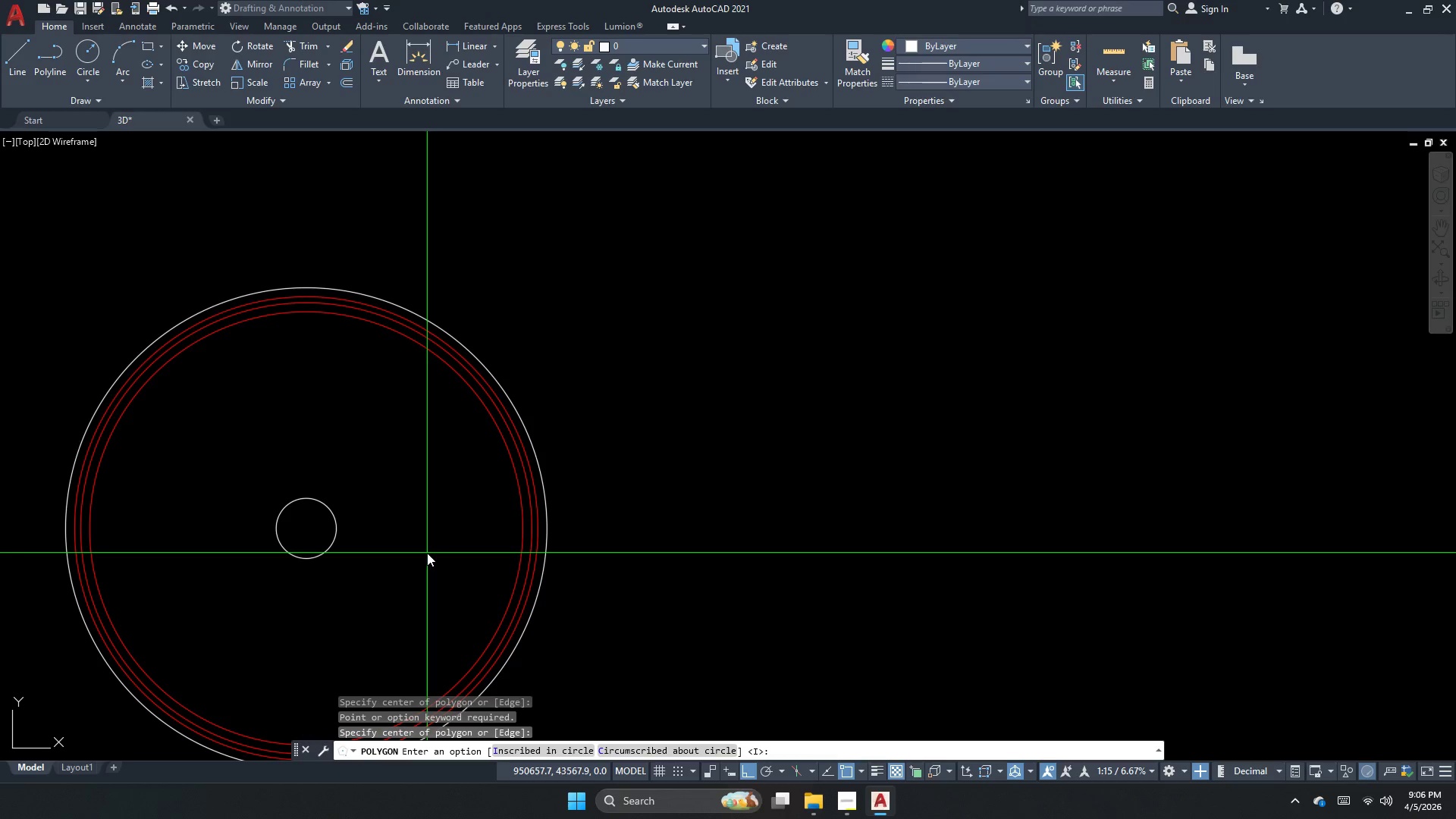 
key(Numpad2)
 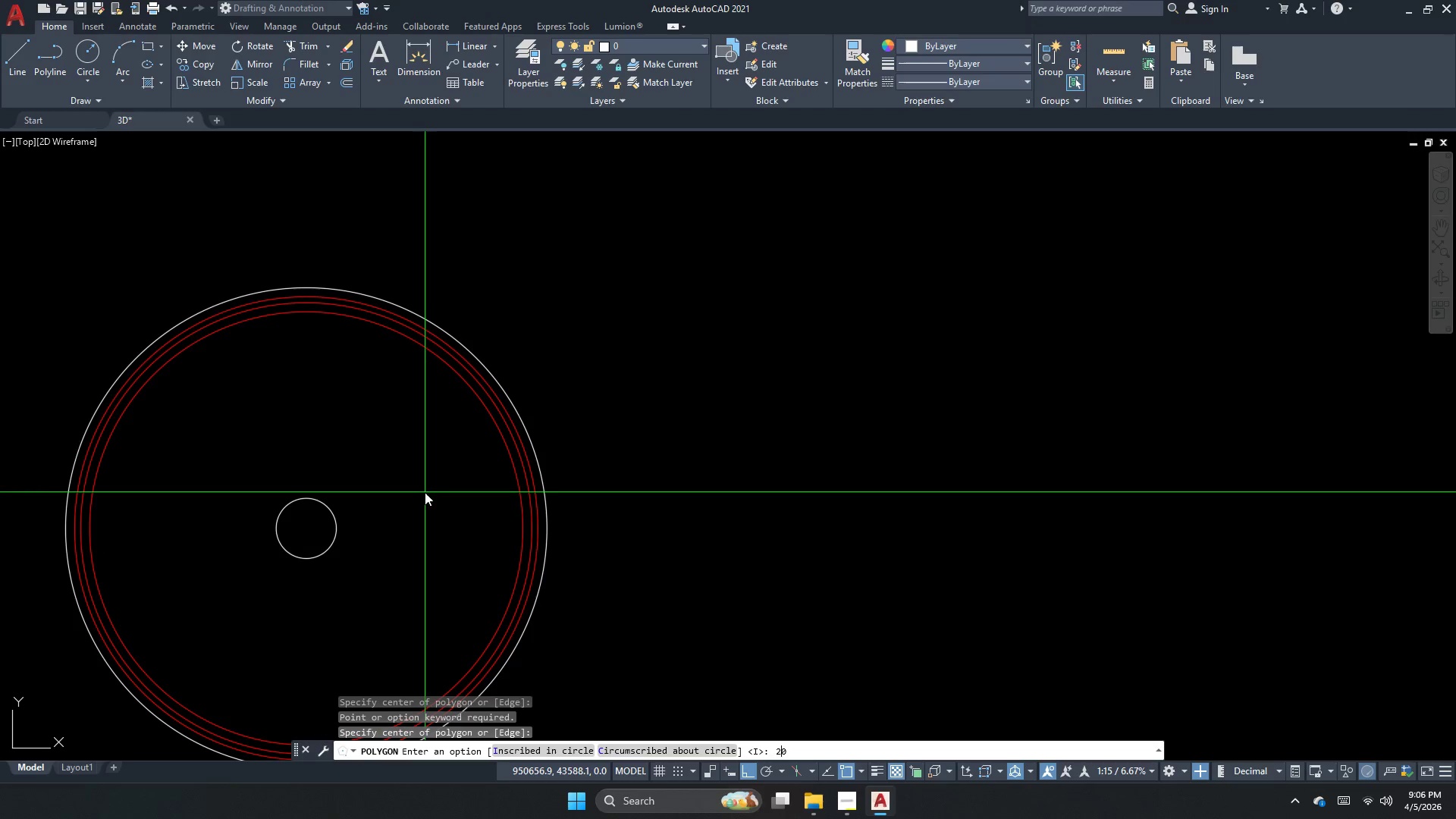 
key(Numpad0)
 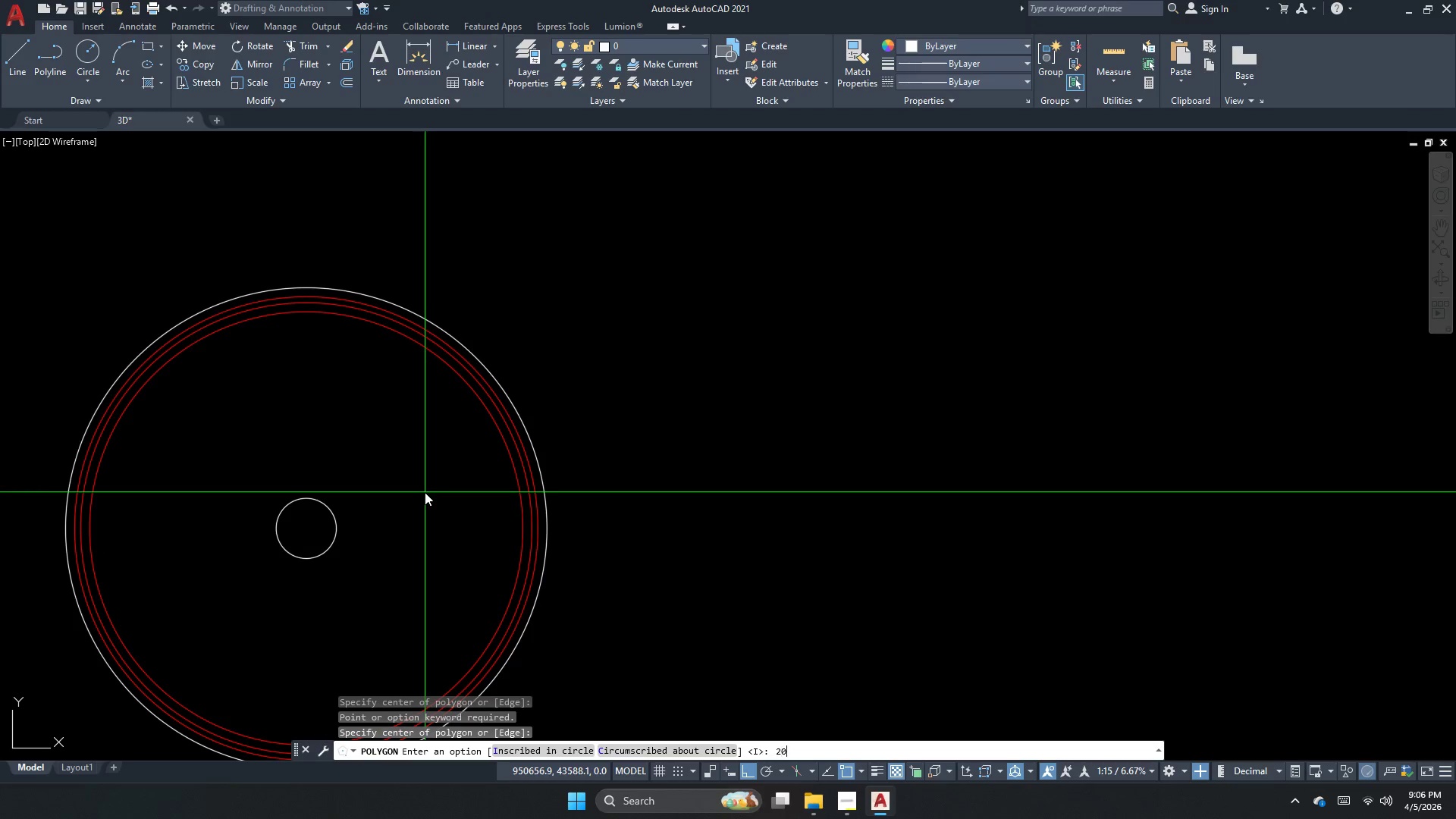 
key(NumpadEnter)
 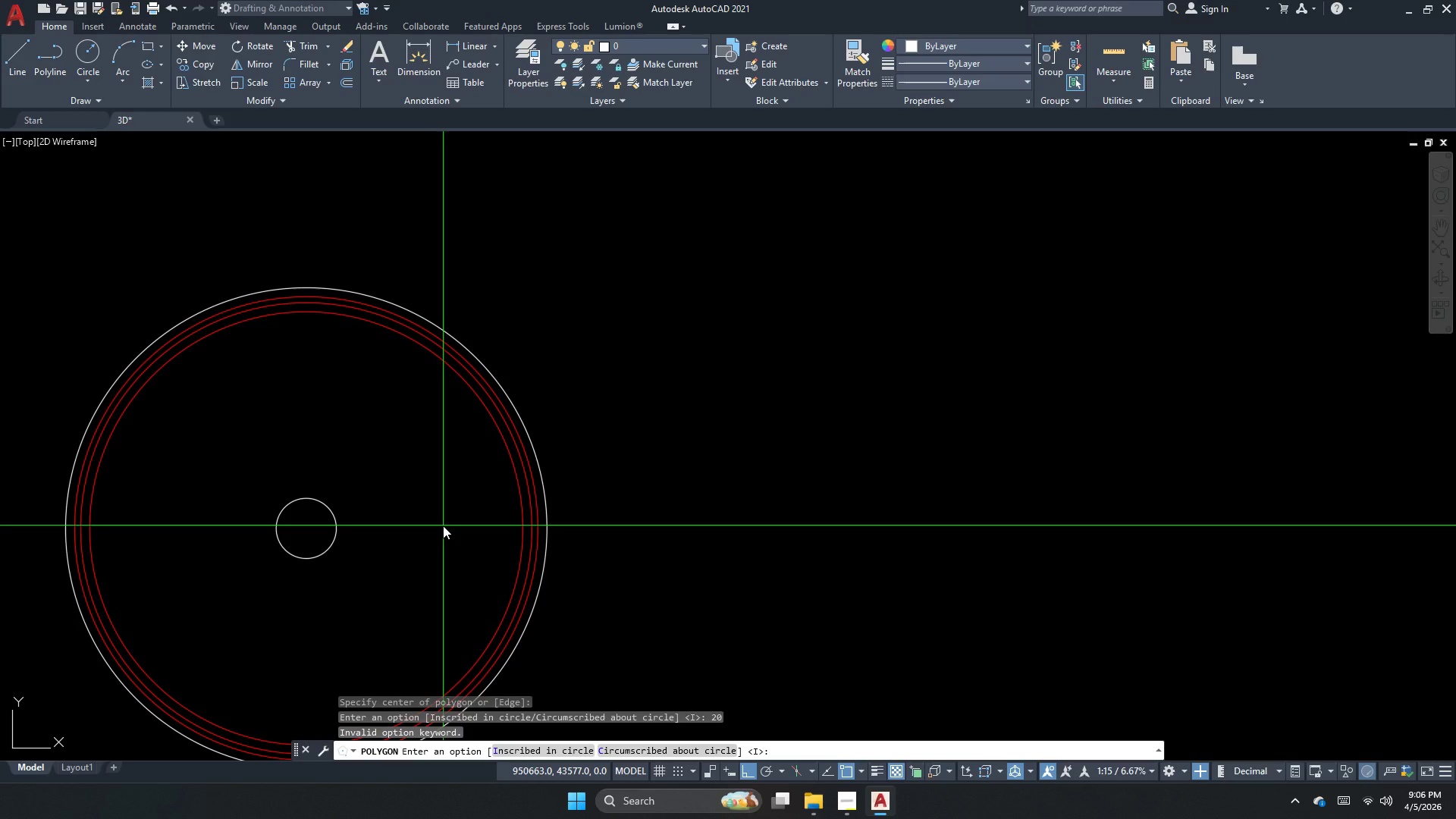 
key(Space)
 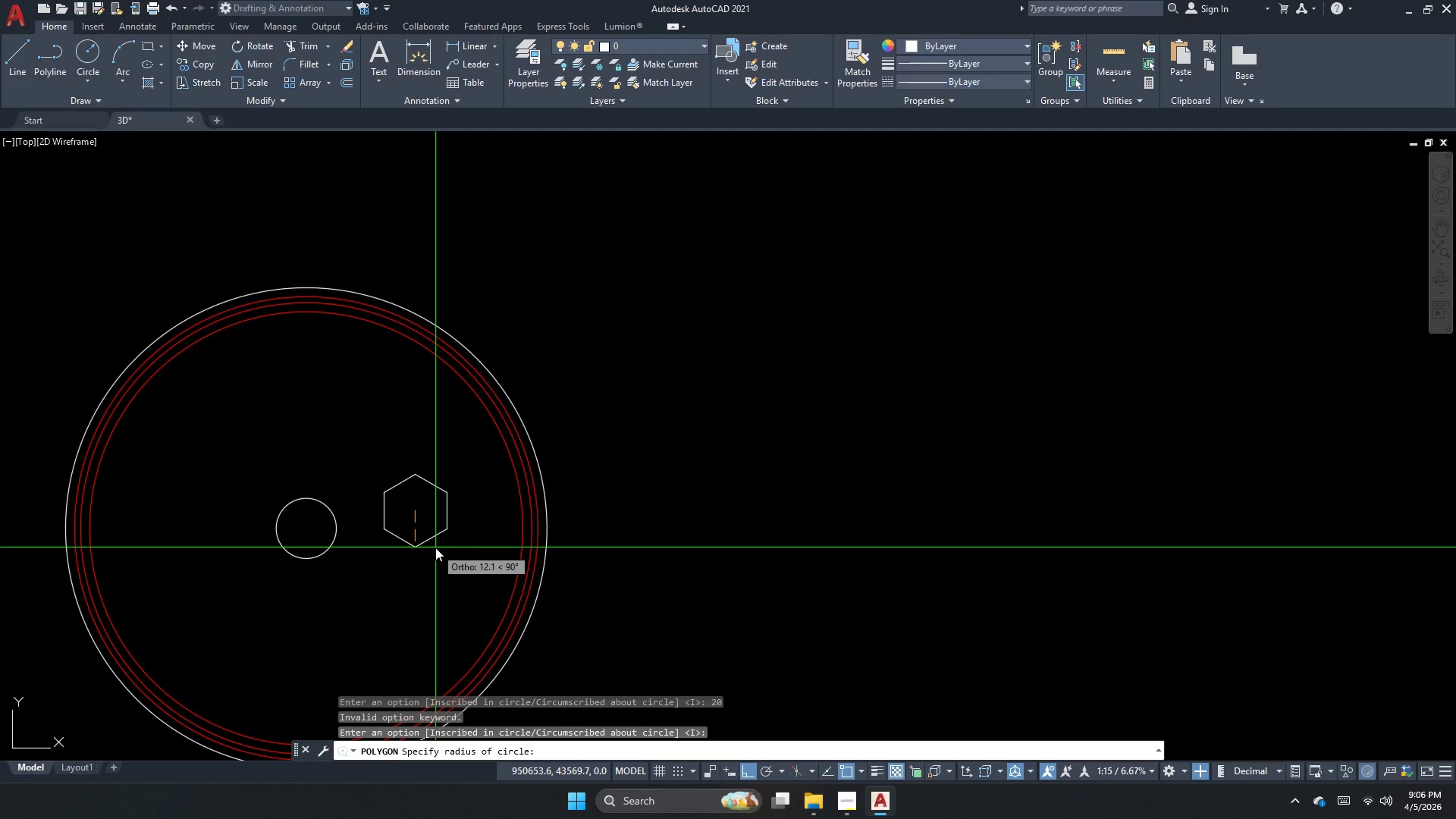 
key(Escape)
 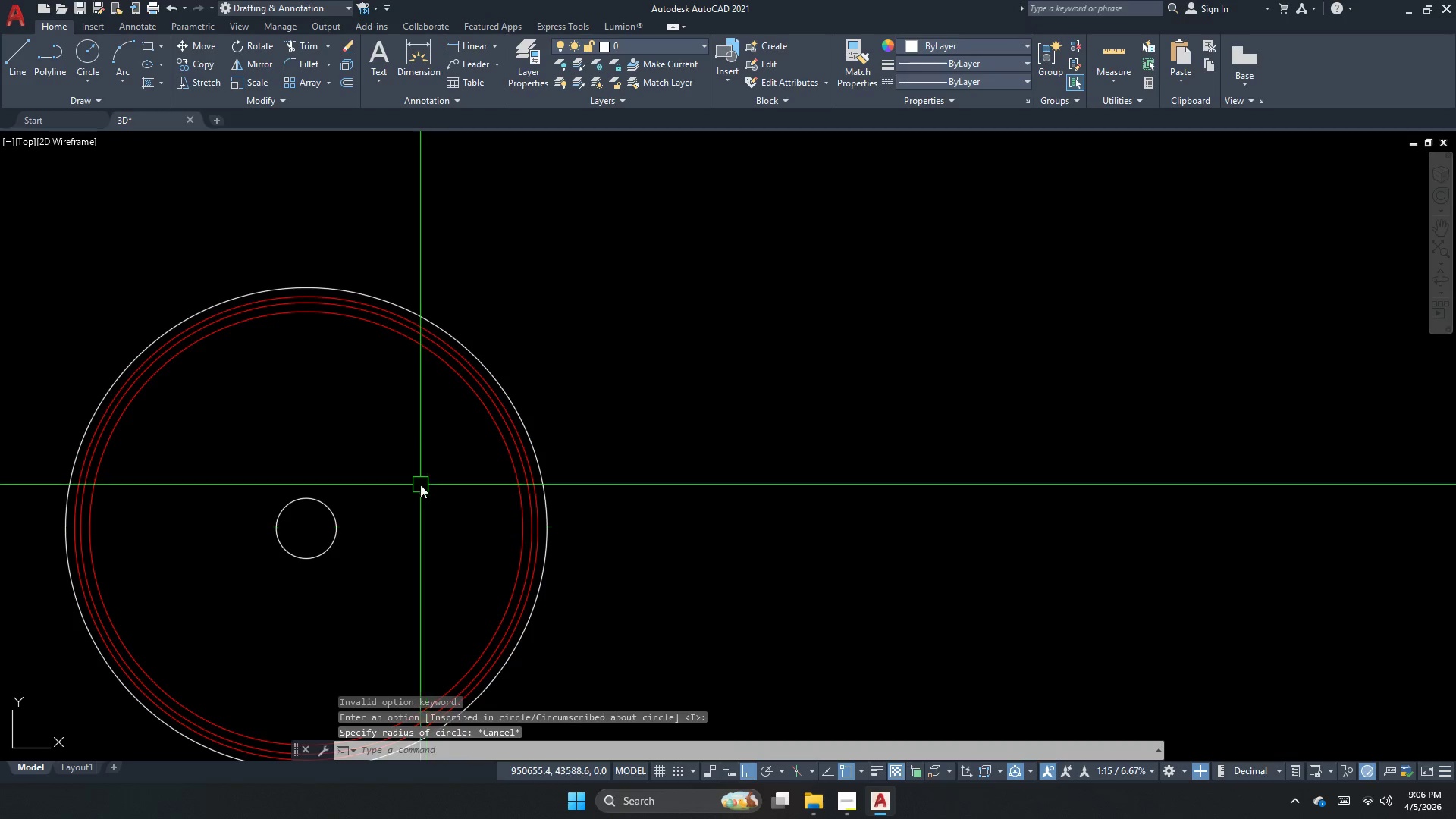 
type(poly)
 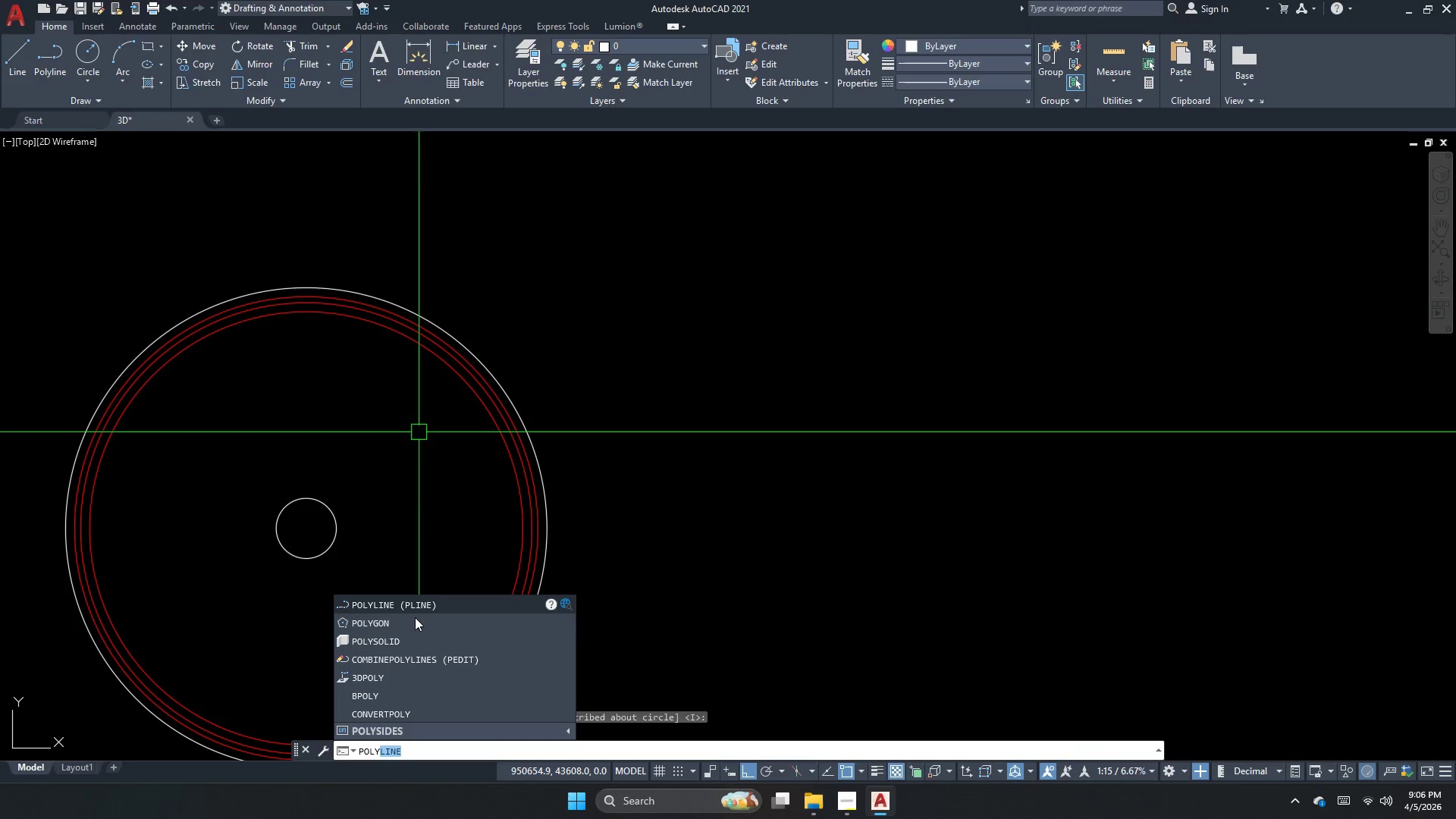 
left_click([415, 620])
 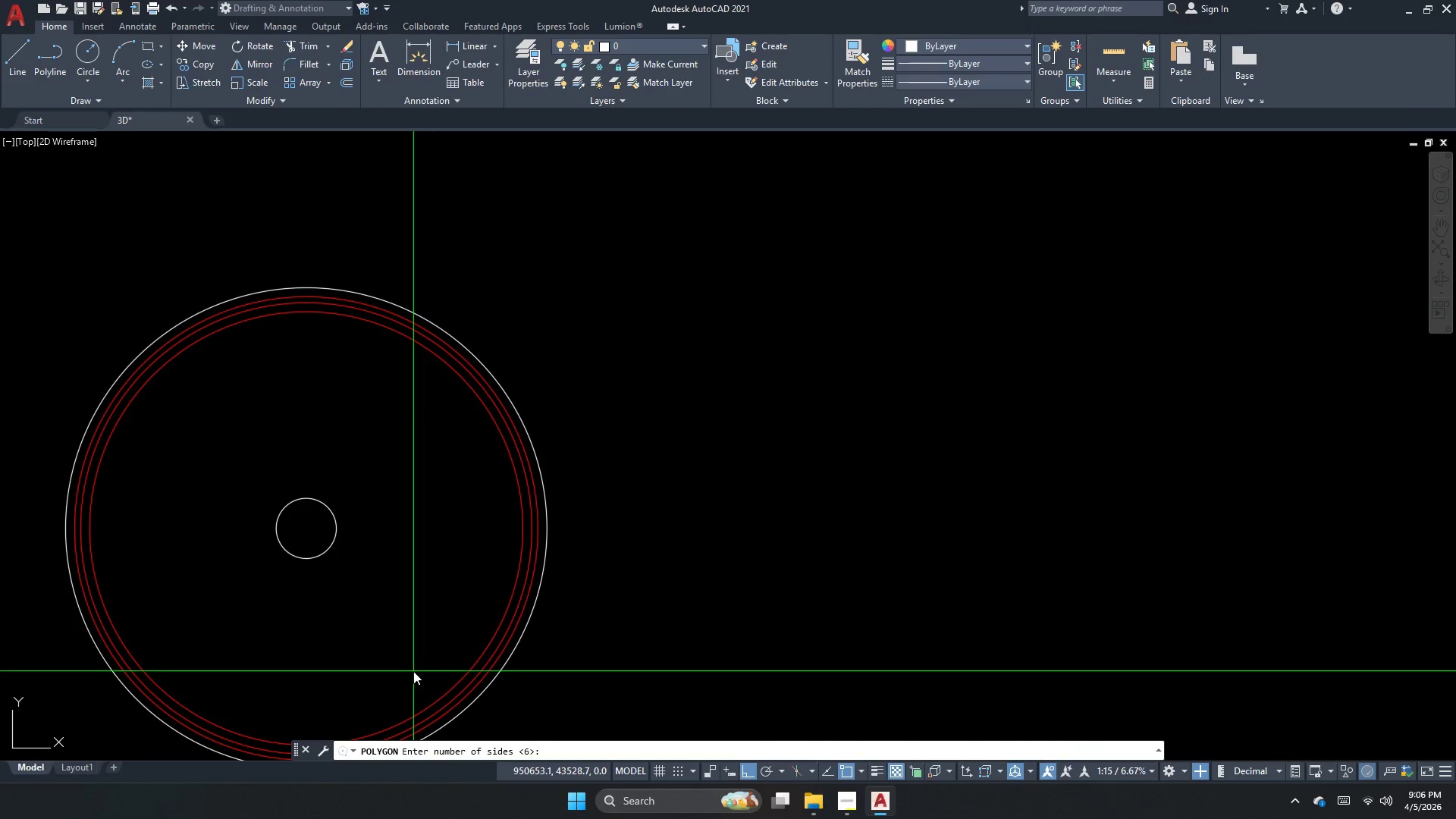 
key(Space)
 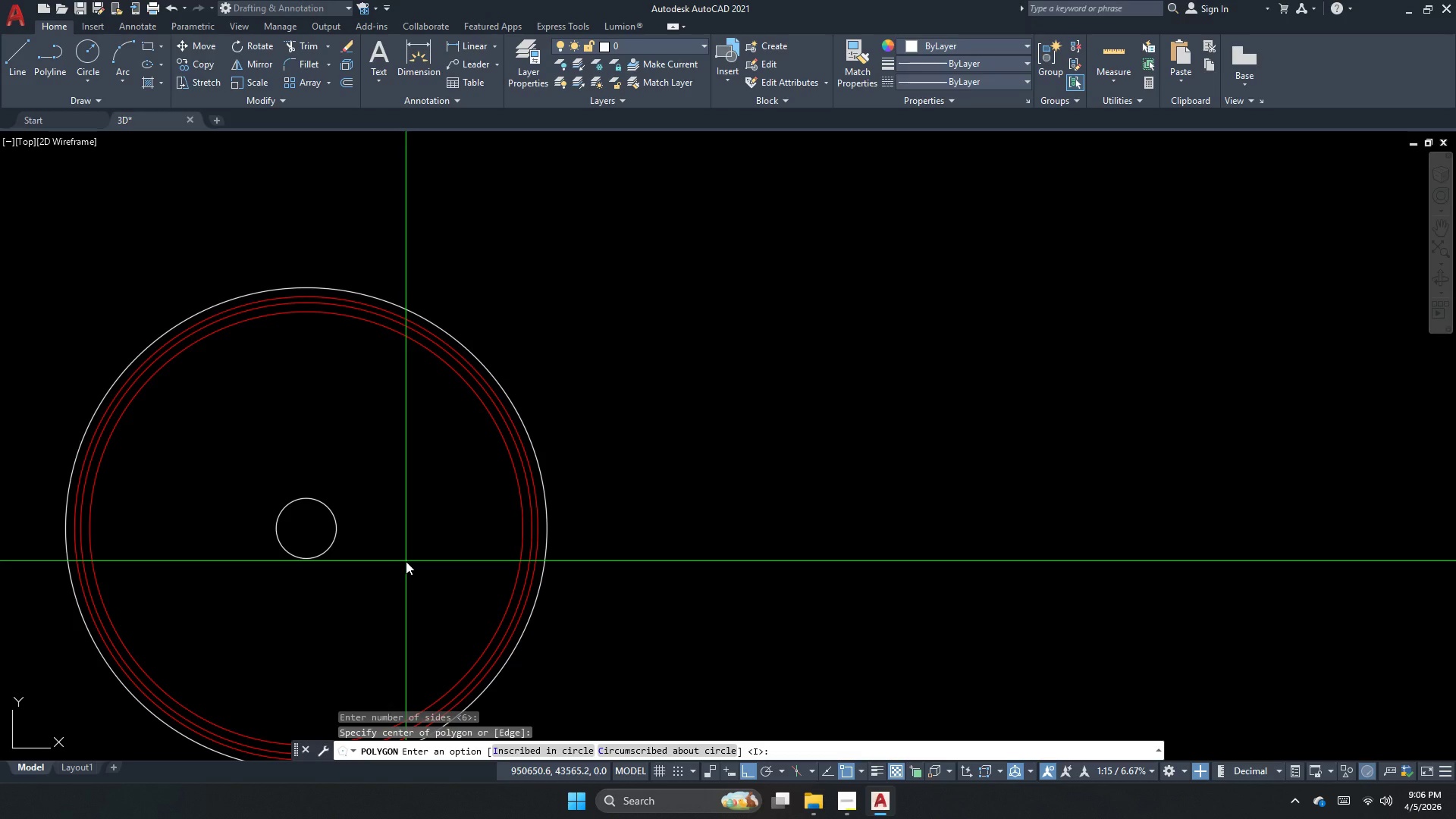 
wait(5.7)
 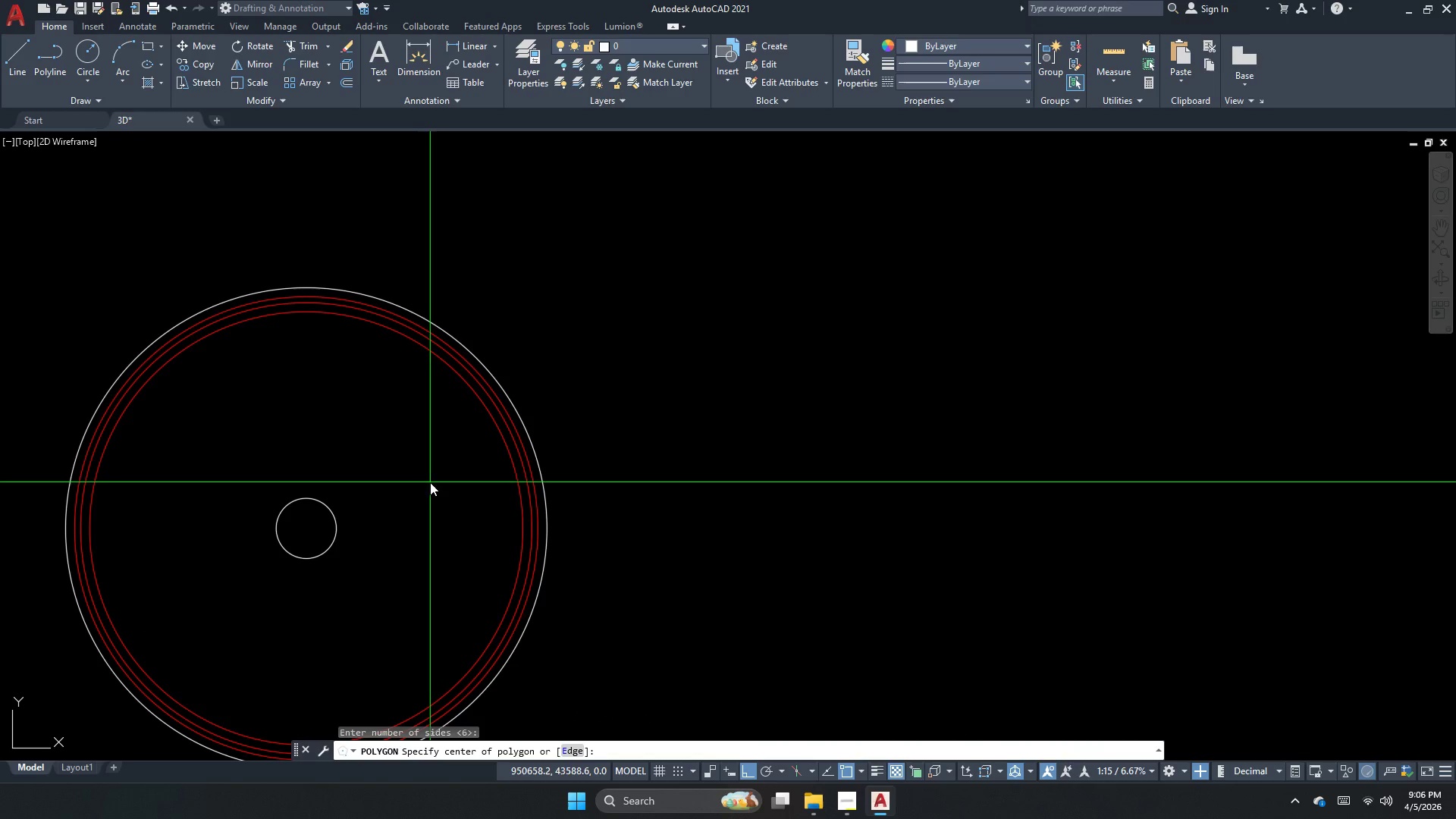 
key(Numpad2)
 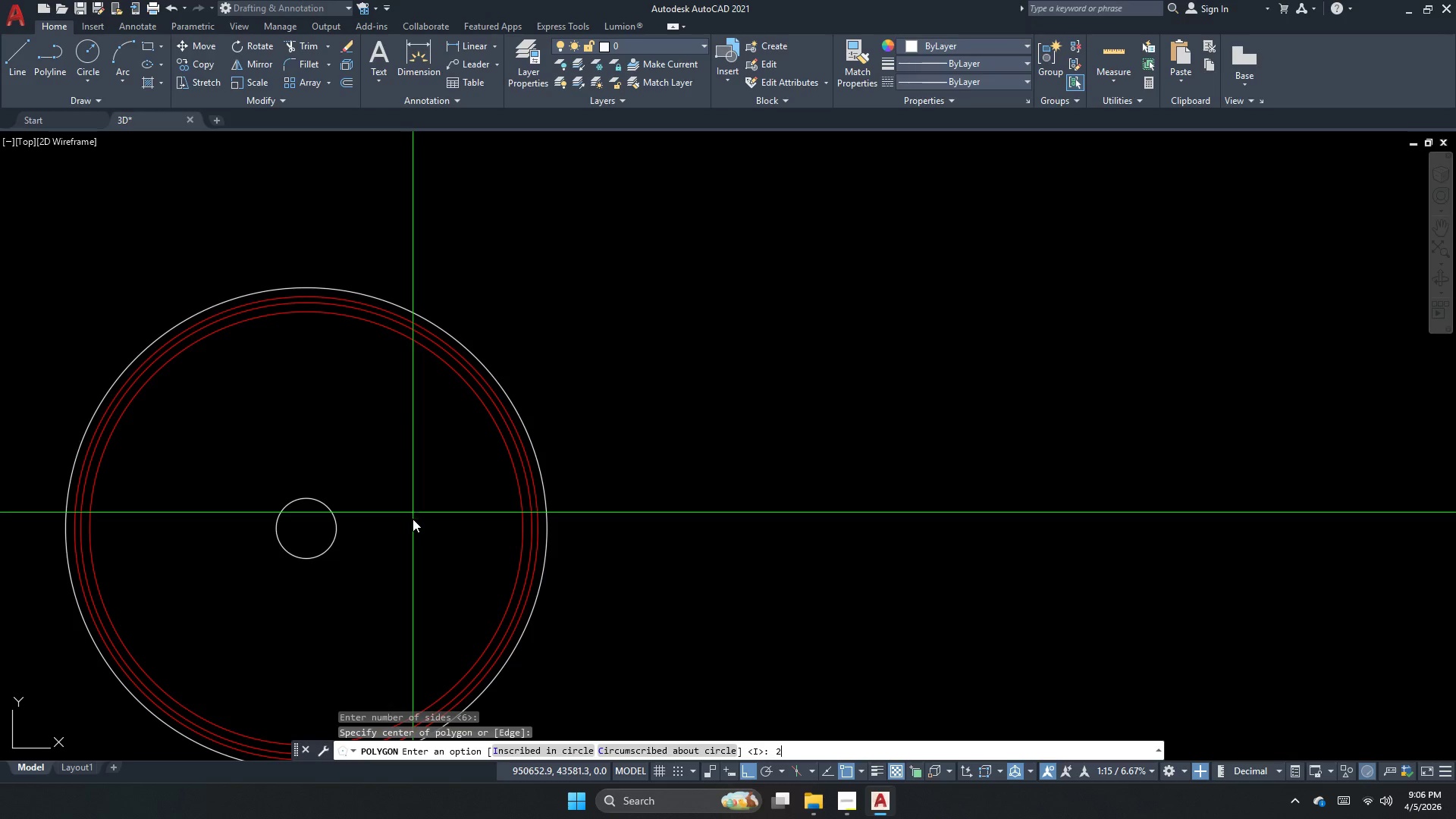 
key(Numpad0)
 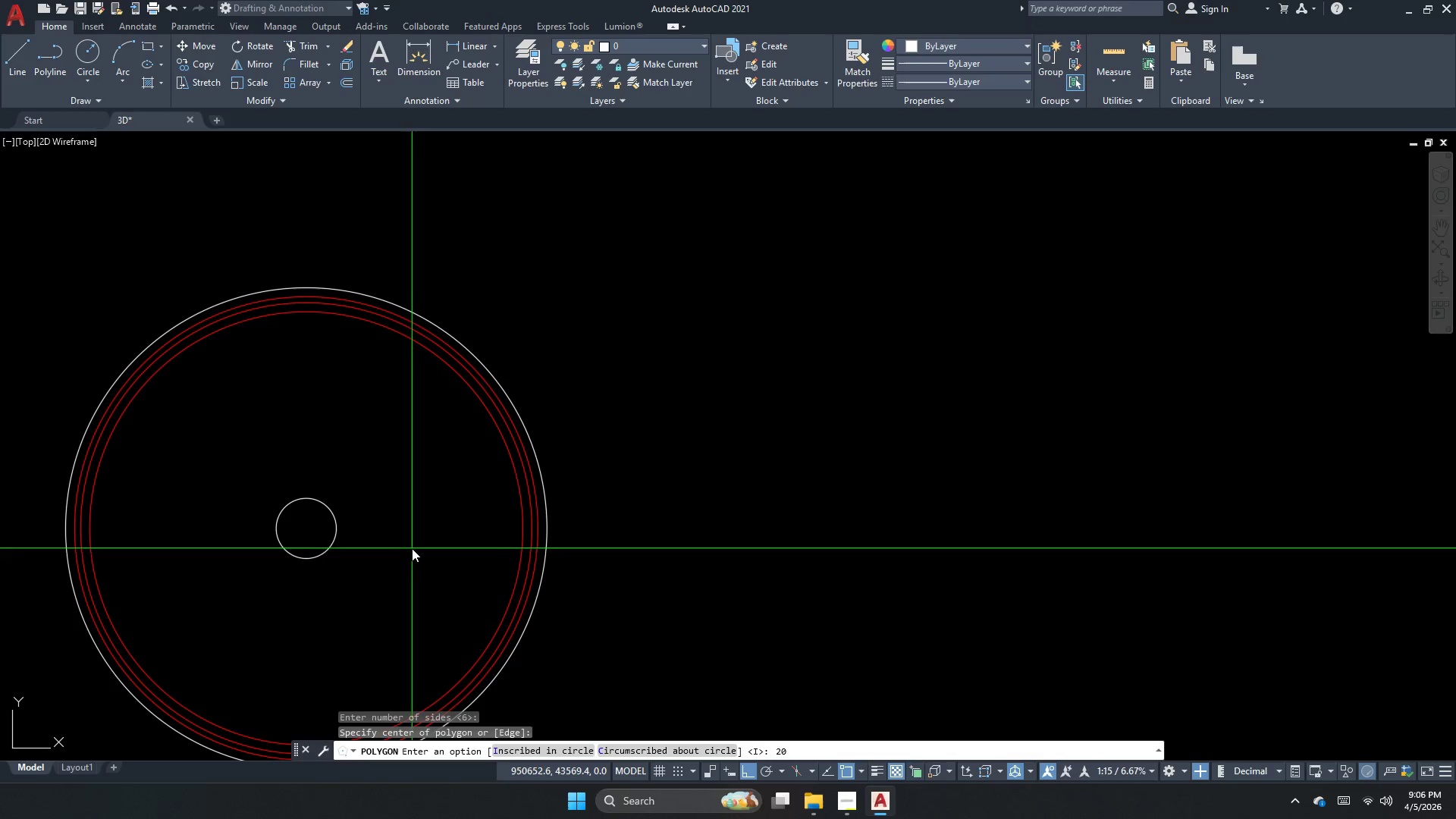 
key(NumpadEnter)
 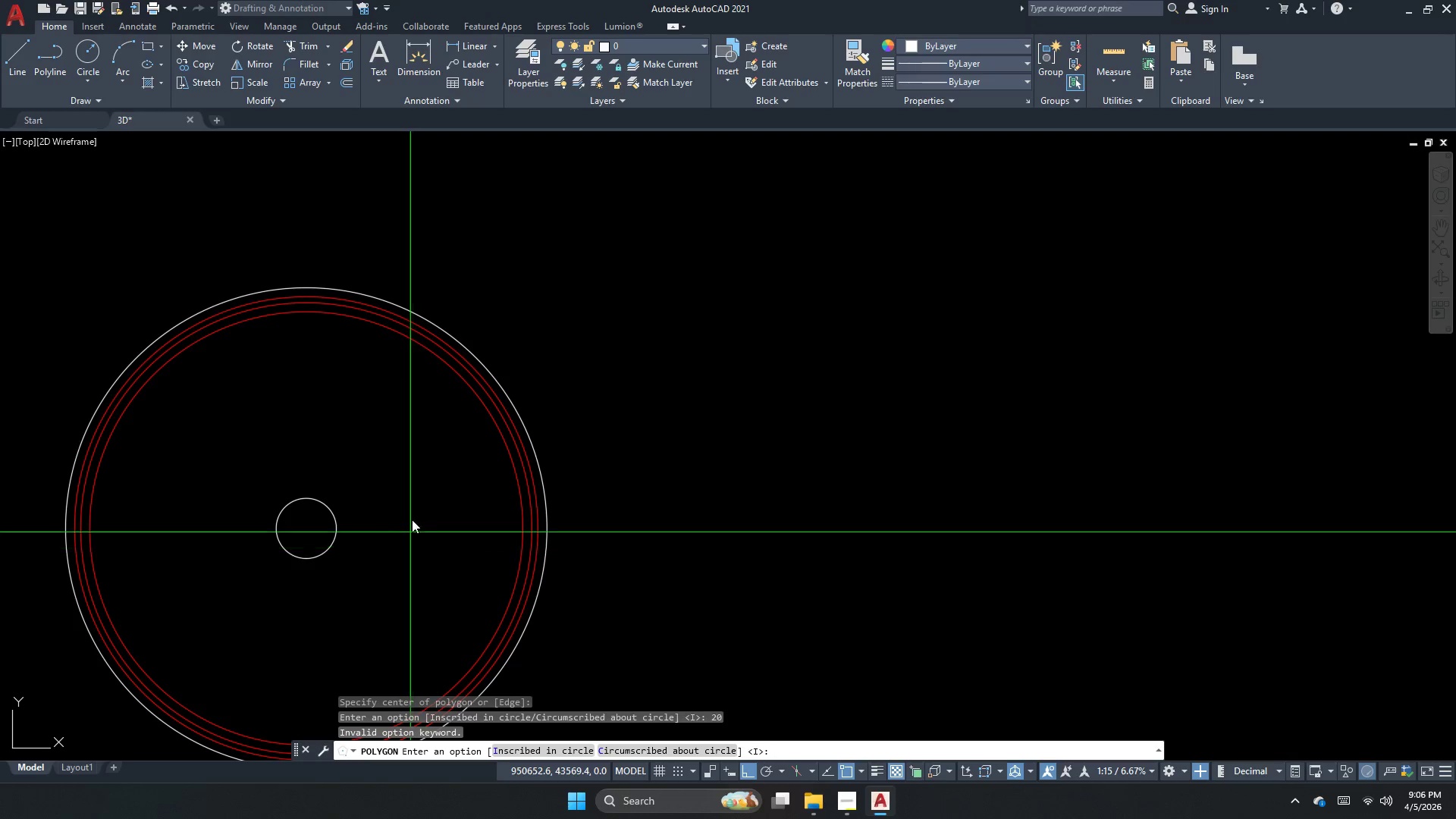 
left_click_drag(start_coordinate=[417, 508], to_coordinate=[418, 548])
 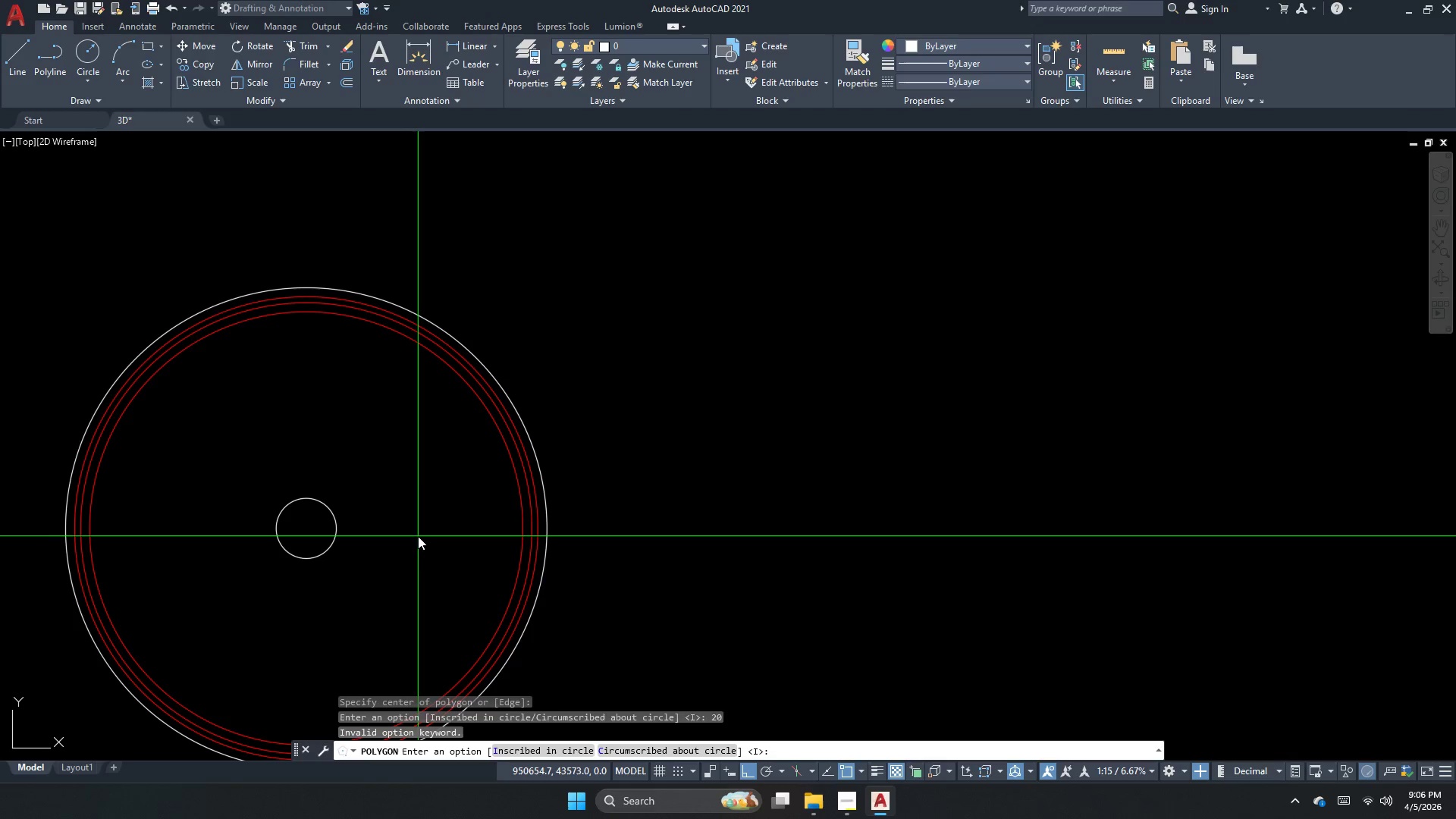 
key(Space)
 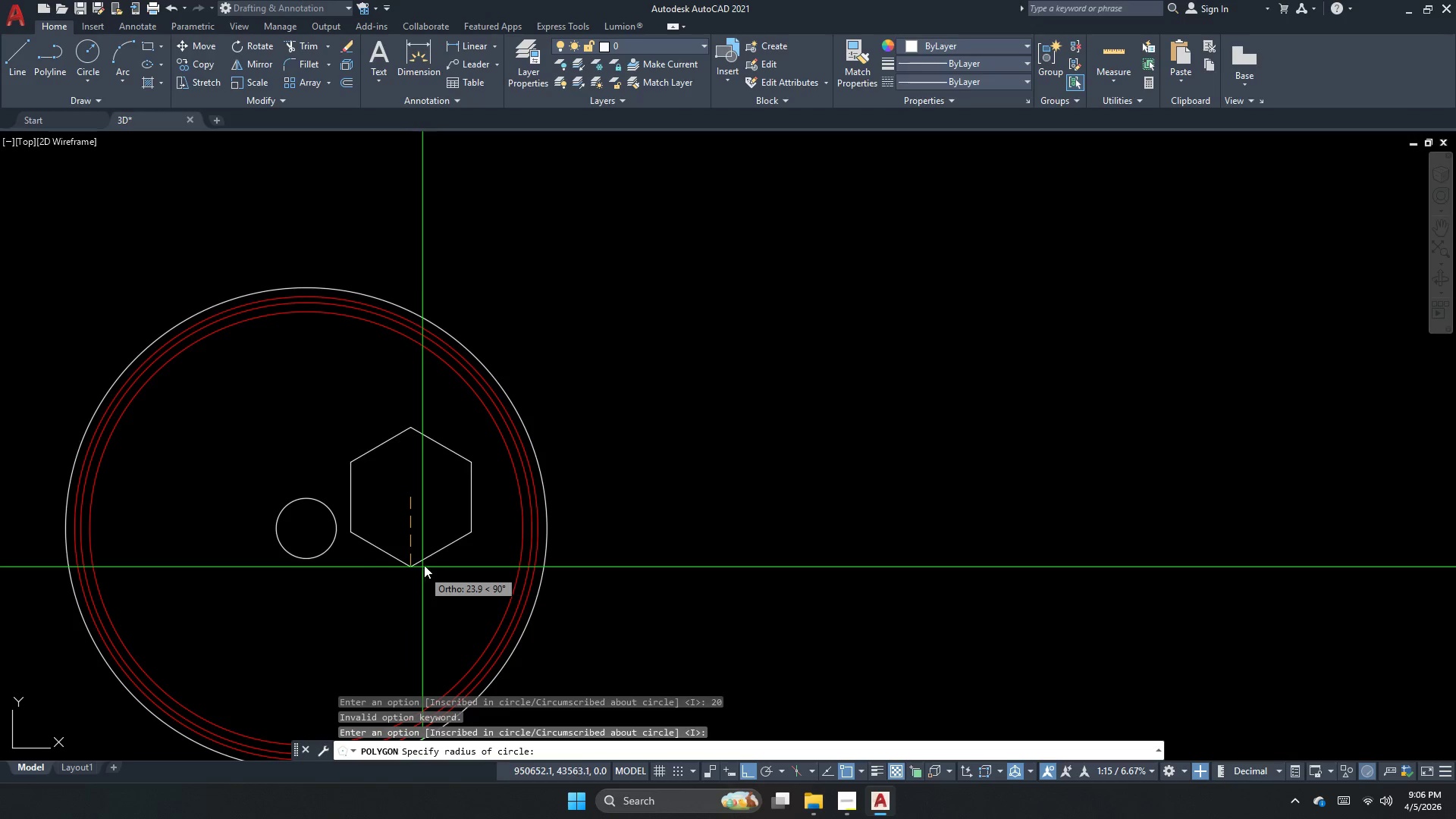 
key(Numpad2)
 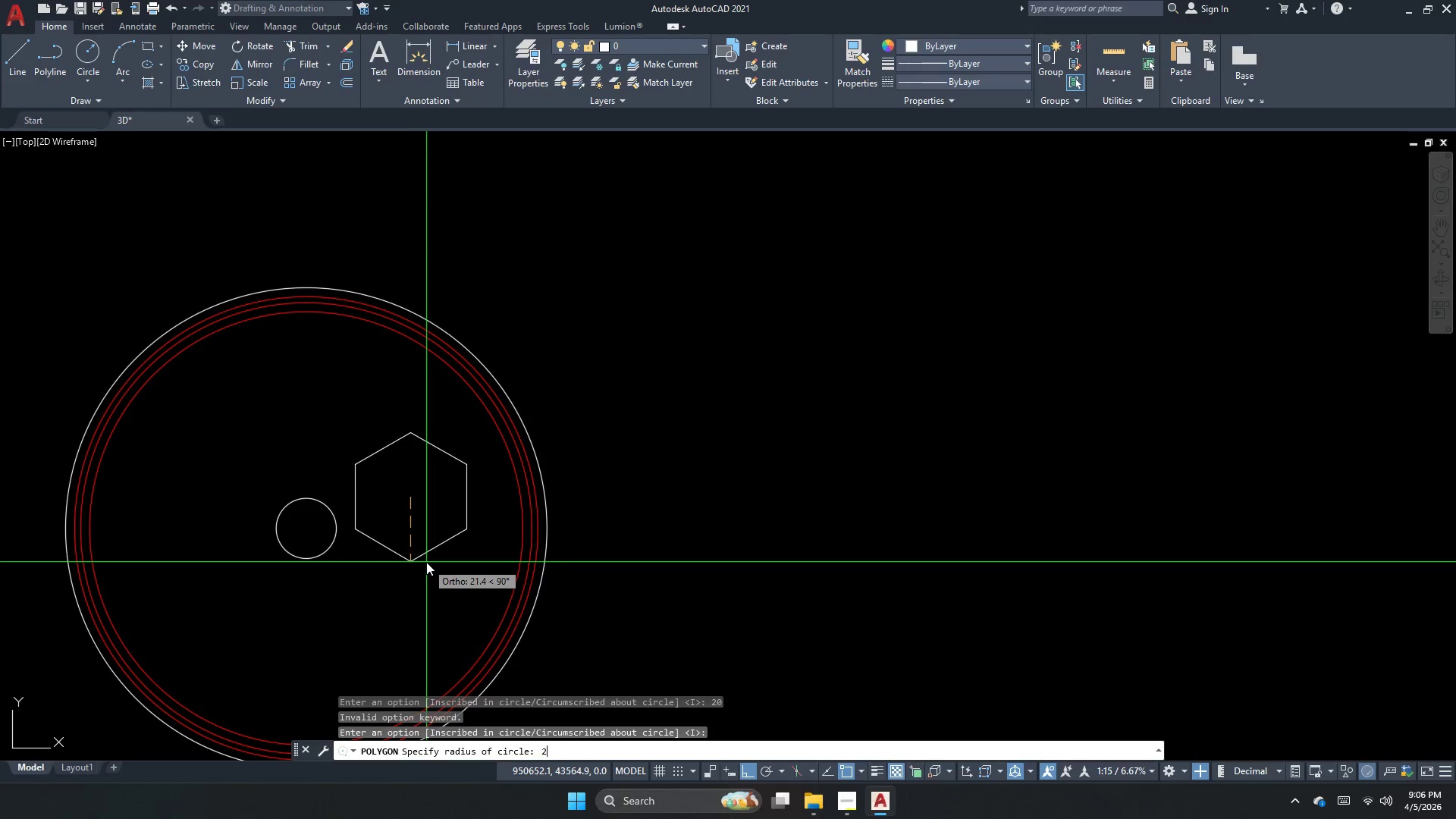 
key(Numpad0)
 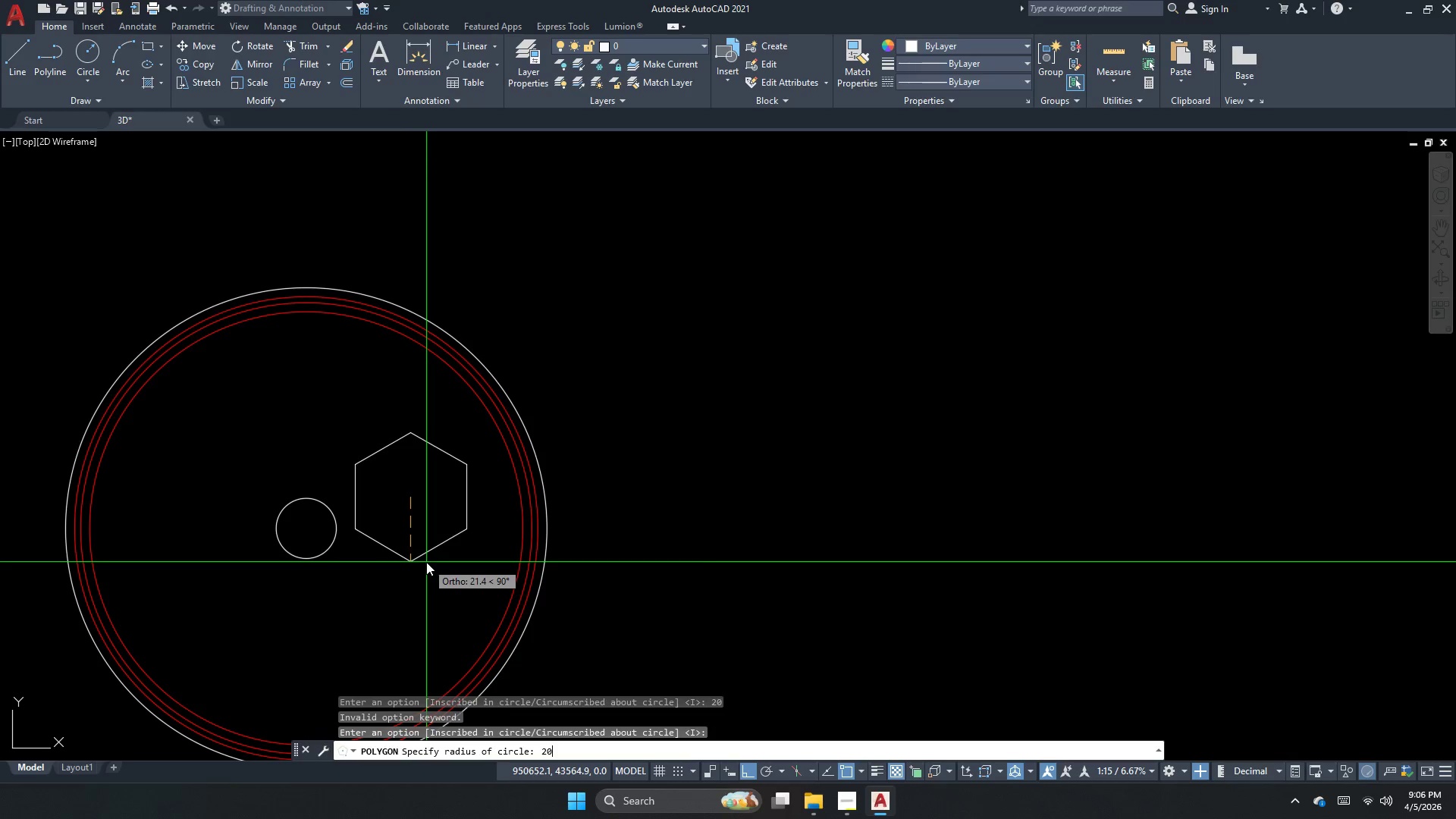 
key(NumpadEnter)
 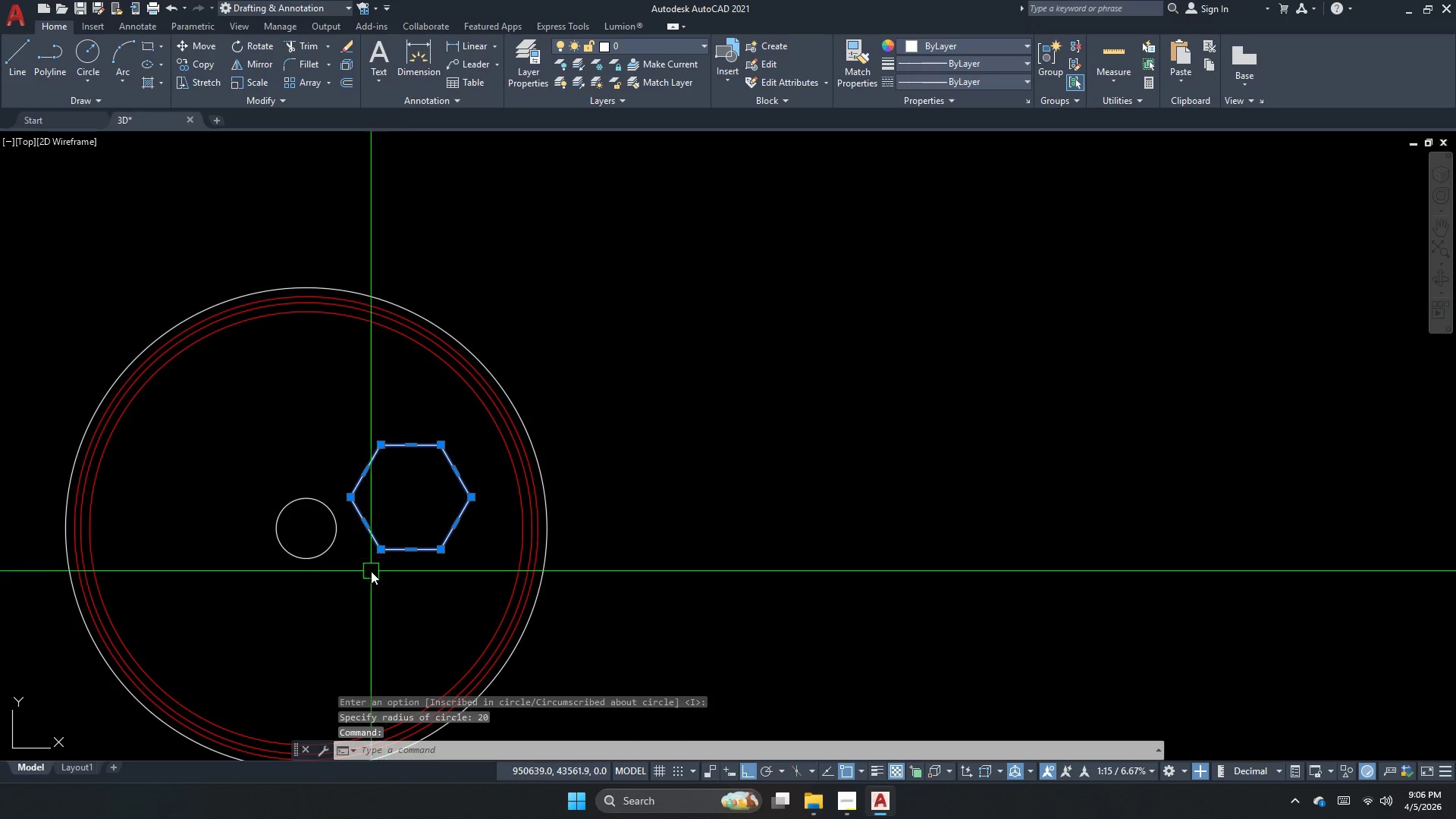 
scroll: coordinate [368, 496], scroll_direction: up, amount: 1.0
 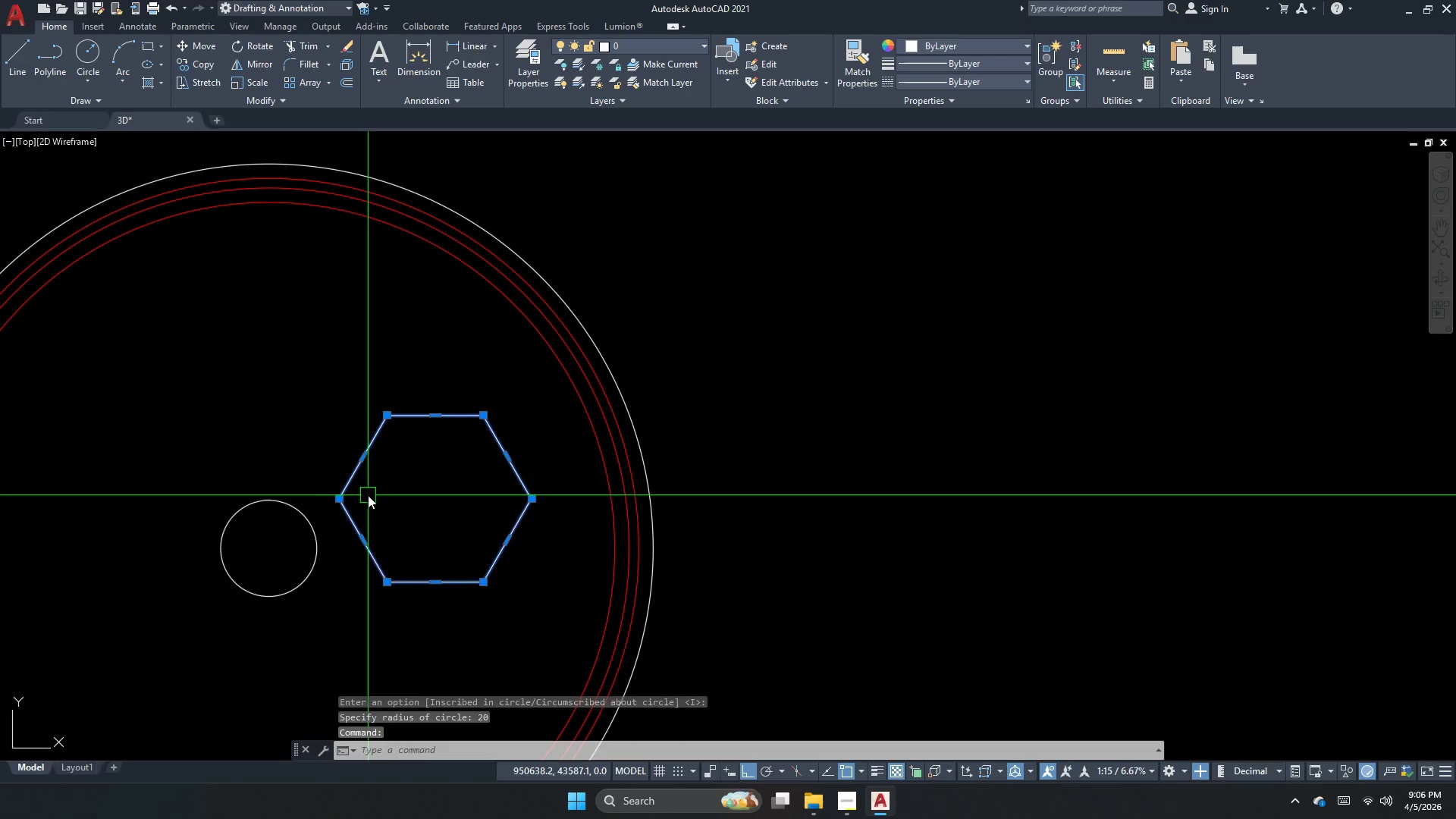 
key(Escape)
 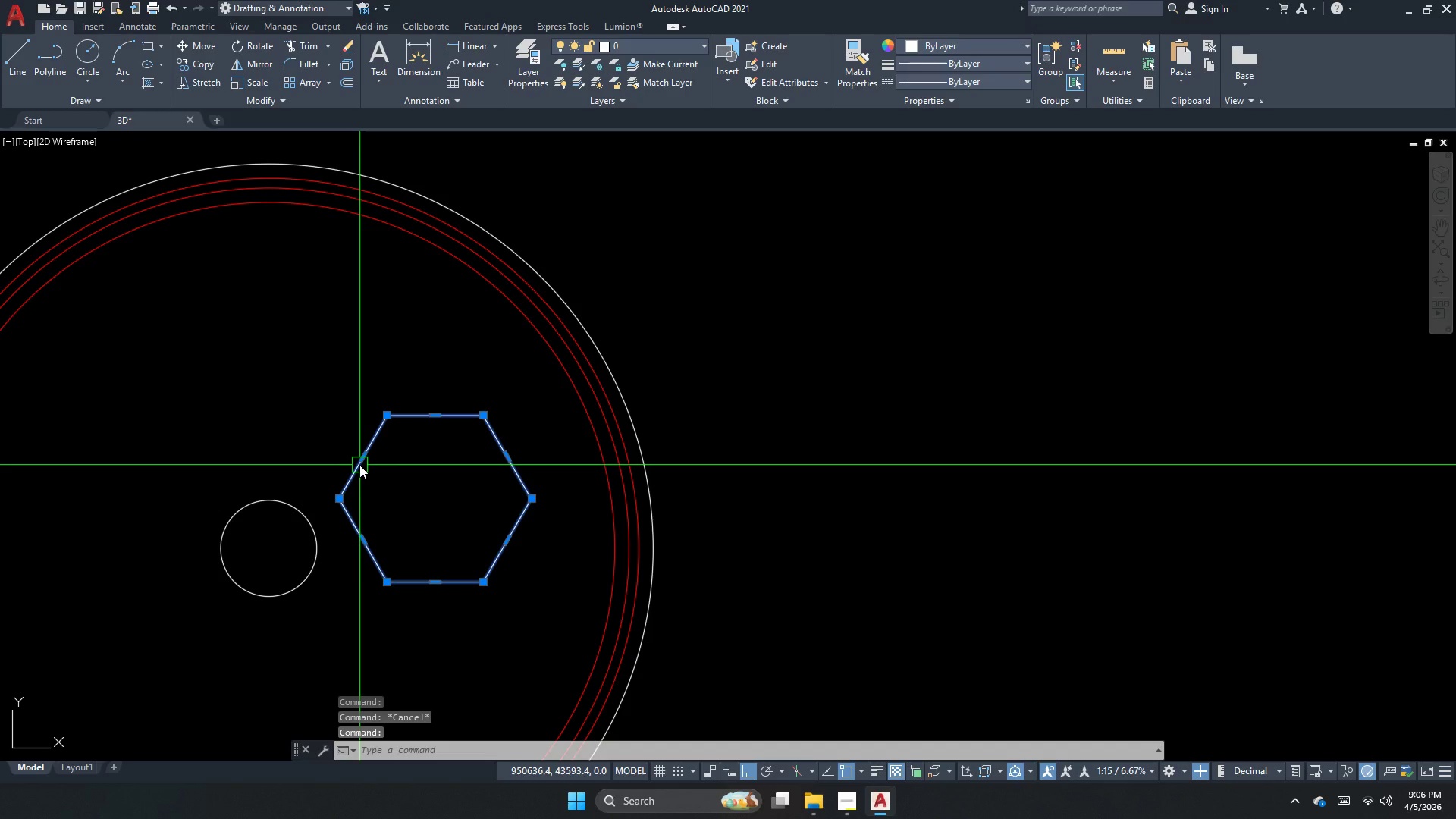 
key(Escape)
 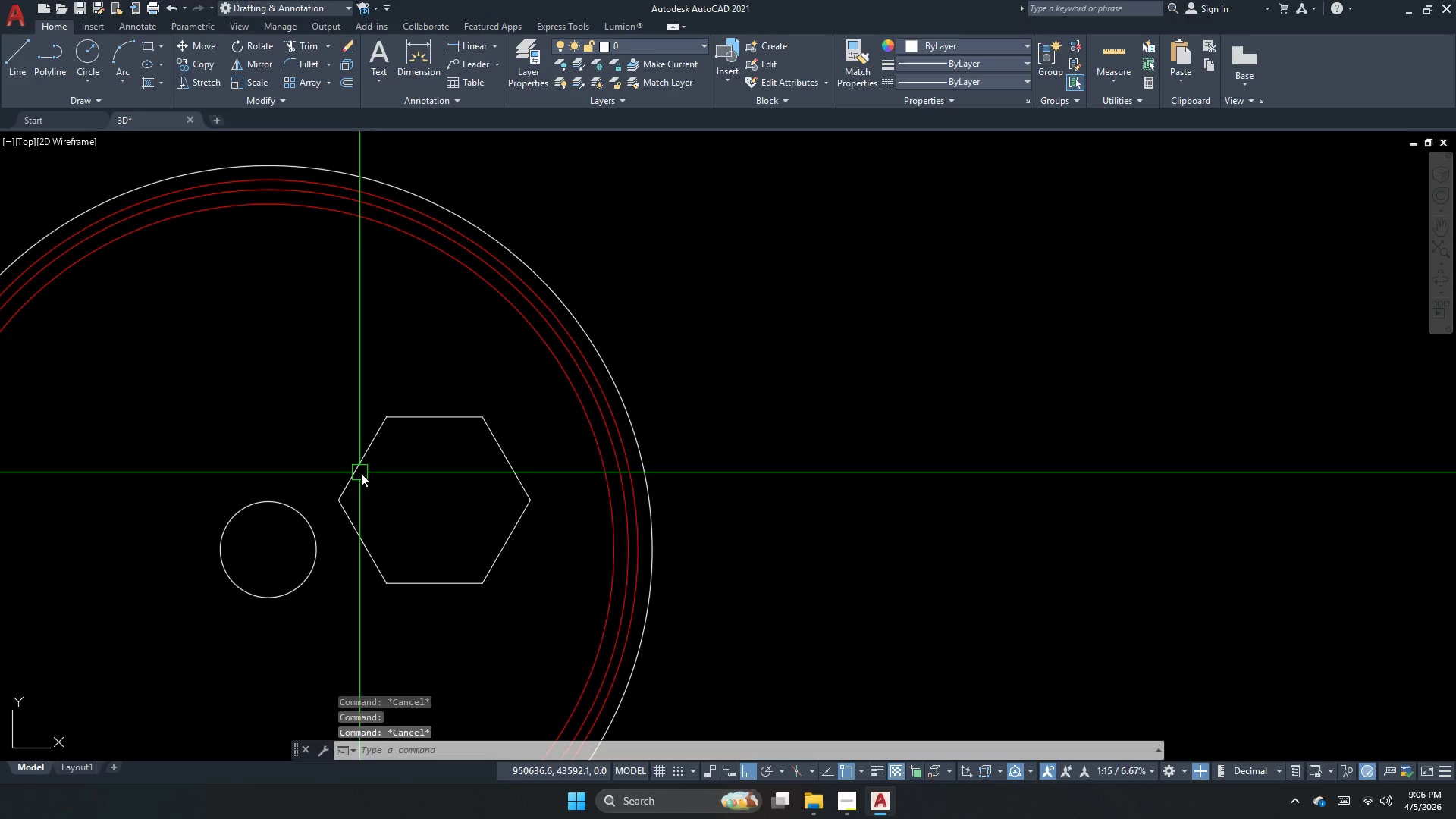 
key(P)
 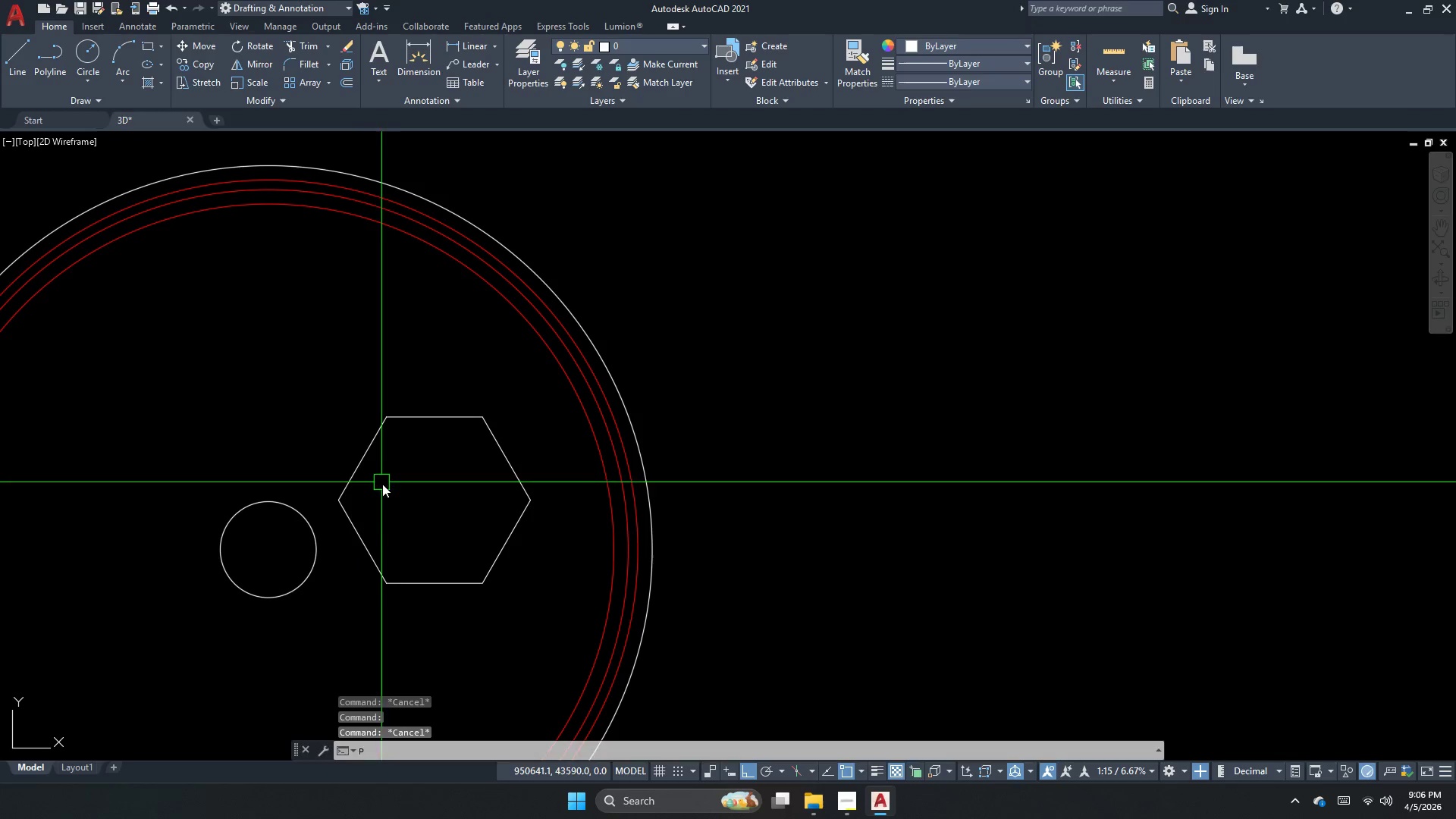 
scroll: coordinate [359, 472], scroll_direction: none, amount: 0.0
 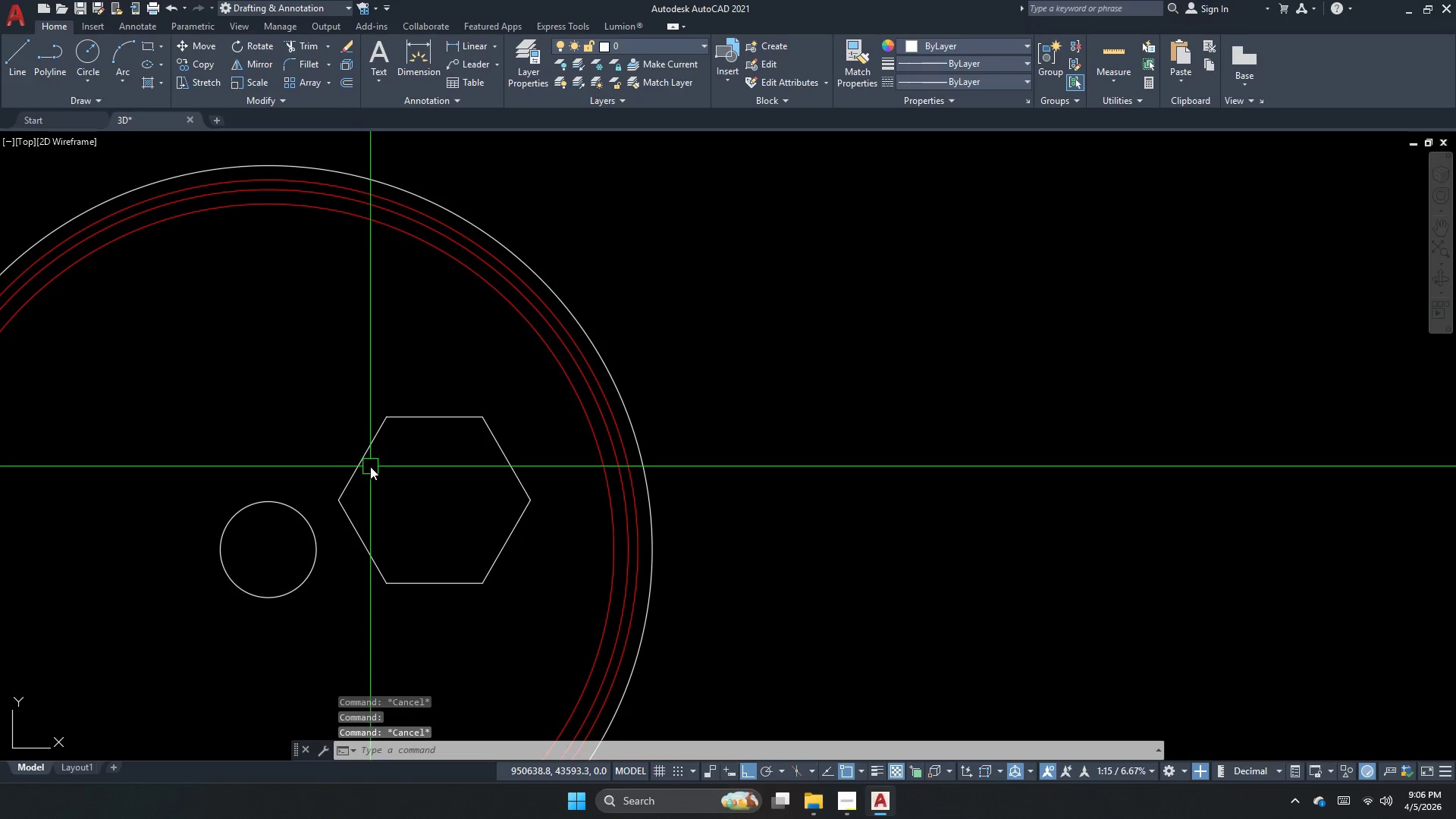 
key(L)
 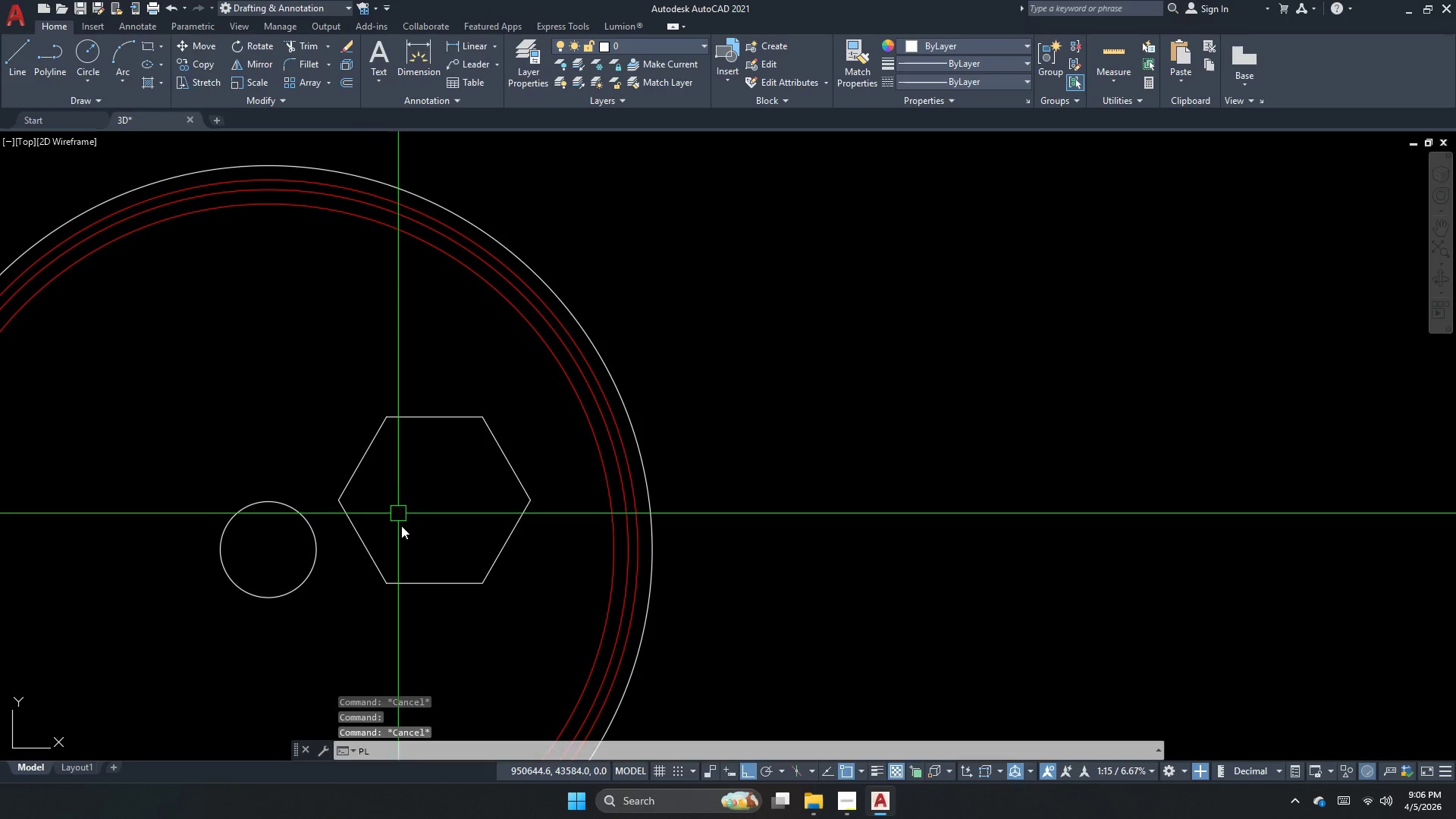 
key(Space)
 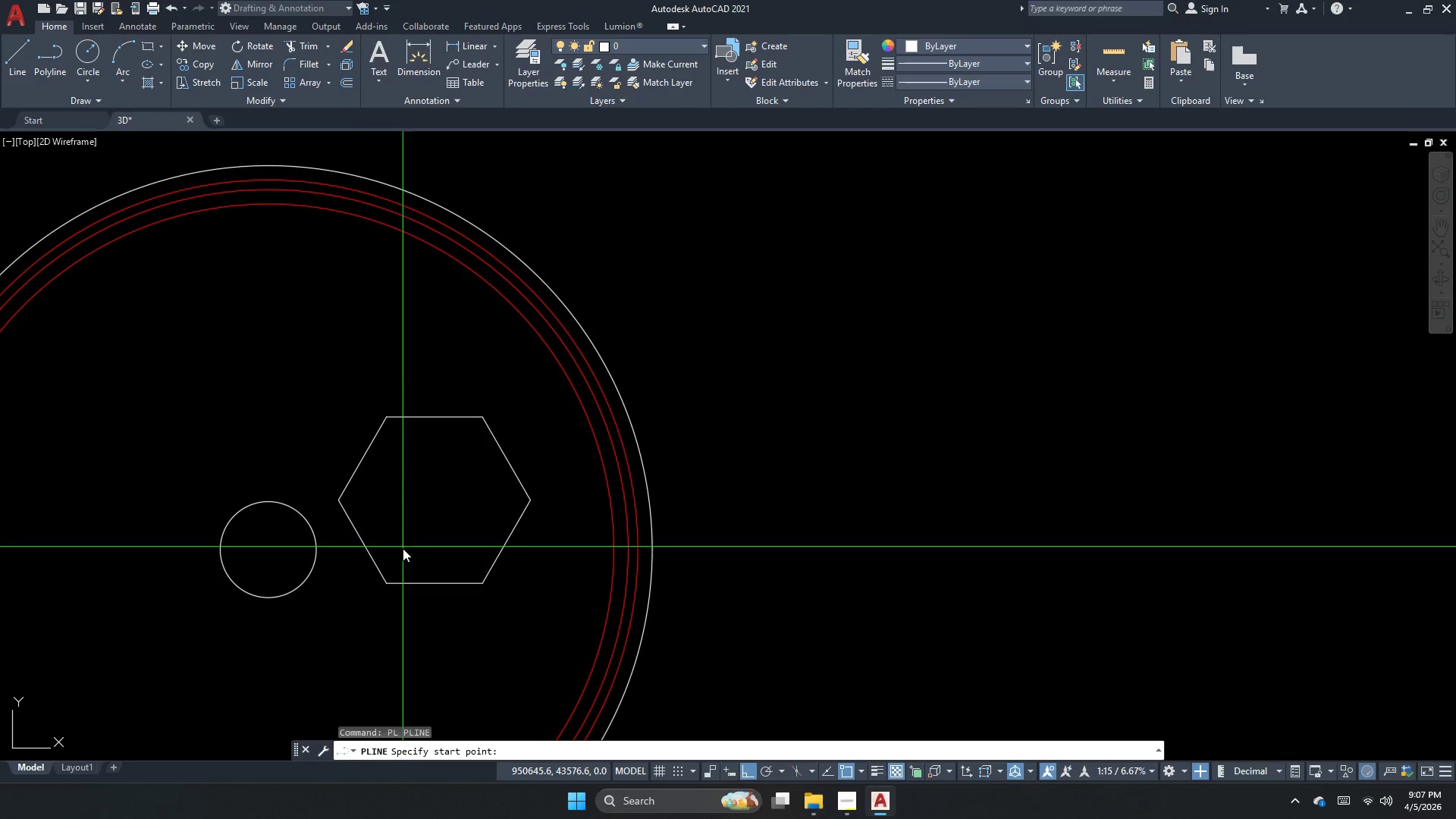 
left_click_drag(start_coordinate=[403, 548], to_coordinate=[408, 461])
 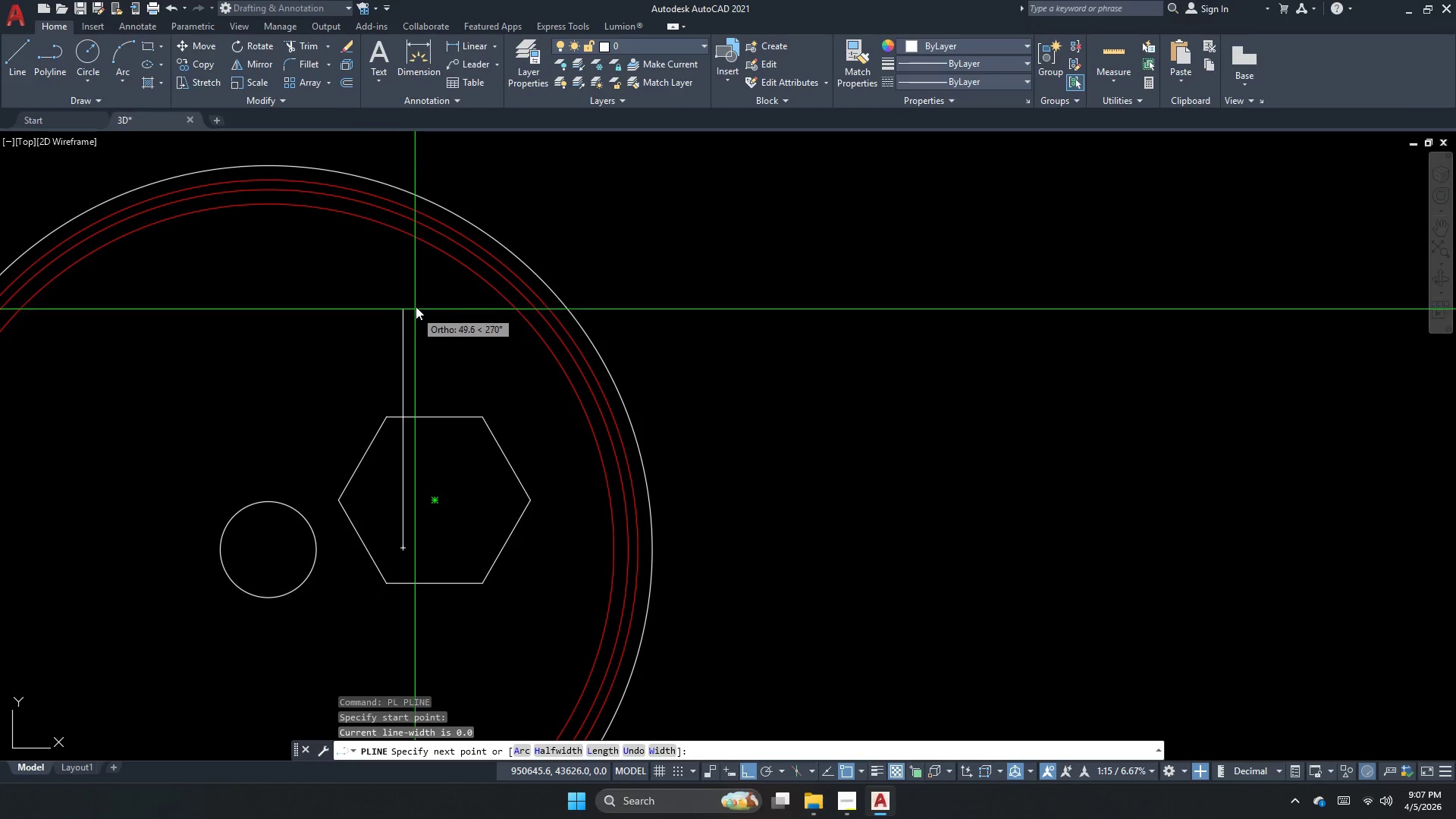 
left_click([420, 290])
 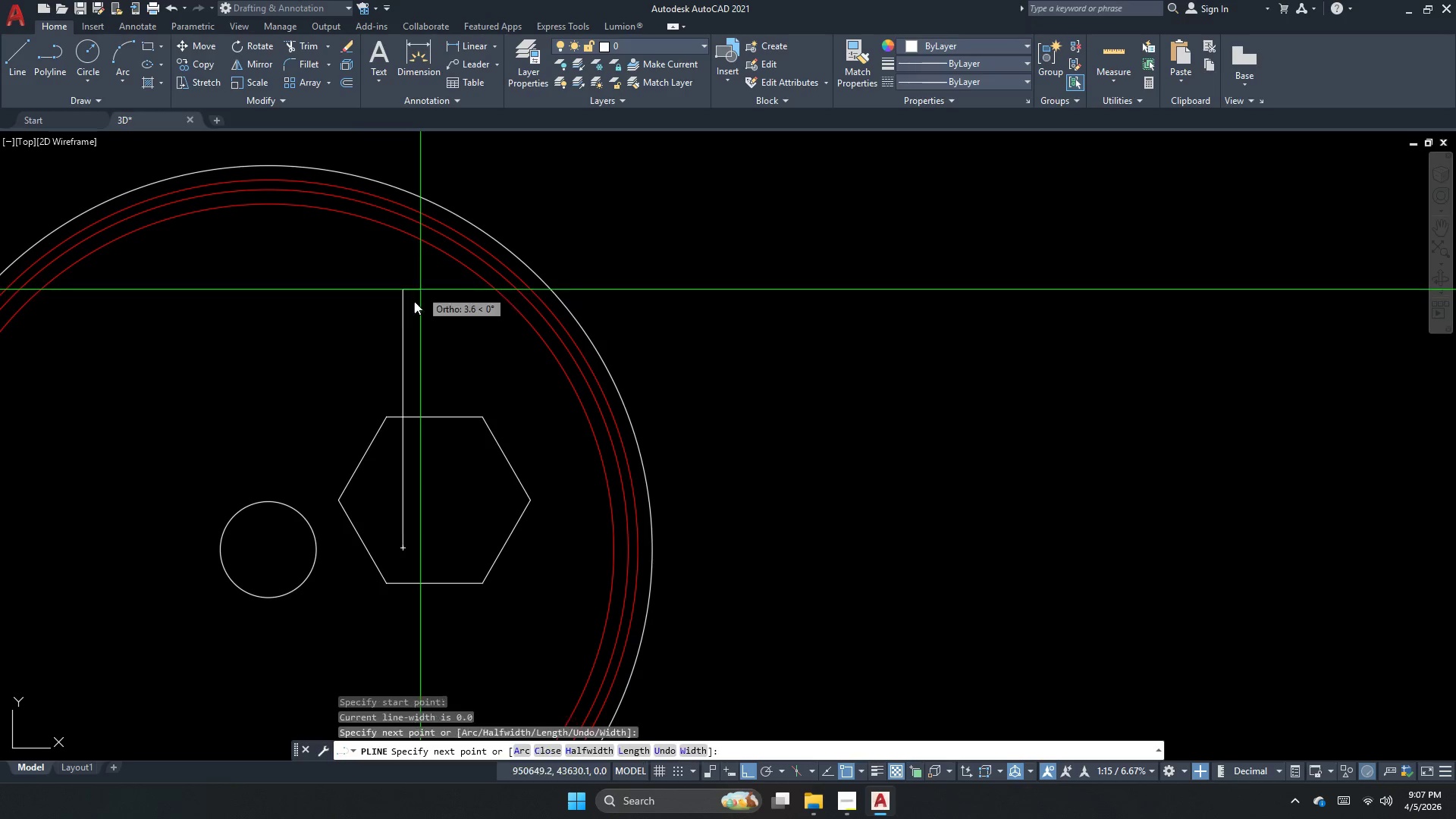 
key(Escape)
 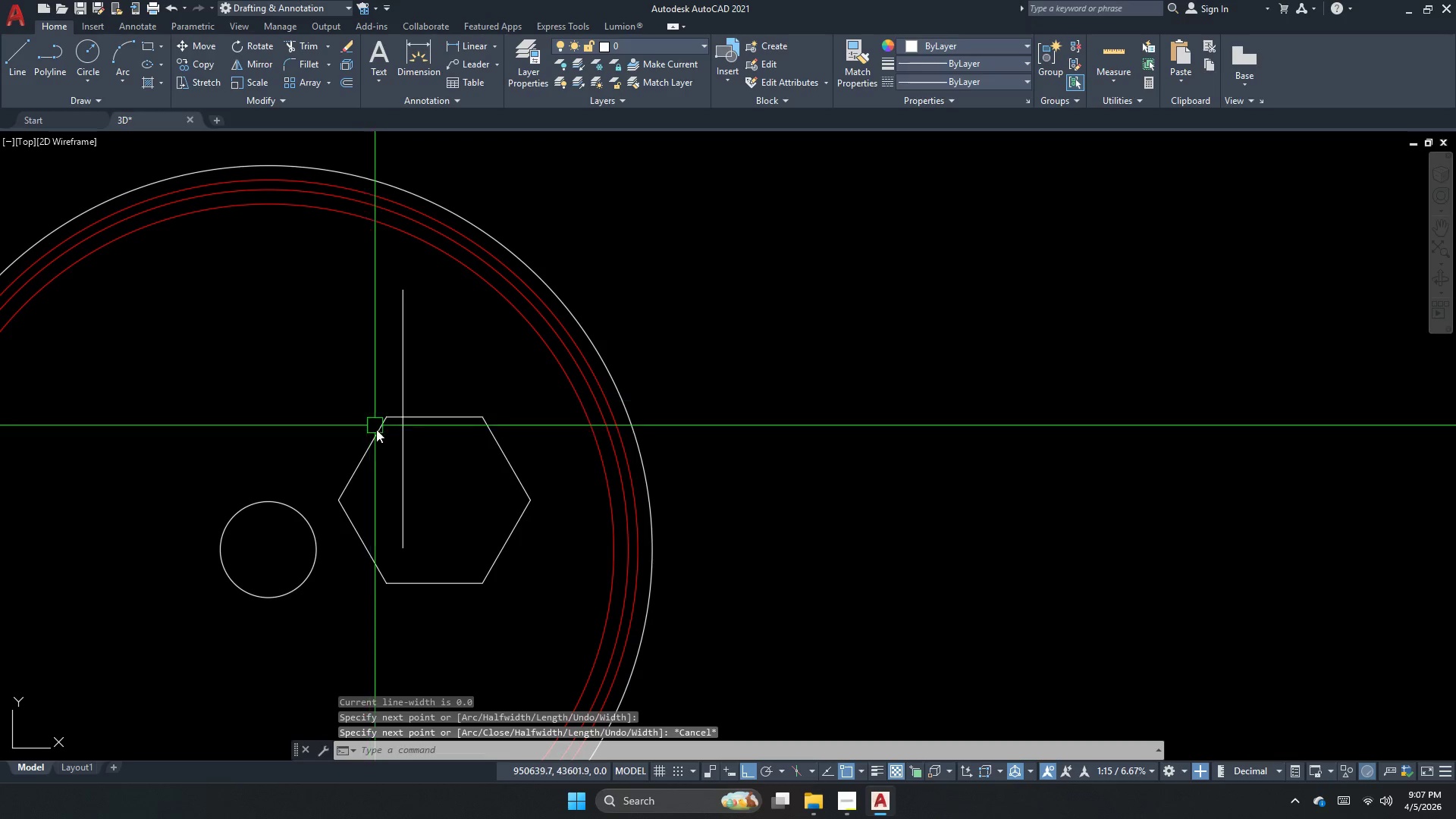 
left_click([380, 457])
 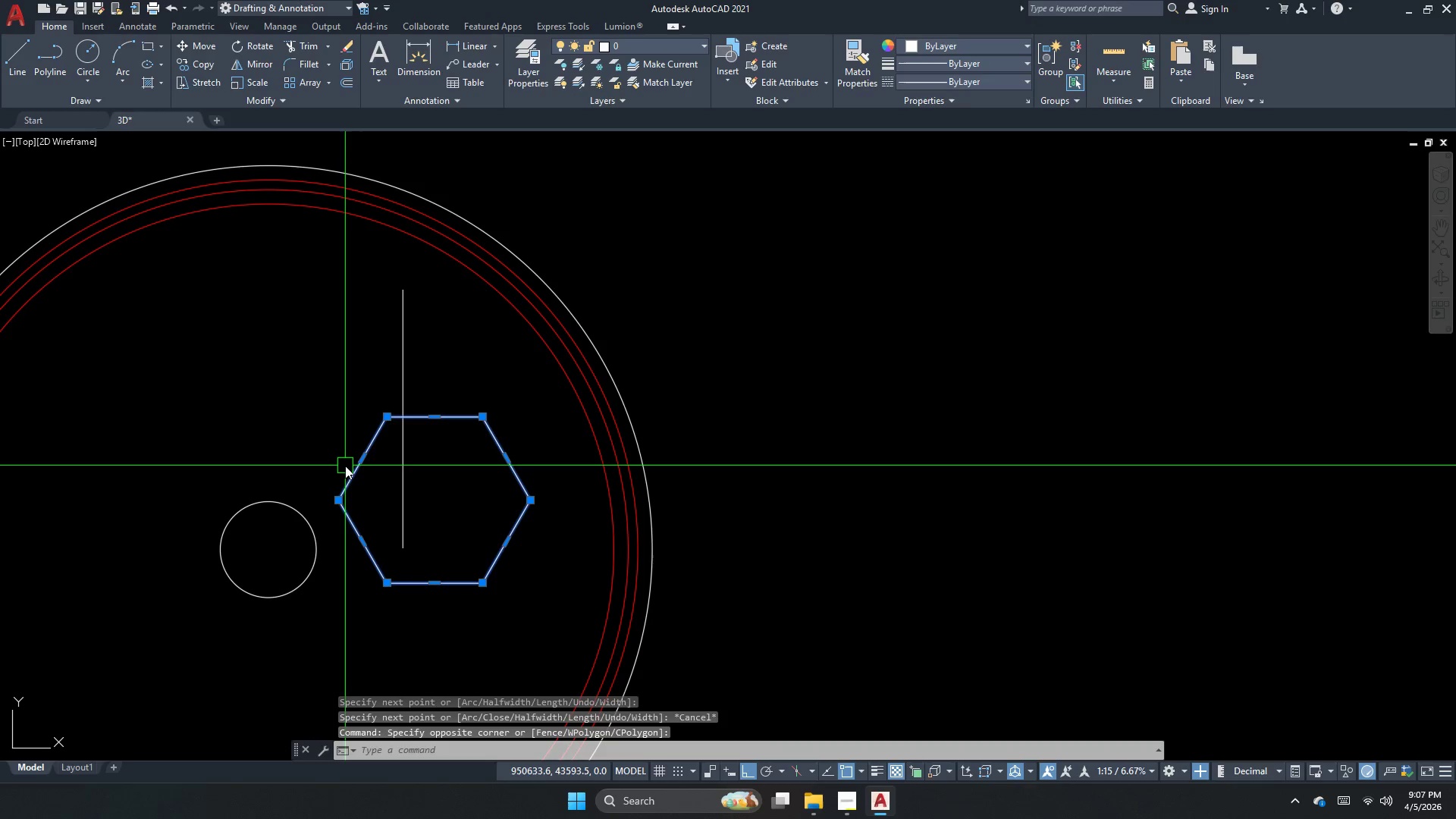 
type(al)
 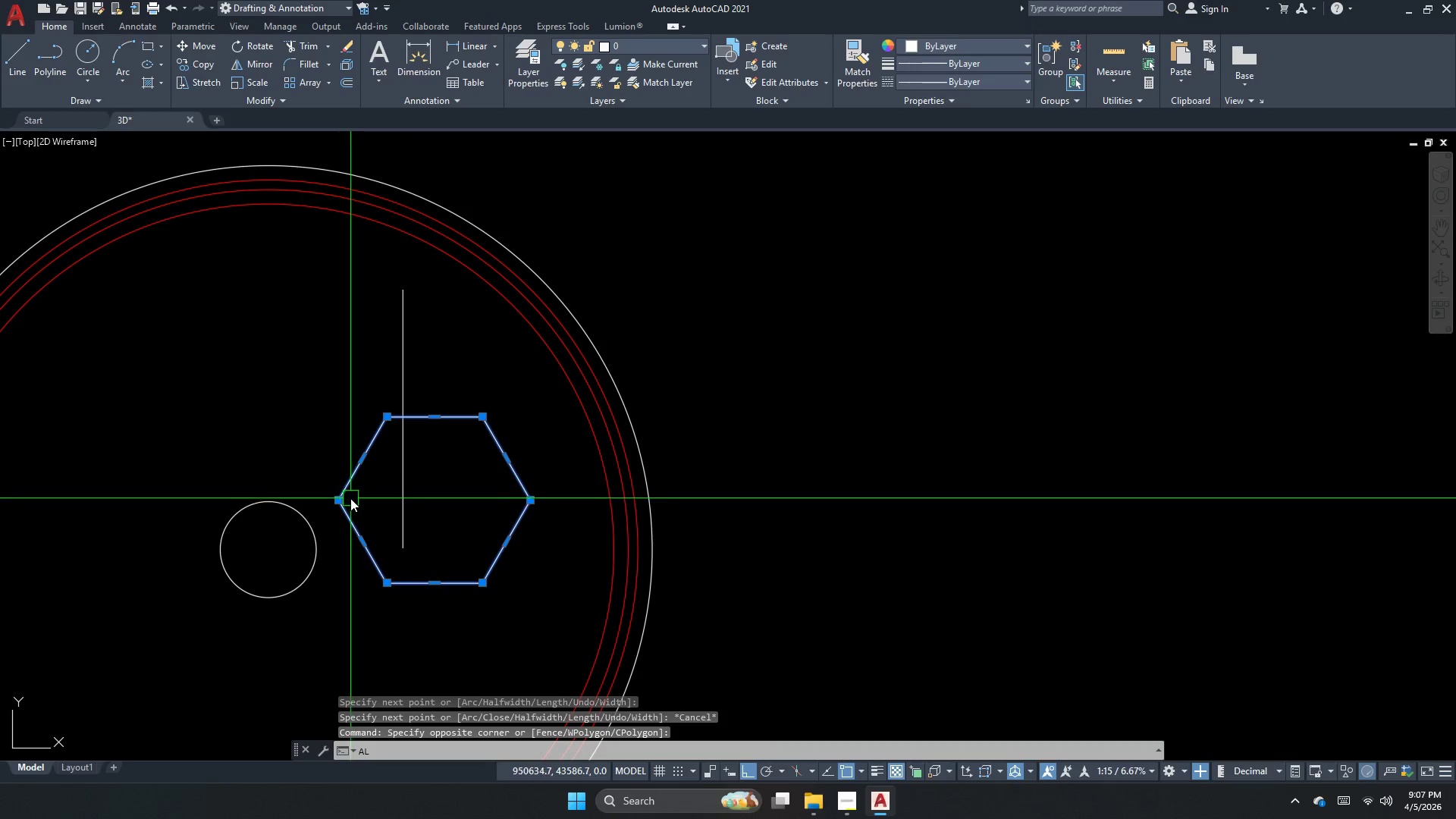 
key(Space)
 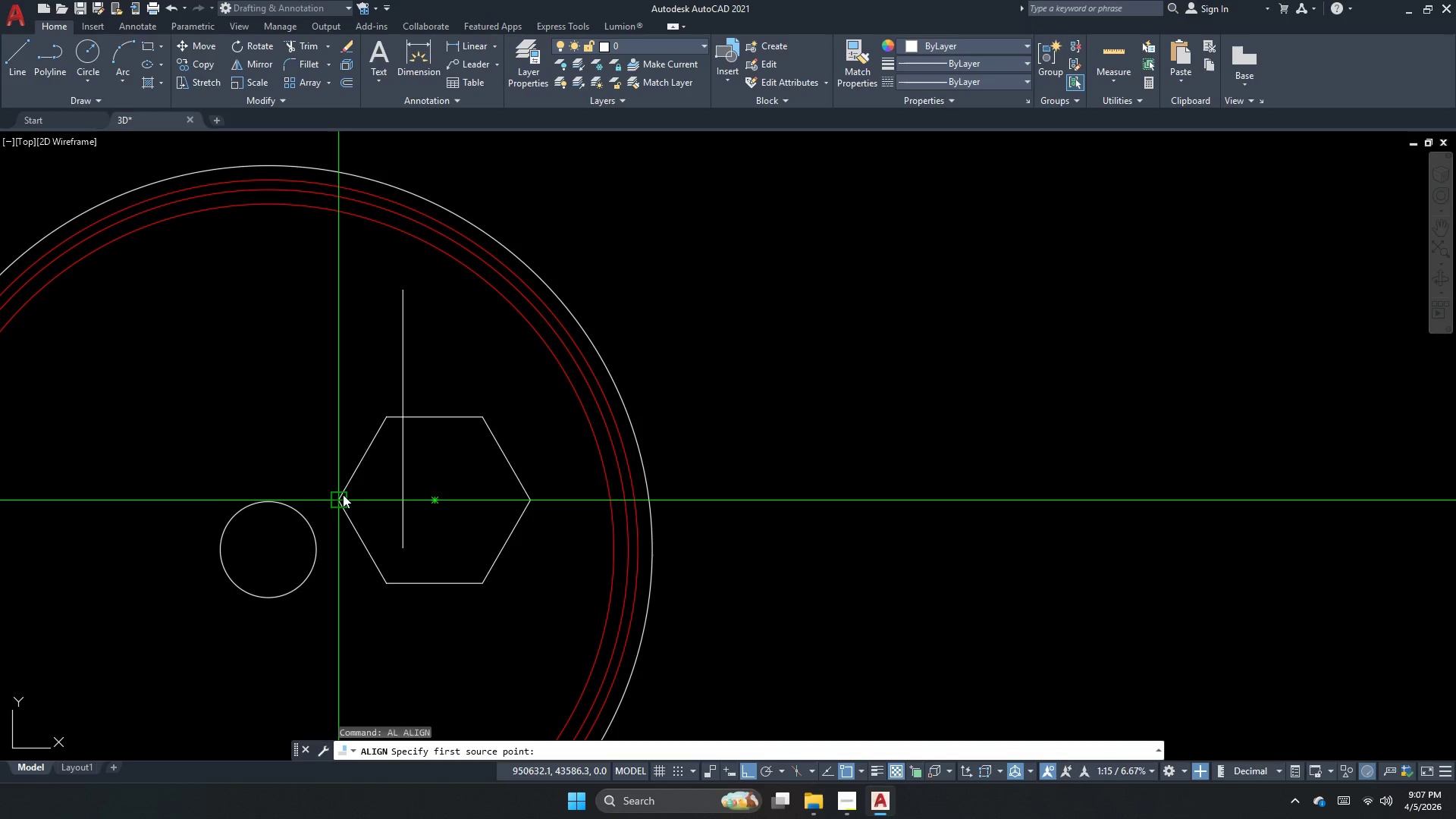 
left_click_drag(start_coordinate=[343, 494], to_coordinate=[342, 468])
 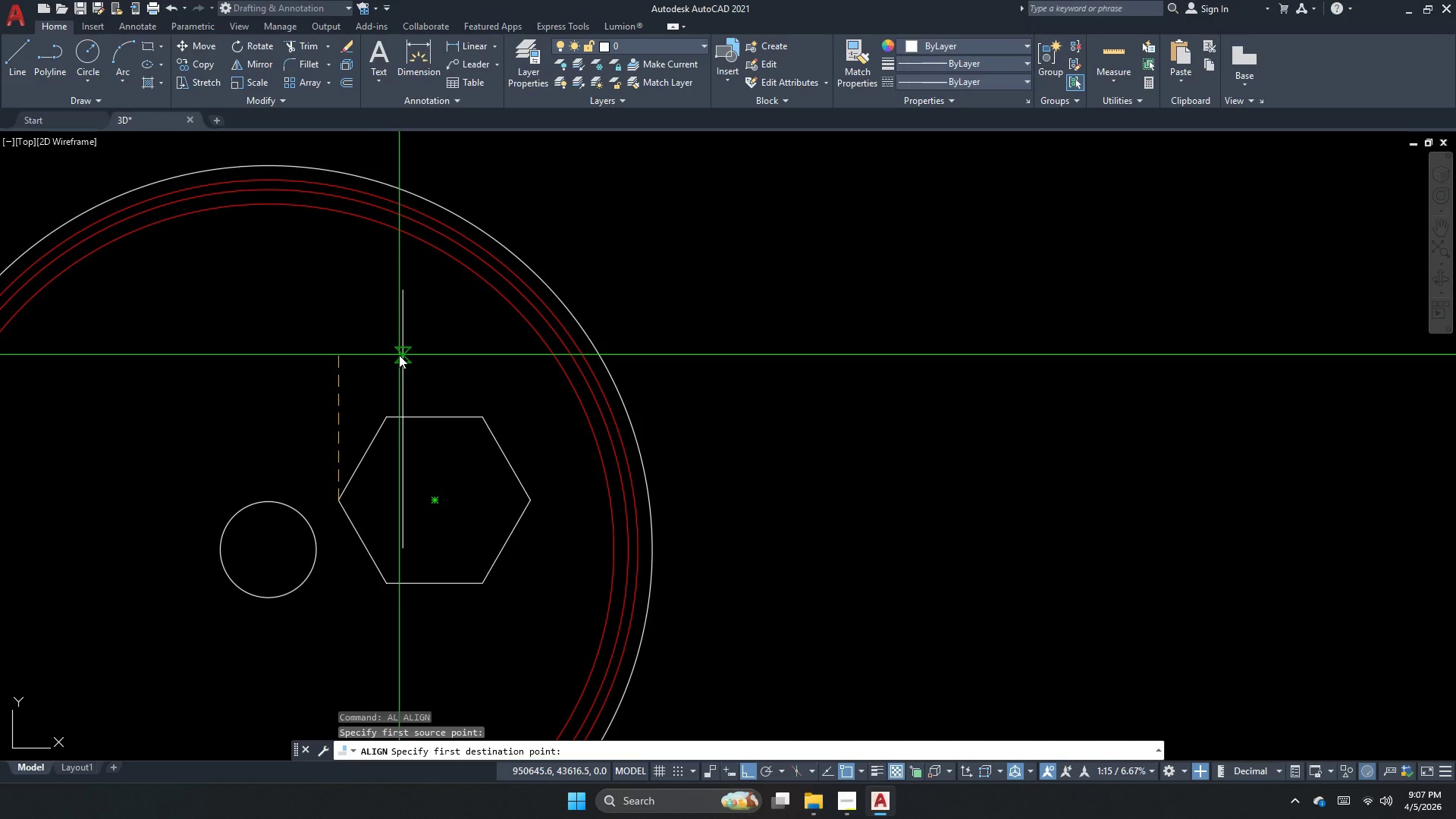 
left_click_drag(start_coordinate=[397, 356], to_coordinate=[397, 360])
 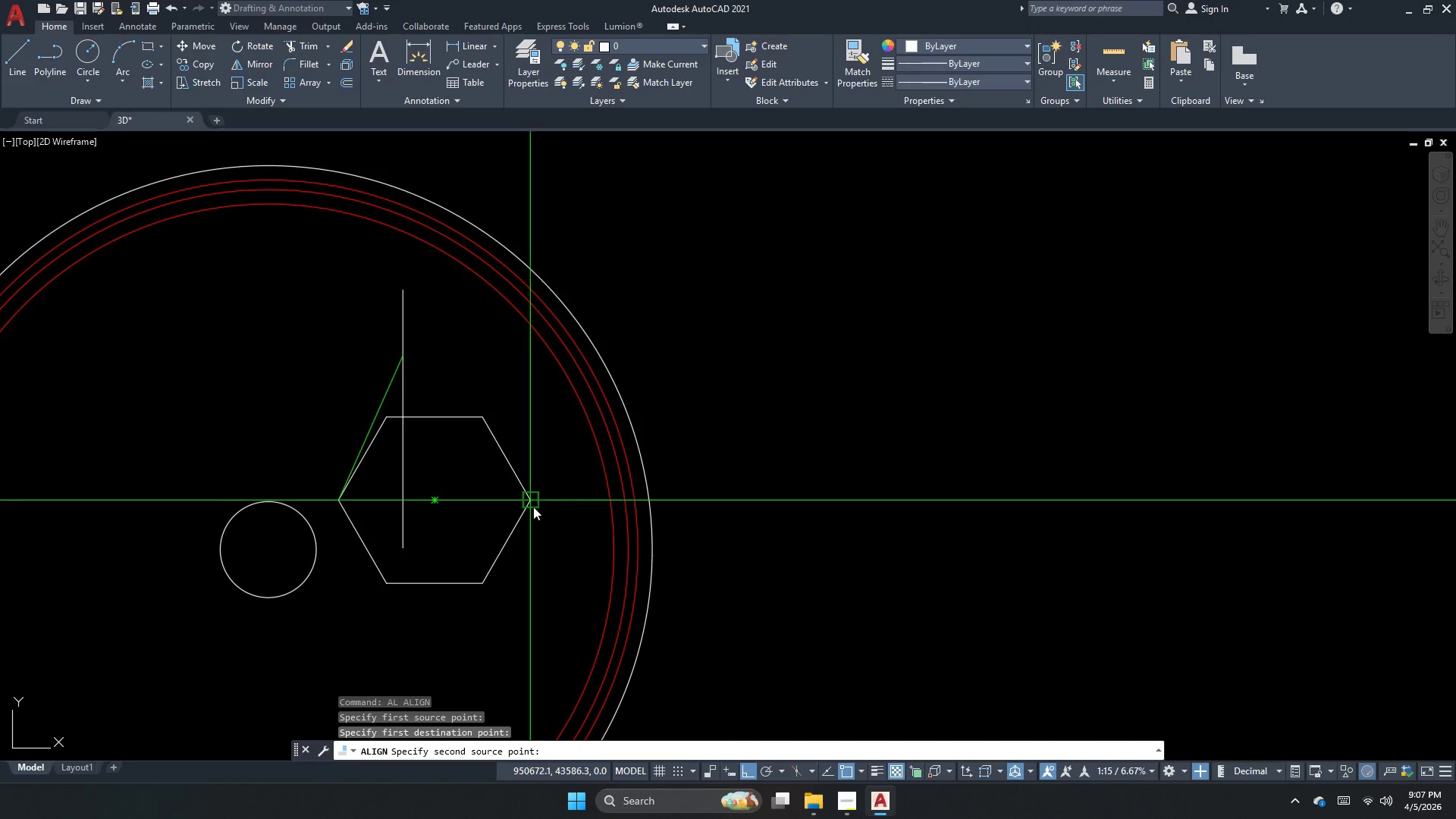 
left_click_drag(start_coordinate=[525, 505], to_coordinate=[525, 510])
 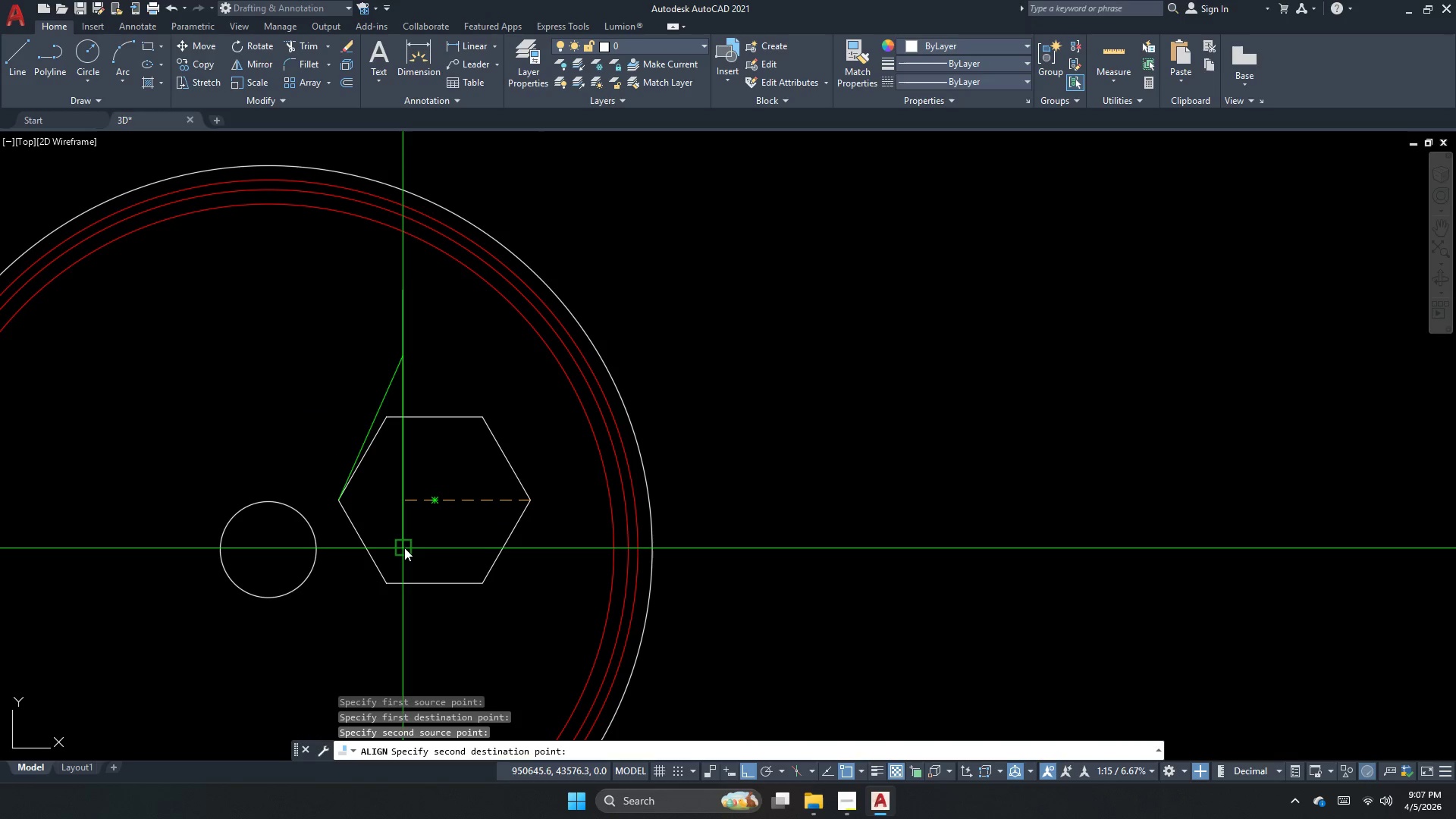 
left_click([404, 548])
 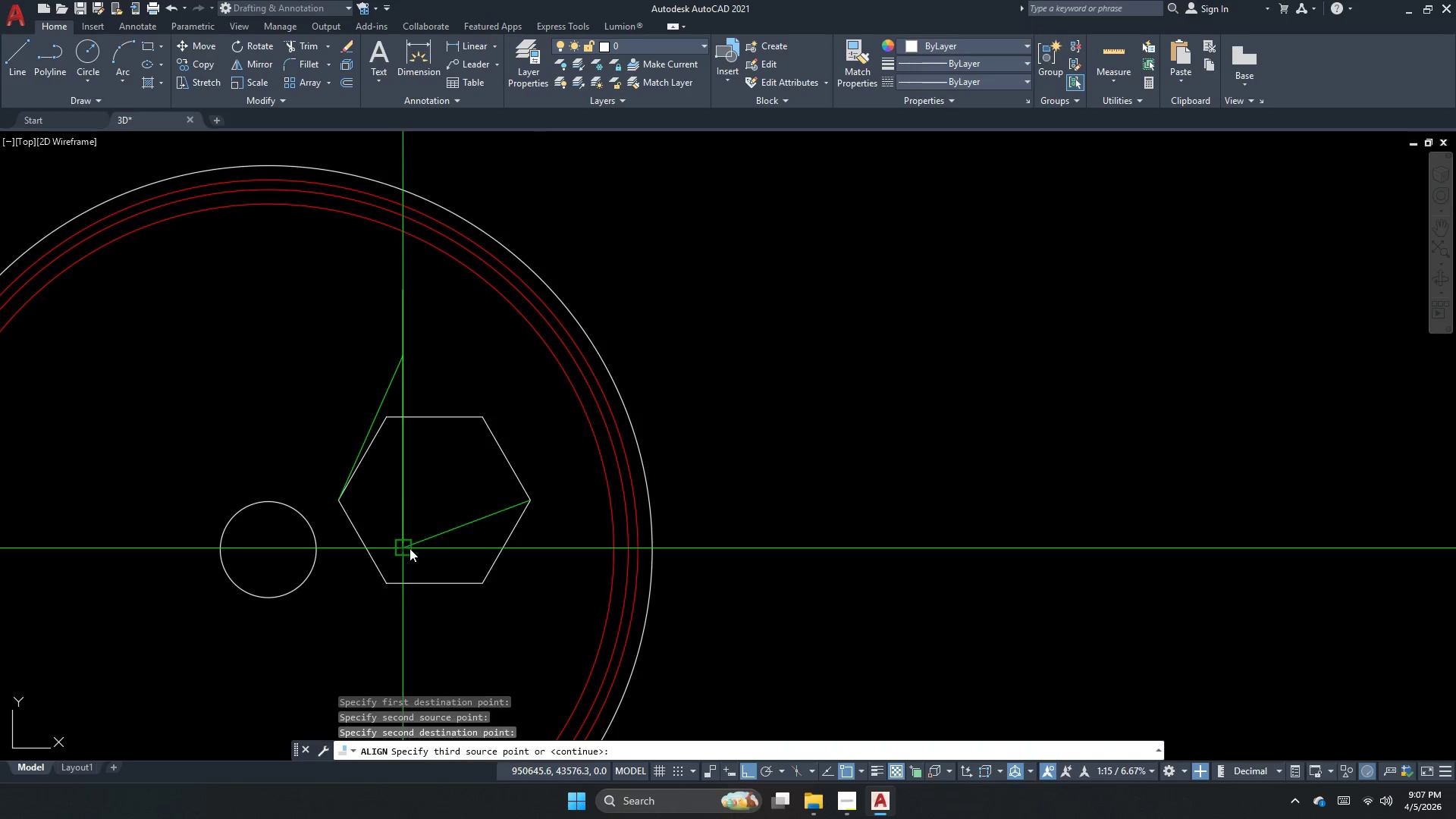 
key(Space)
 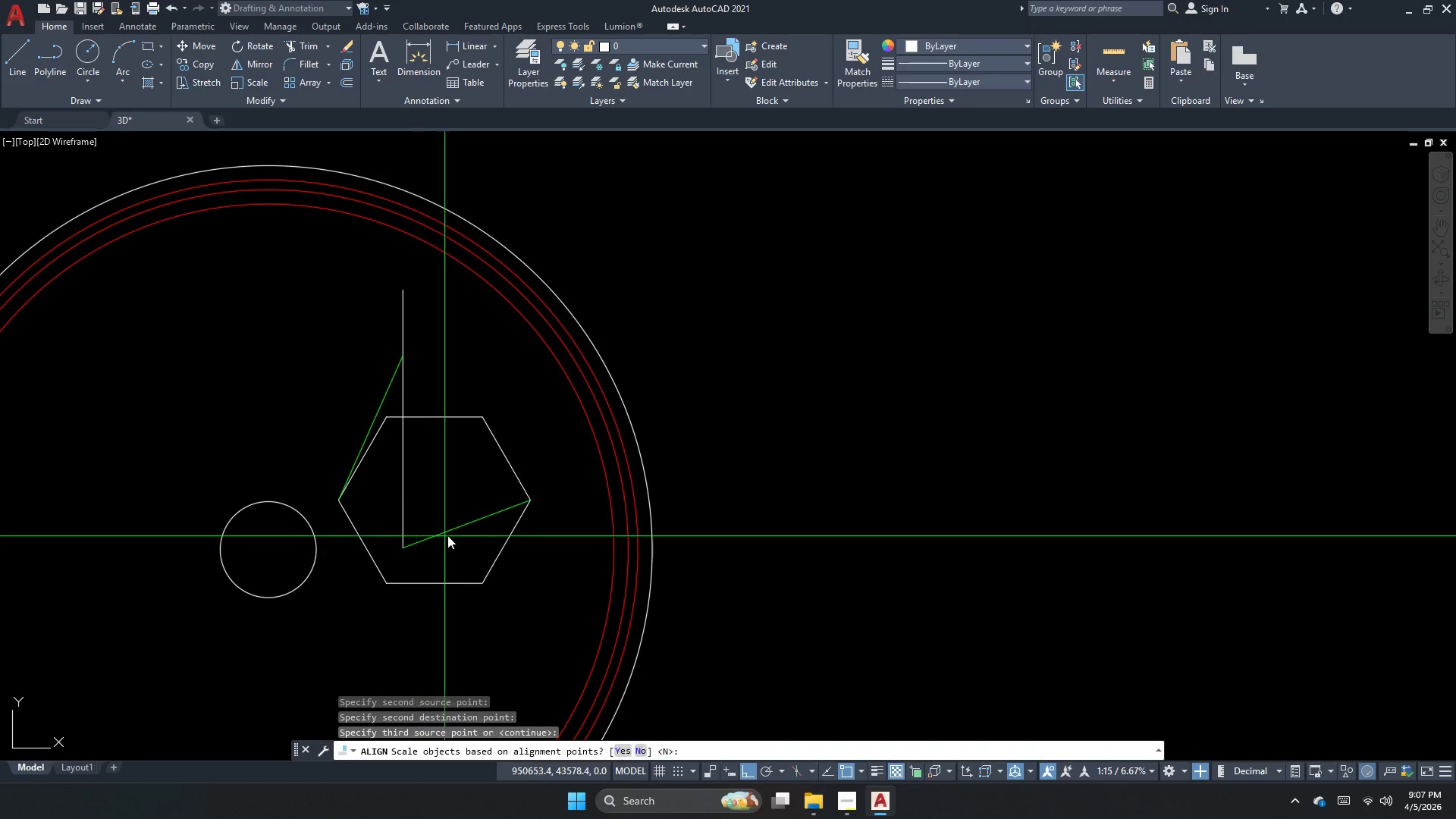 
key(Space)
 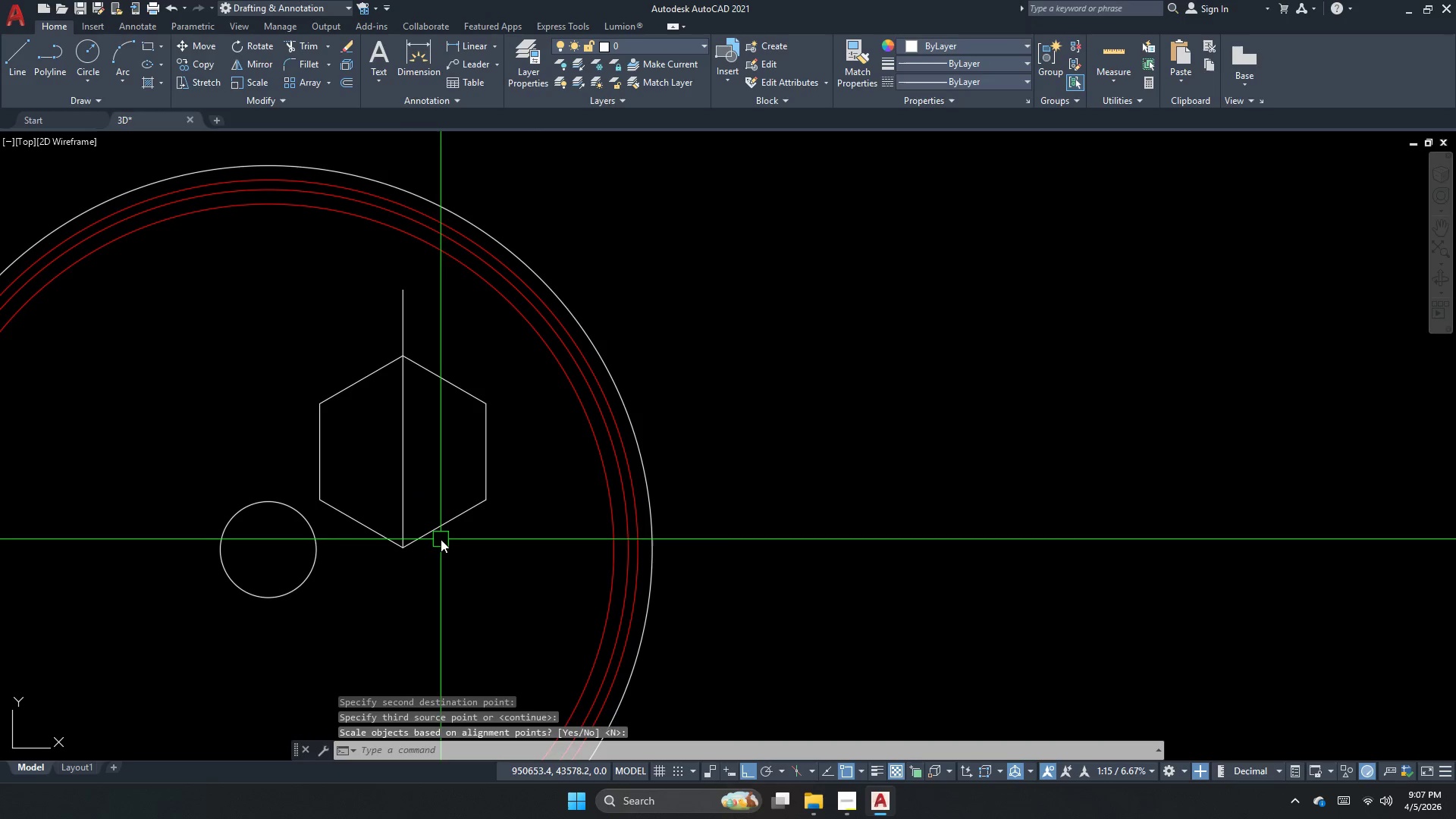 
key(Escape)
 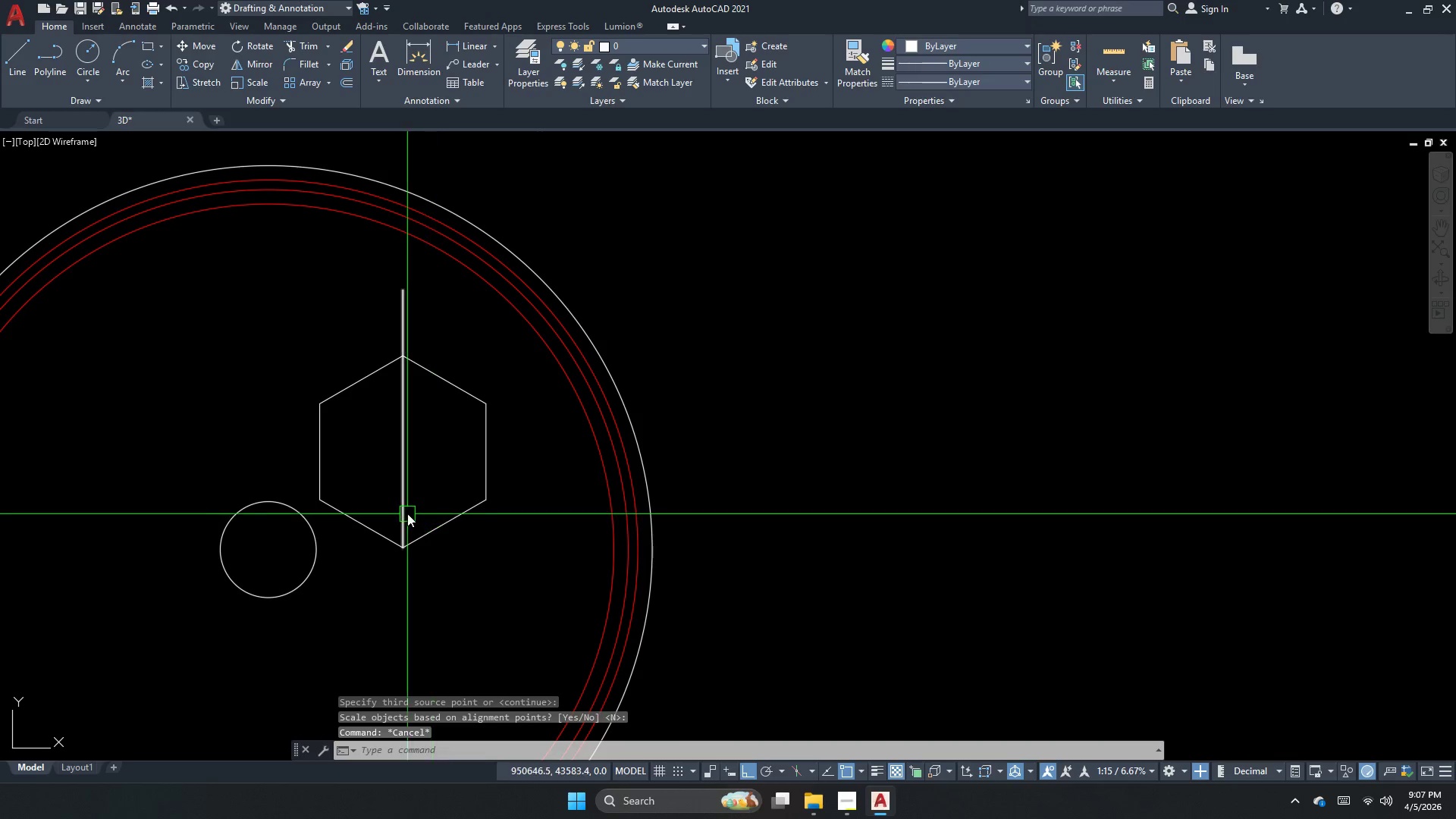 
left_click([407, 513])
 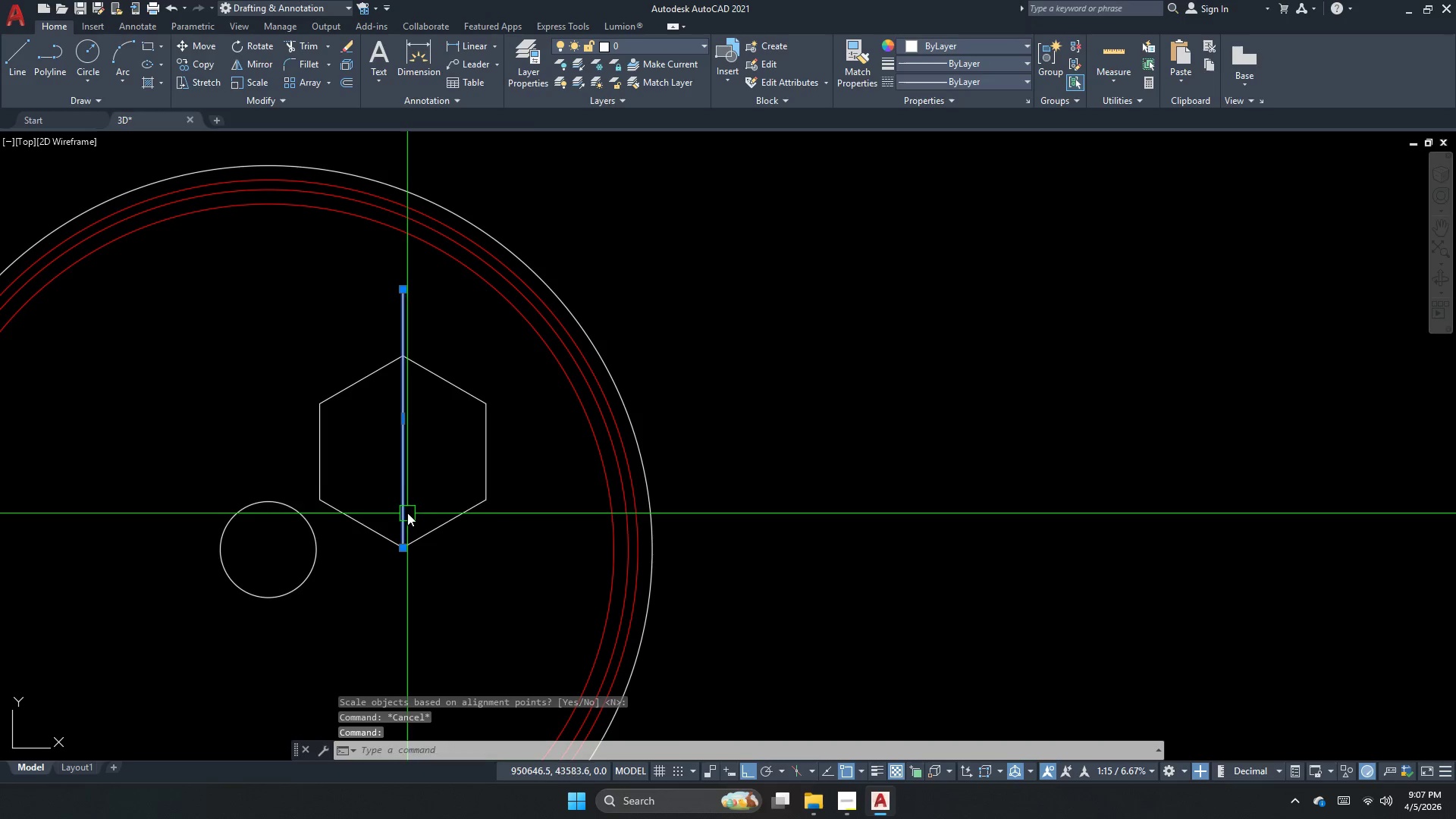 
key(E)
 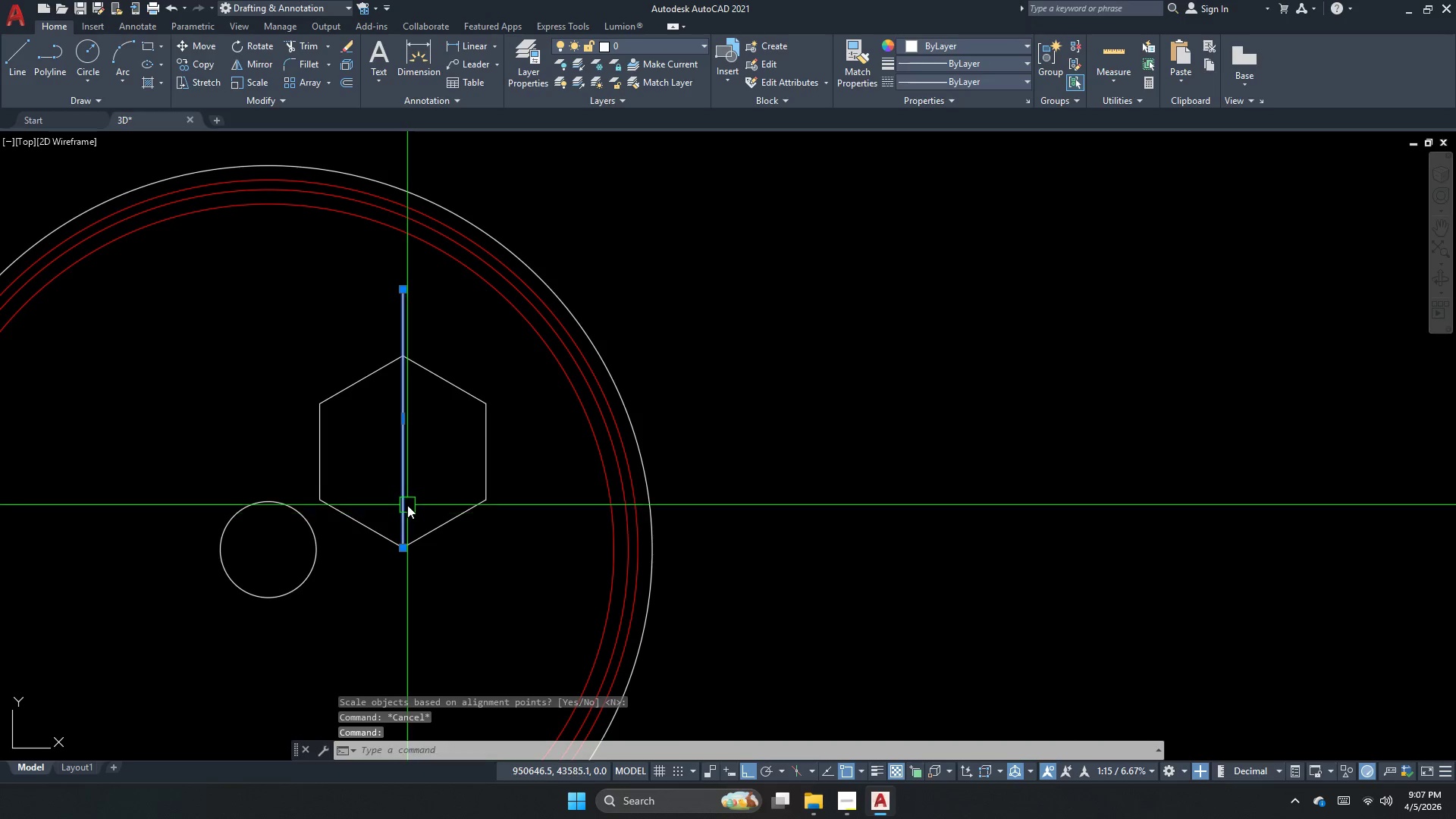 
key(Space)
 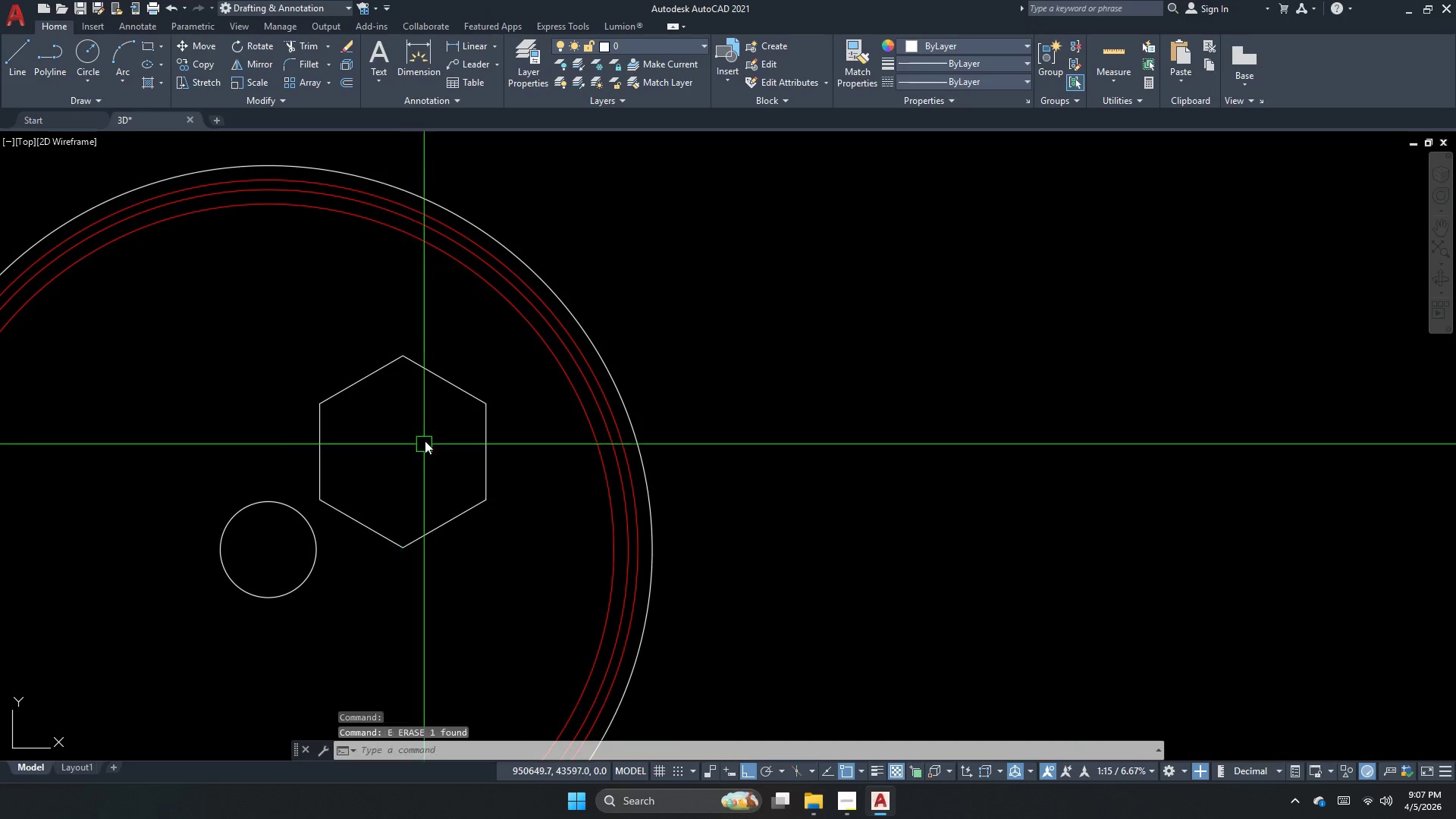 
key(Escape)
 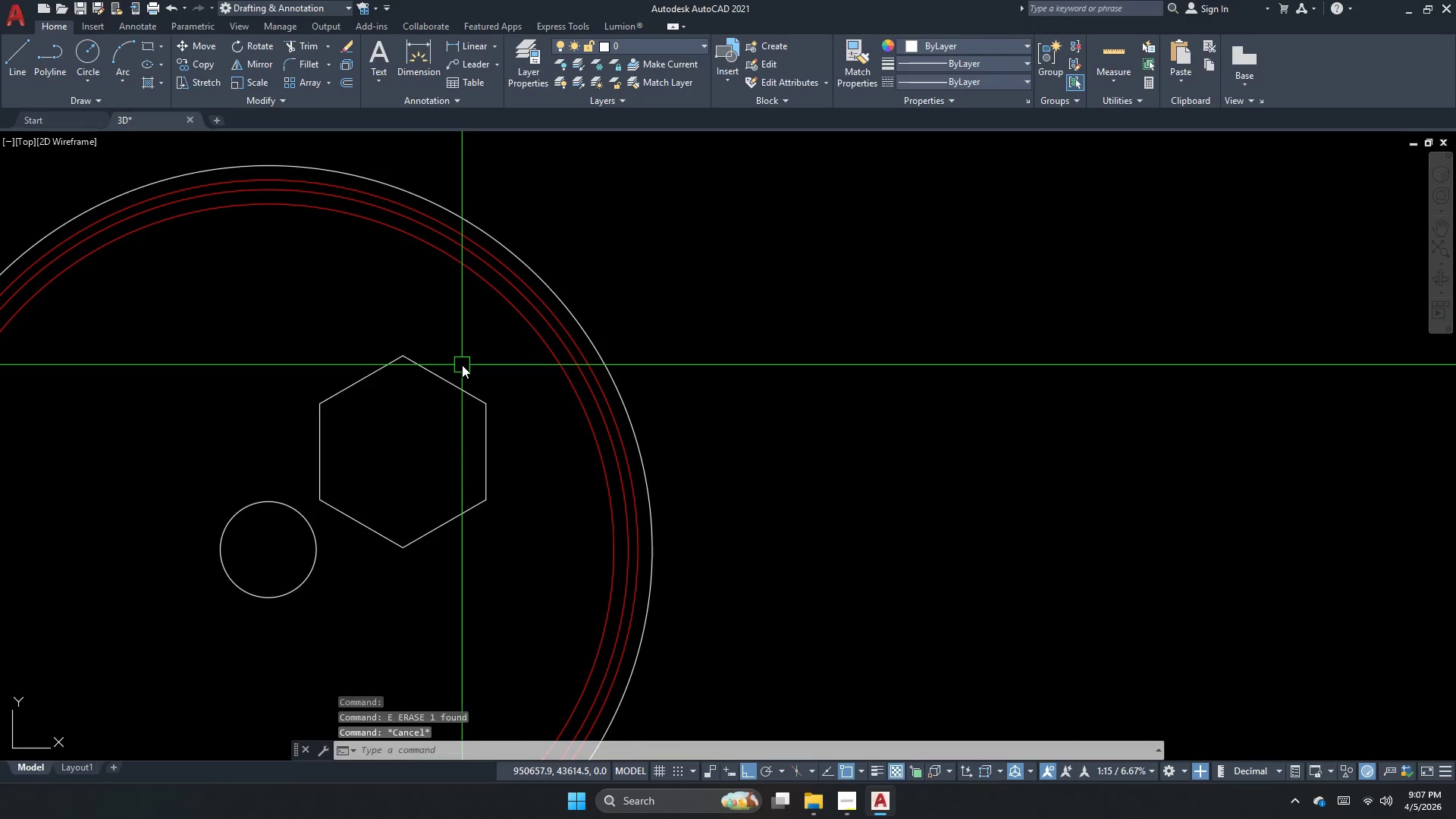 
left_click_drag(start_coordinate=[462, 366], to_coordinate=[462, 372])
 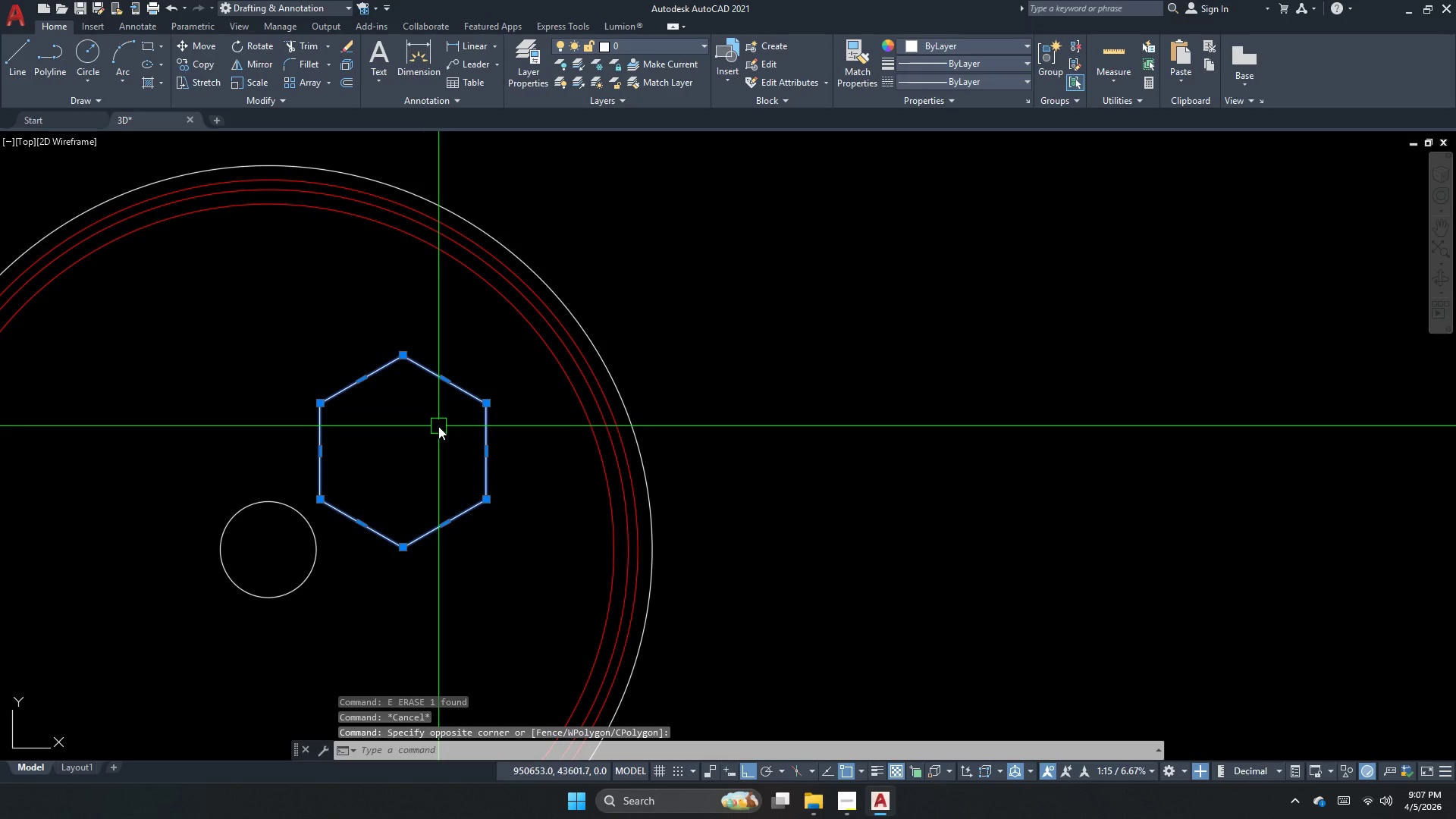 
key(Escape)
 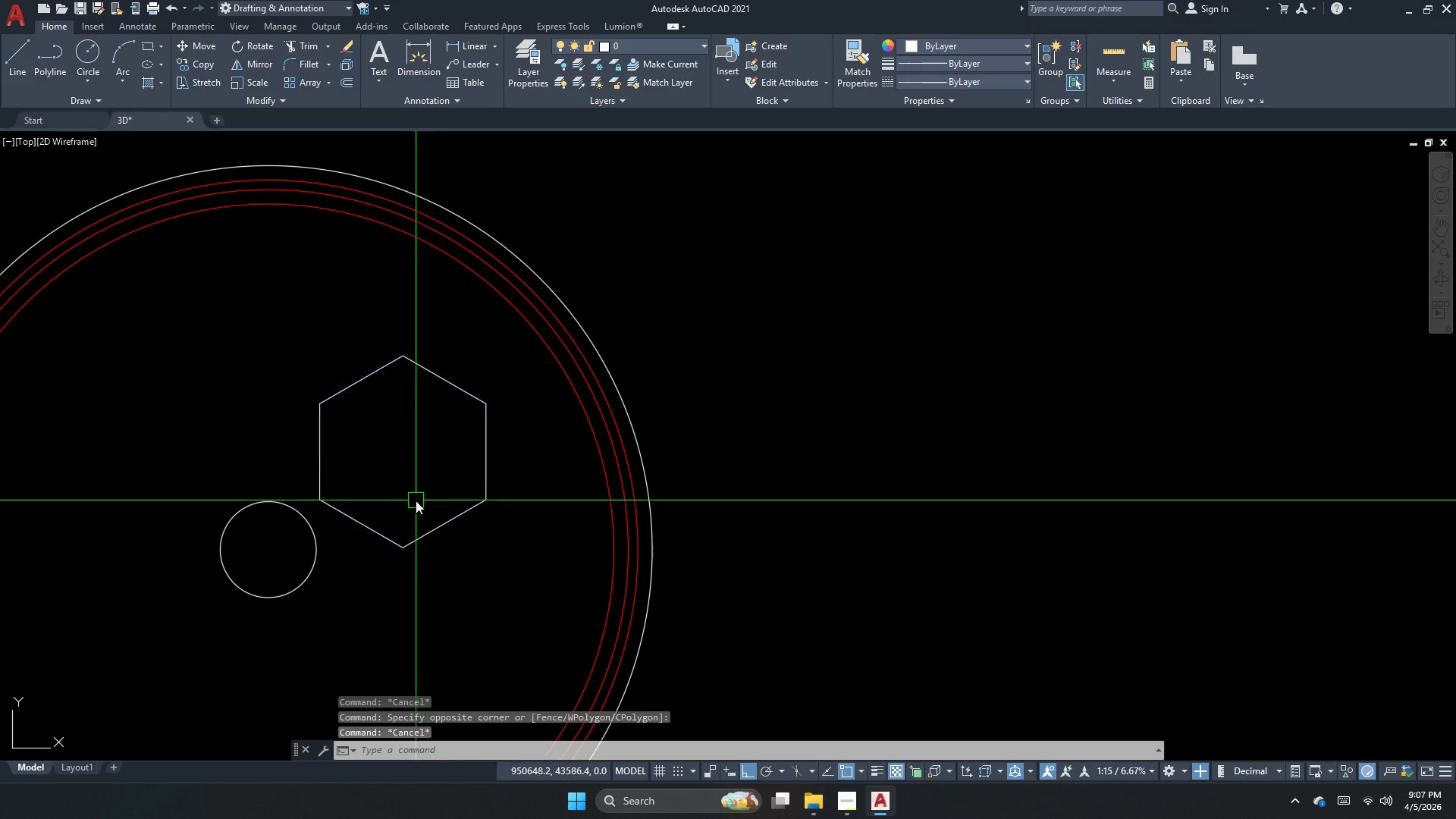 
key(C)
 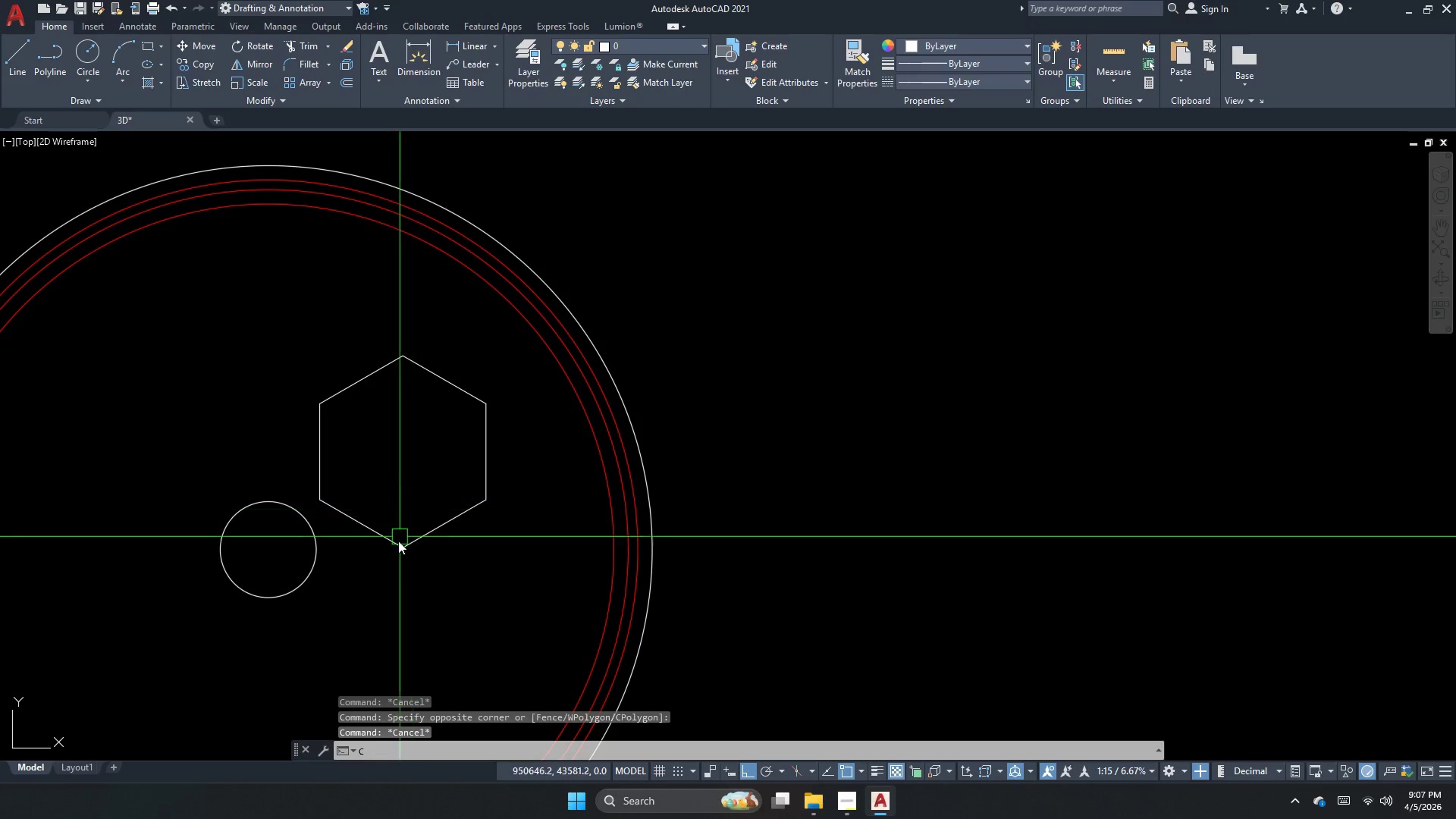 
key(Space)
 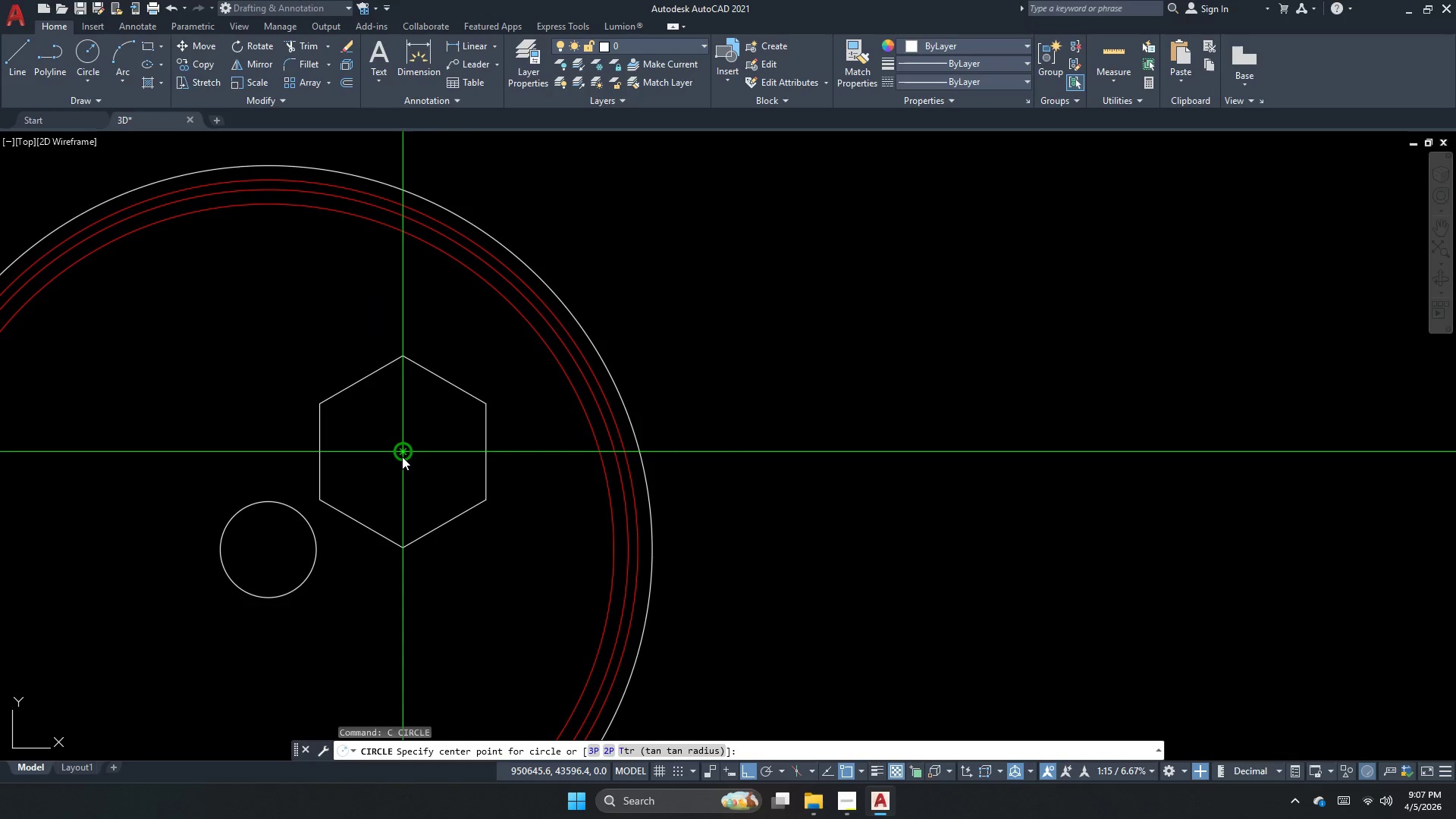 
left_click_drag(start_coordinate=[402, 457], to_coordinate=[402, 462])
 